 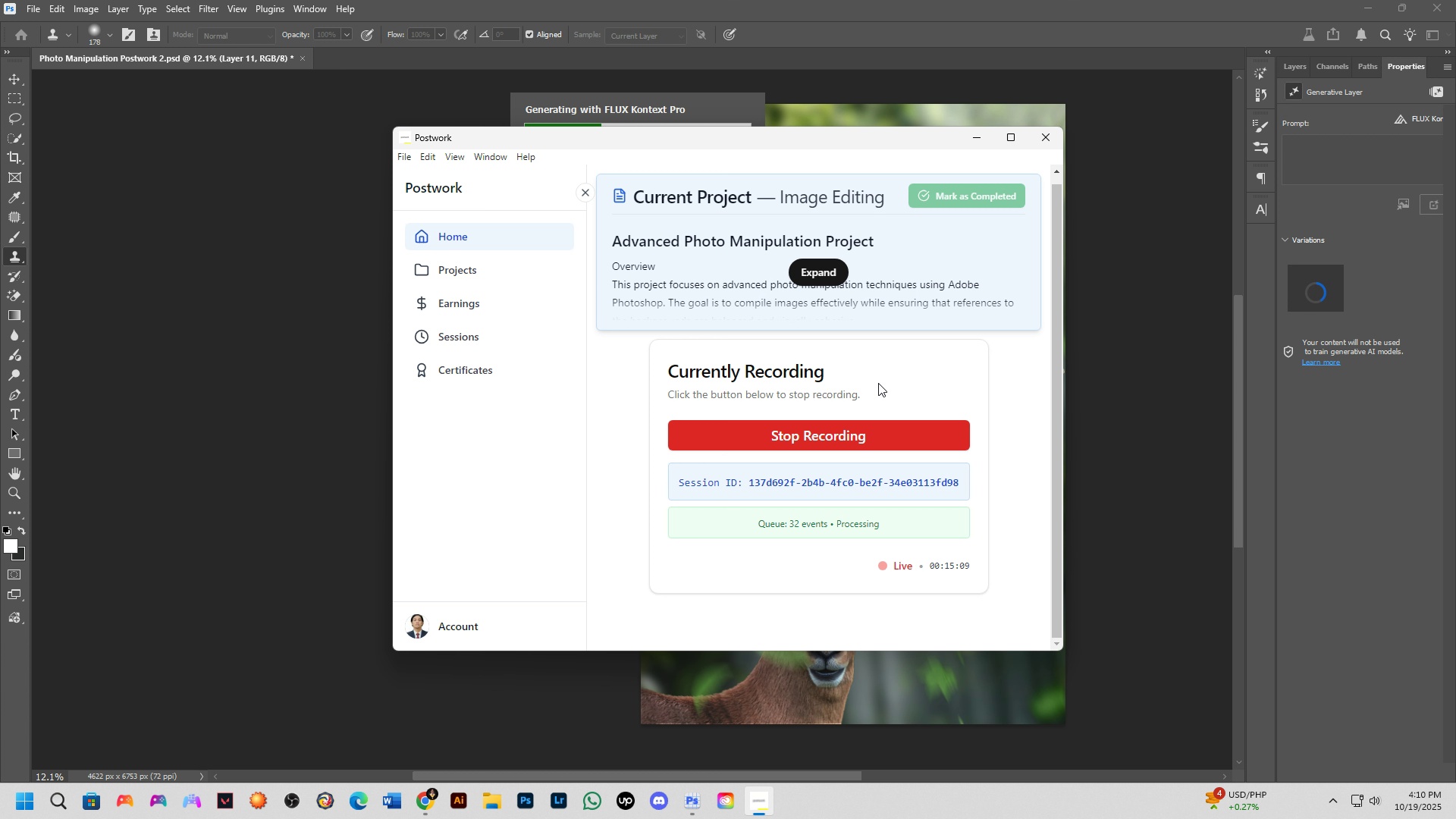 
left_click_drag(start_coordinate=[864, 136], to_coordinate=[861, 102])
 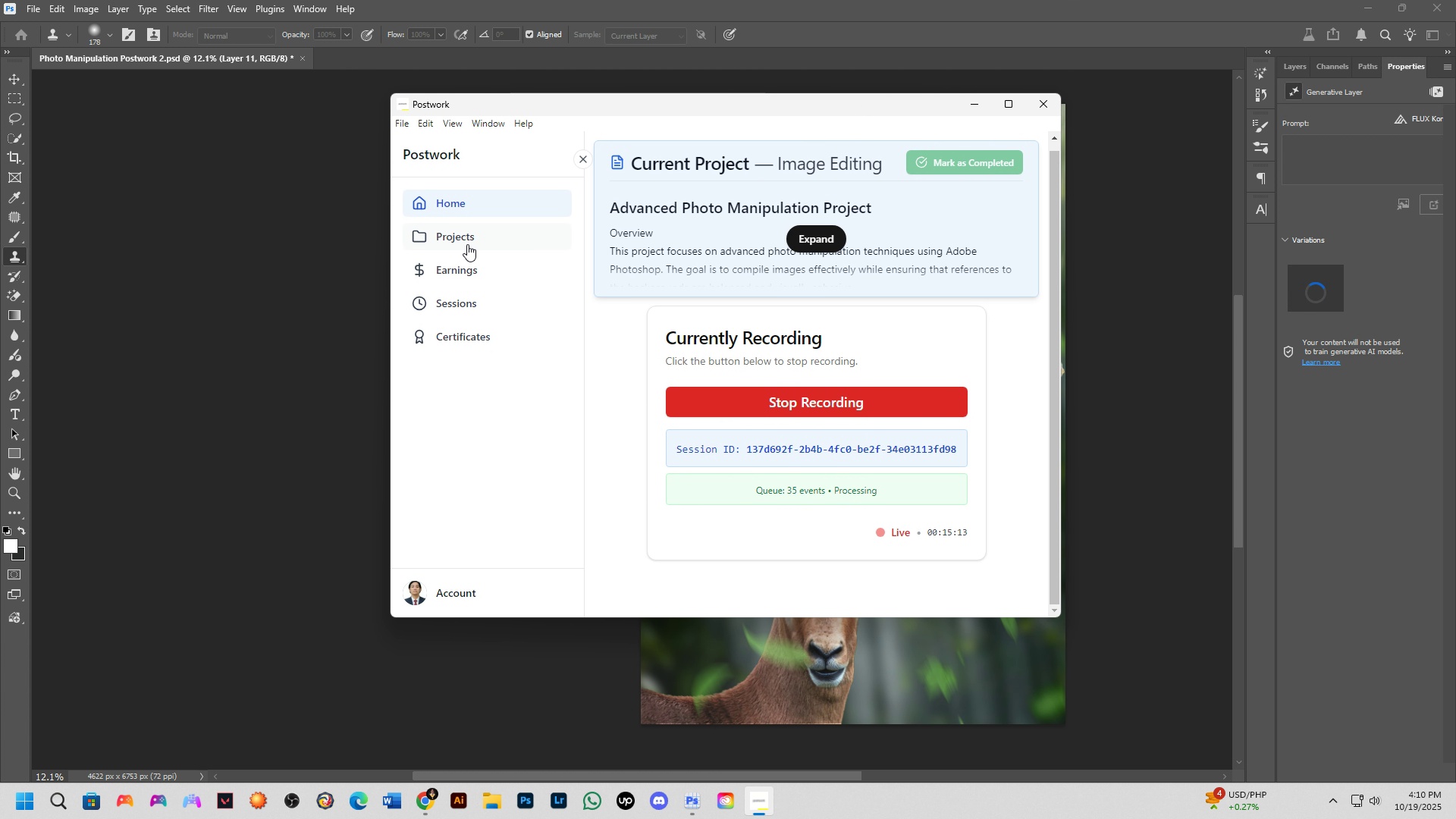 
key(Alt+Tab)
 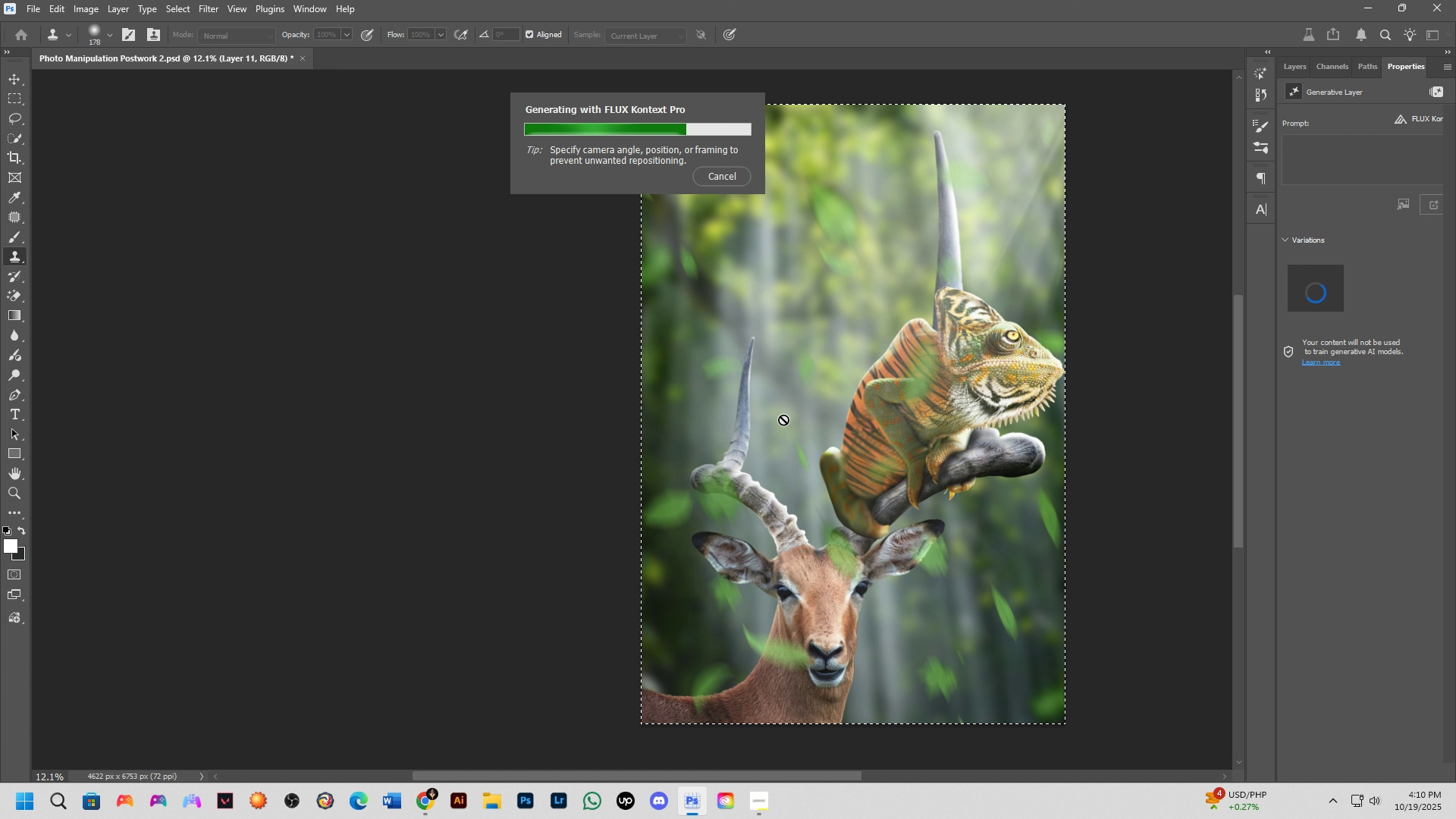 
hold_key(key=ShiftLeft, duration=0.62)
scroll: coordinate [1089, 345], scroll_direction: up, amount: 3.0
 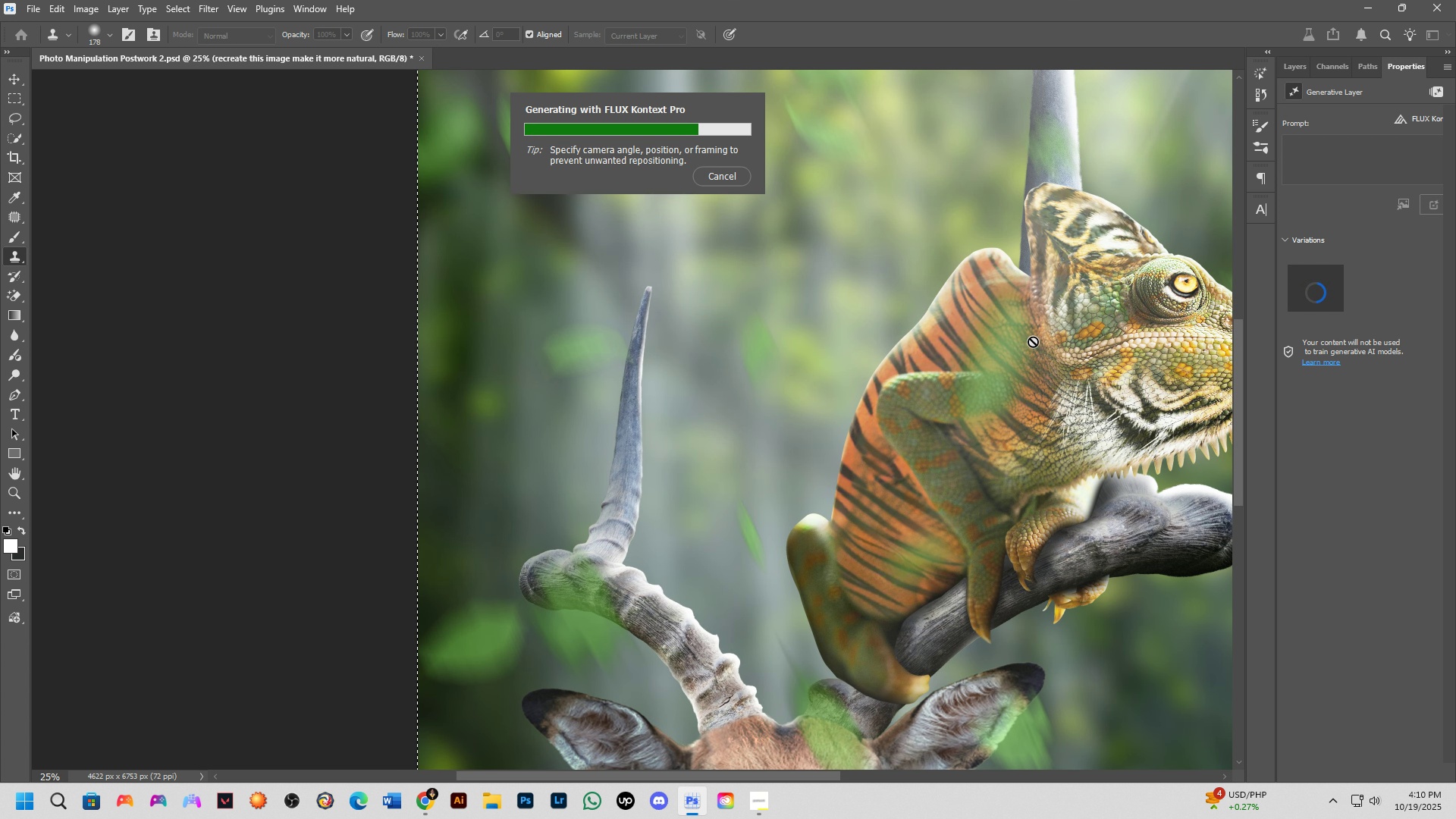 
scroll: coordinate [1070, 441], scroll_direction: down, amount: 11.0
 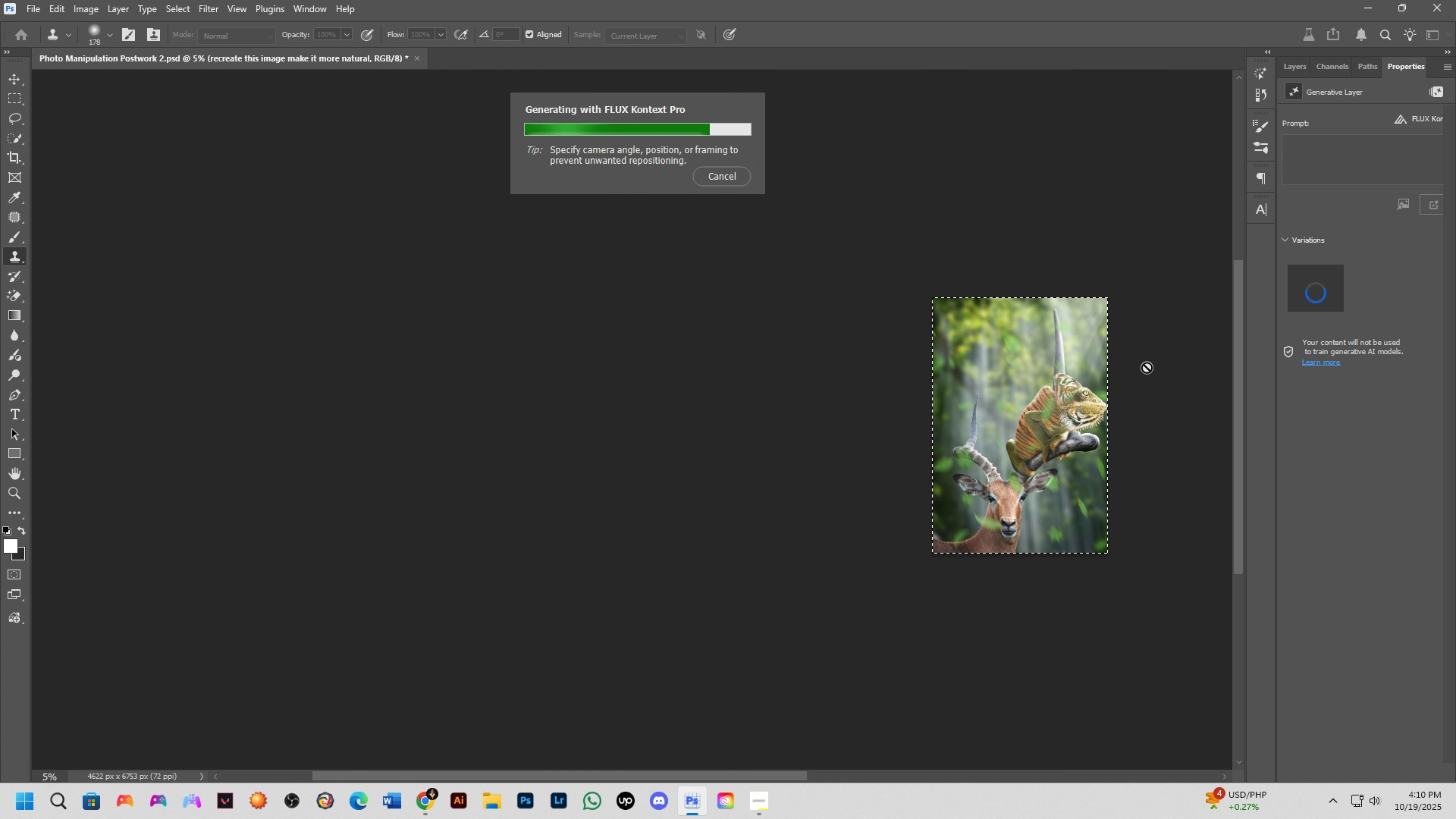 
key(Shift+ShiftLeft)
 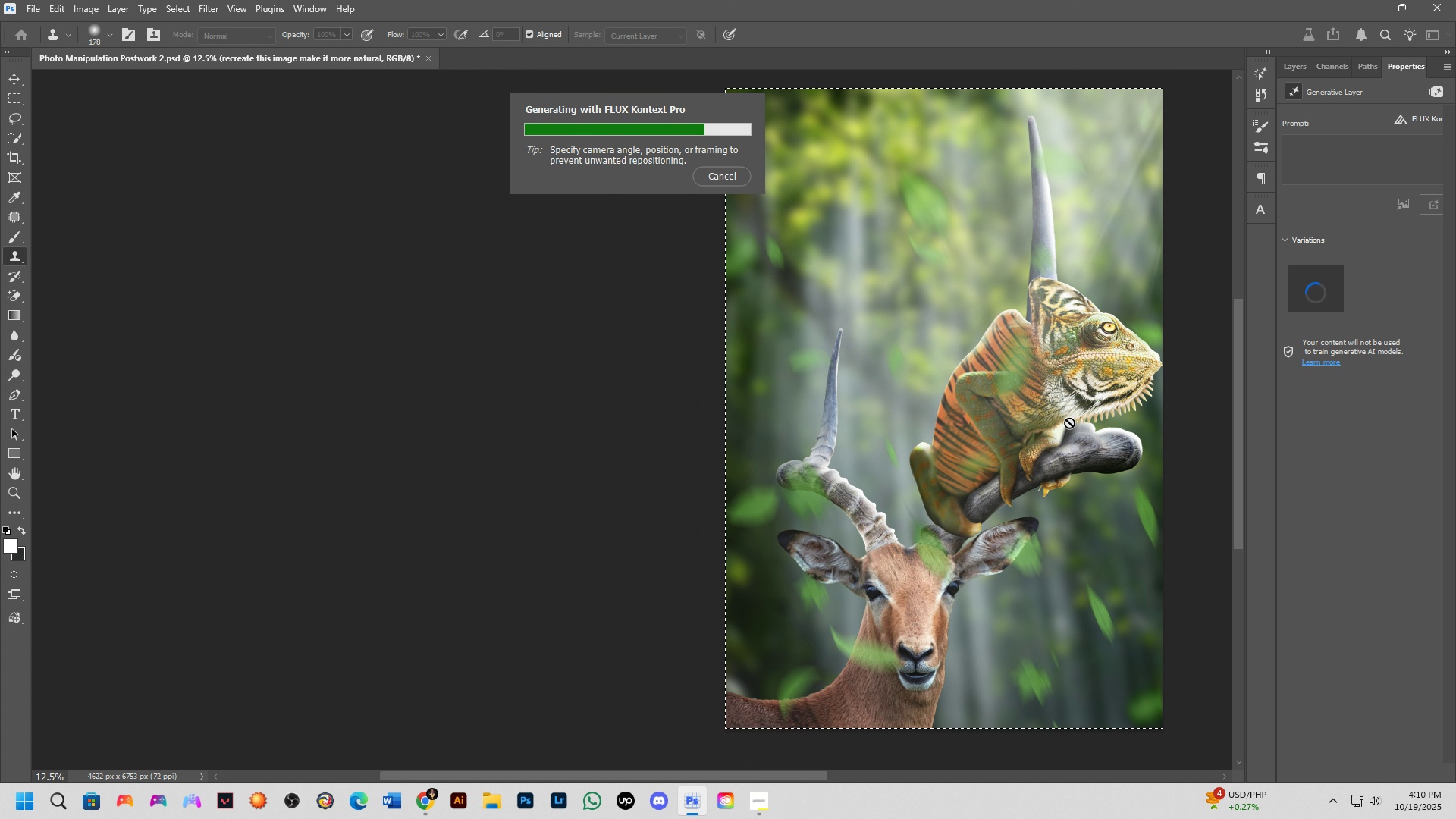 
hold_key(key=ShiftLeft, duration=0.32)
 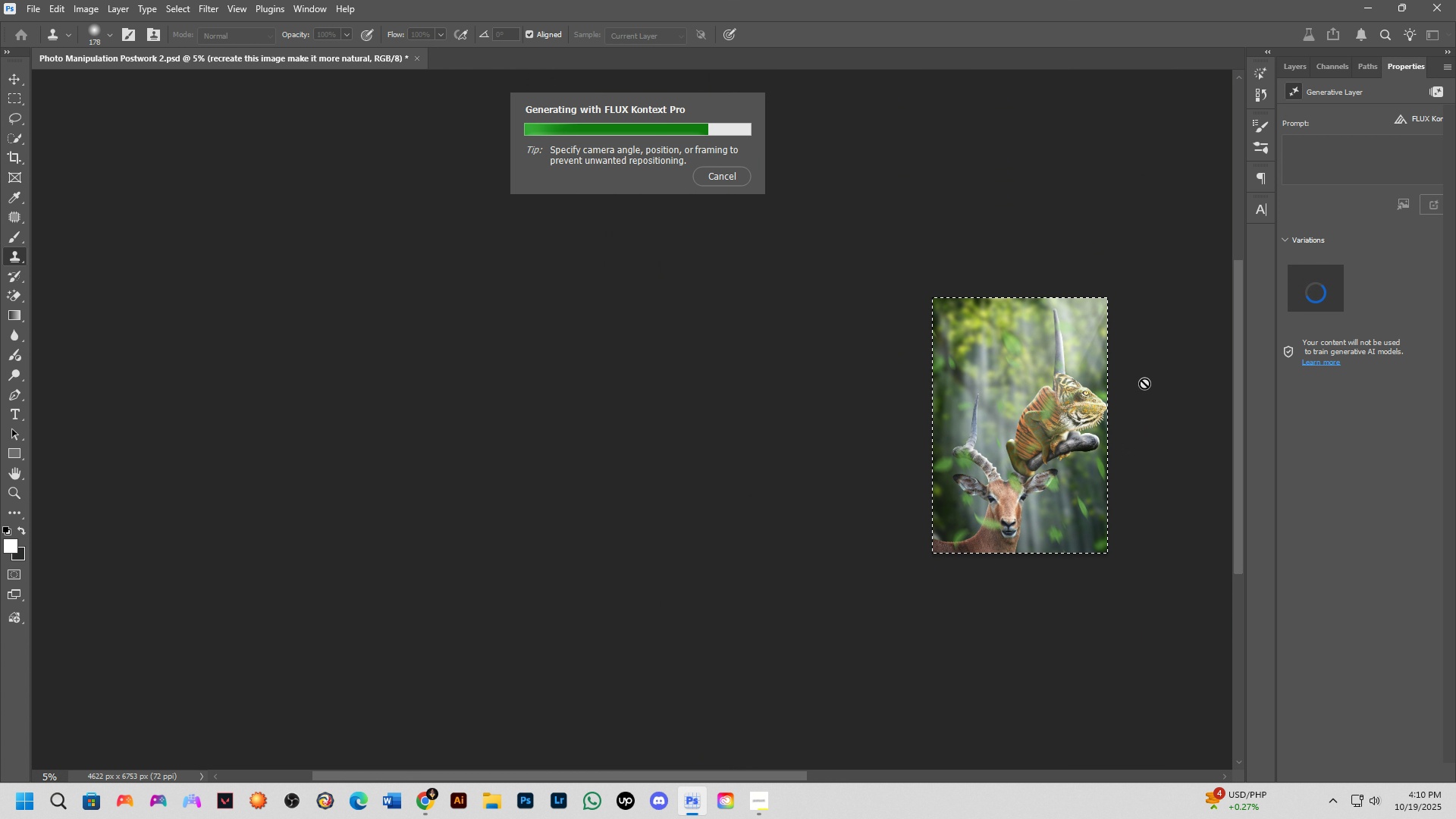 
hold_key(key=ShiftLeft, duration=1.54)
scroll: coordinate [611, 626], scroll_direction: down, amount: 1.0
 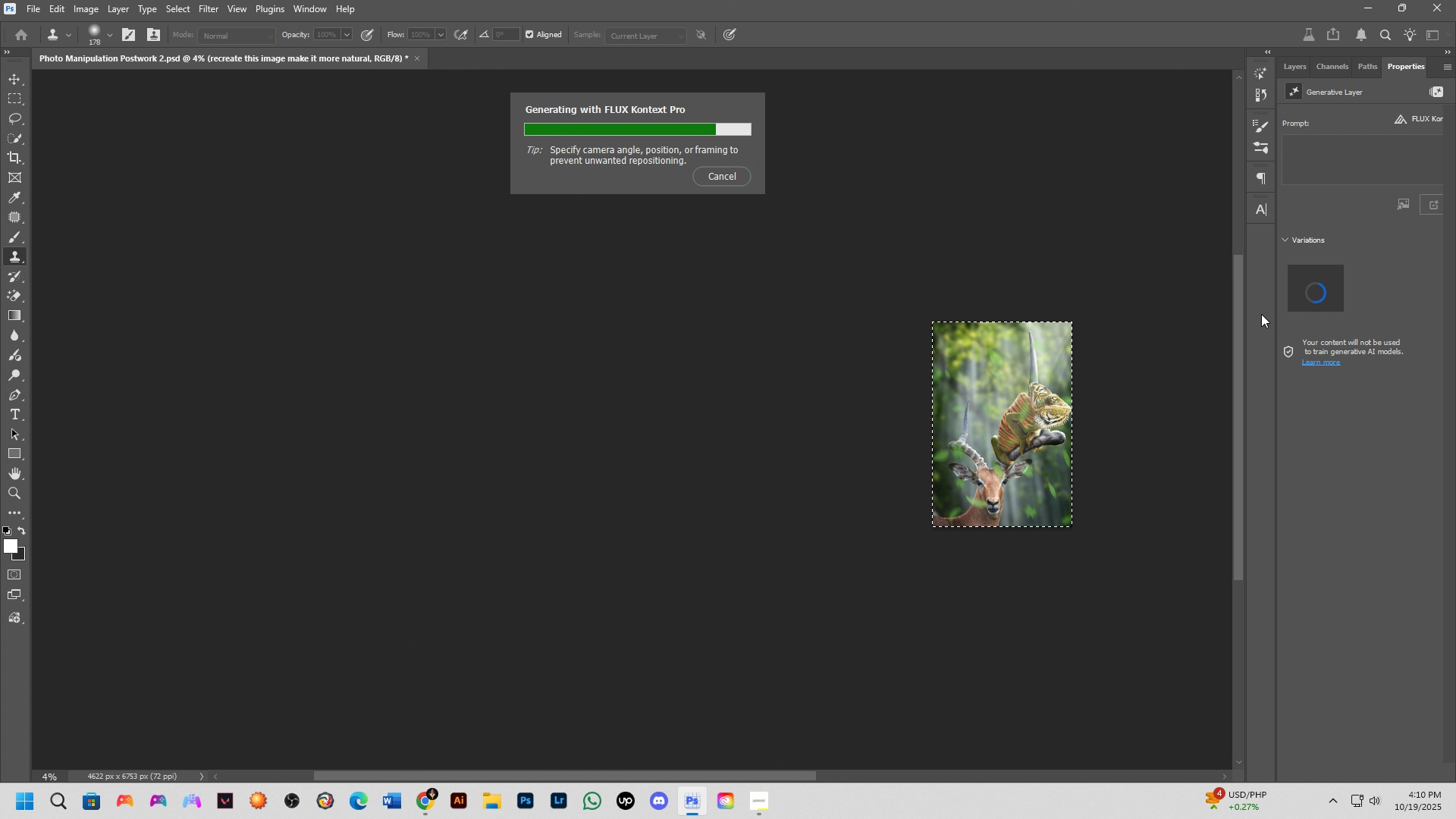 
scroll: coordinate [1193, 351], scroll_direction: up, amount: 8.0
 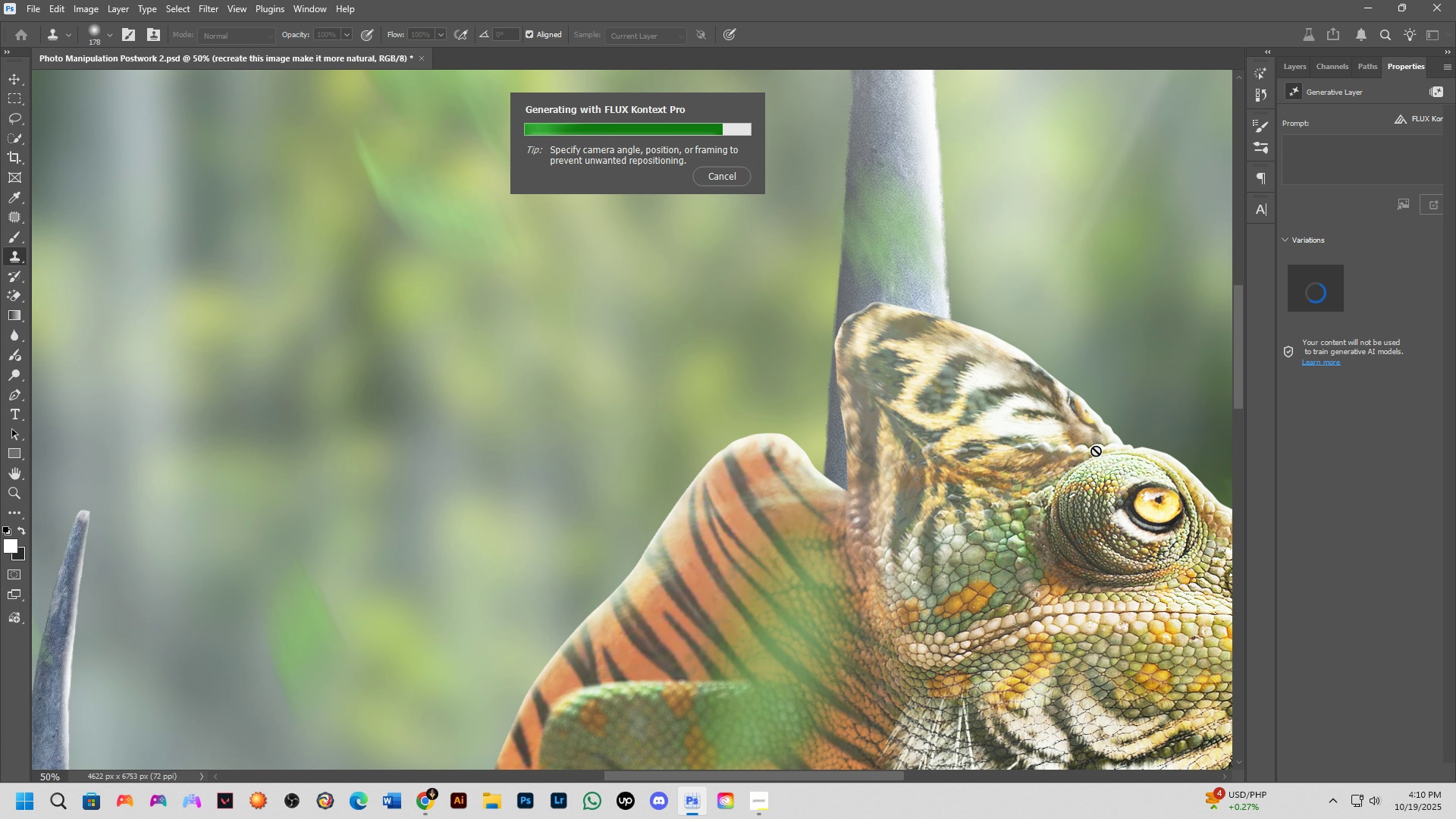 
hold_key(key=ShiftLeft, duration=1.0)
 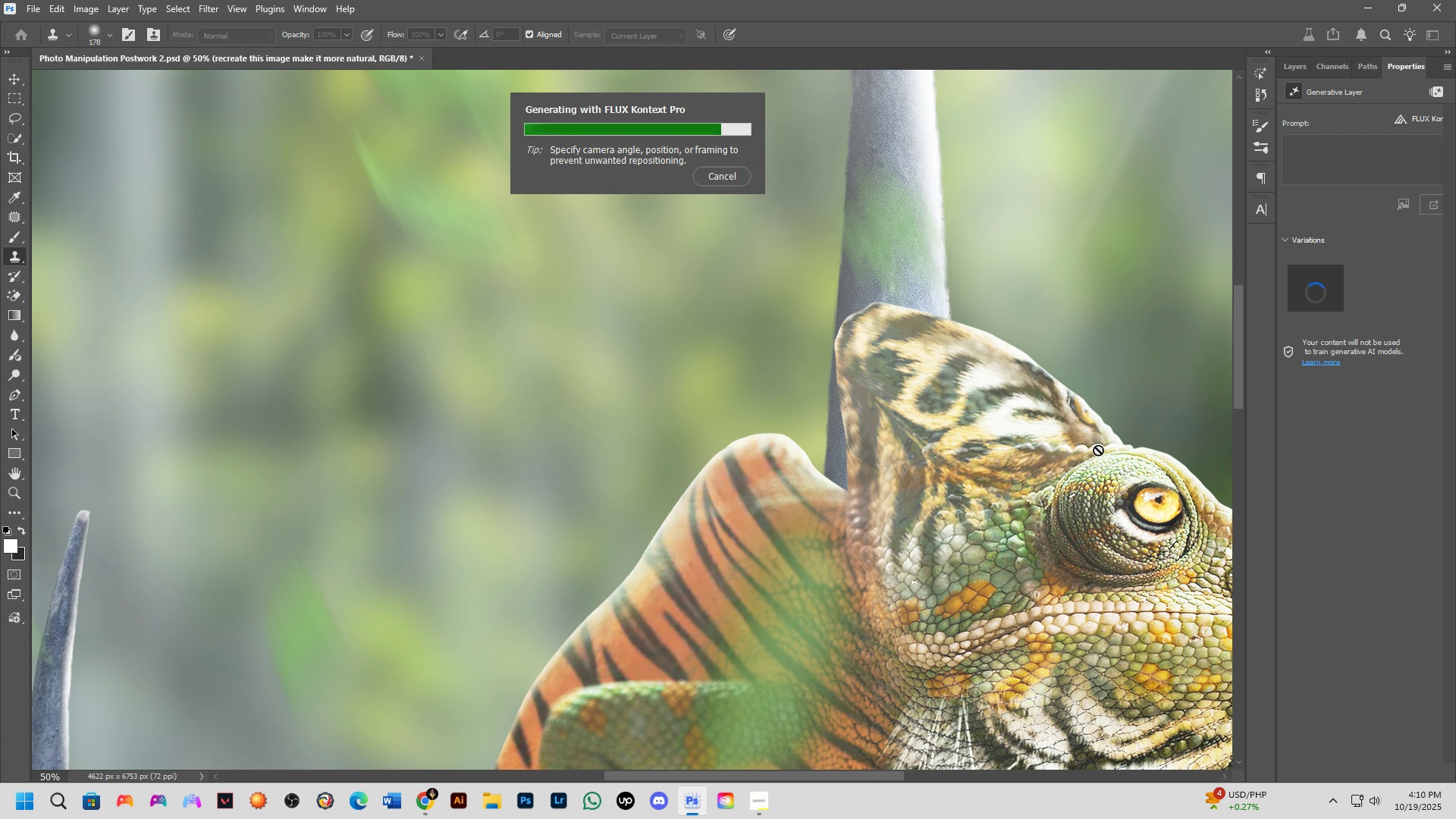 
hold_key(key=ShiftLeft, duration=1.53)
 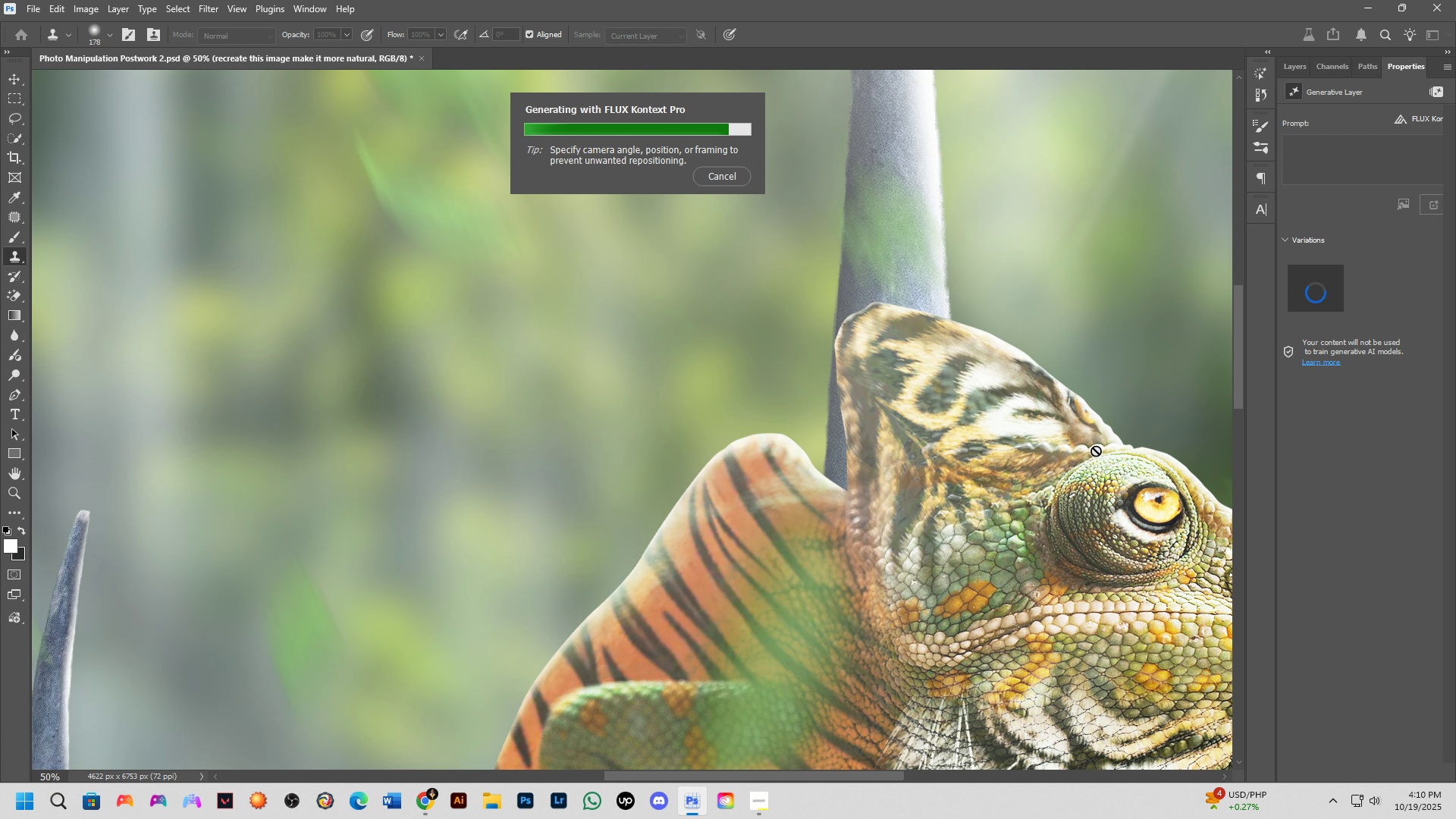 
hold_key(key=ShiftLeft, duration=1.52)
 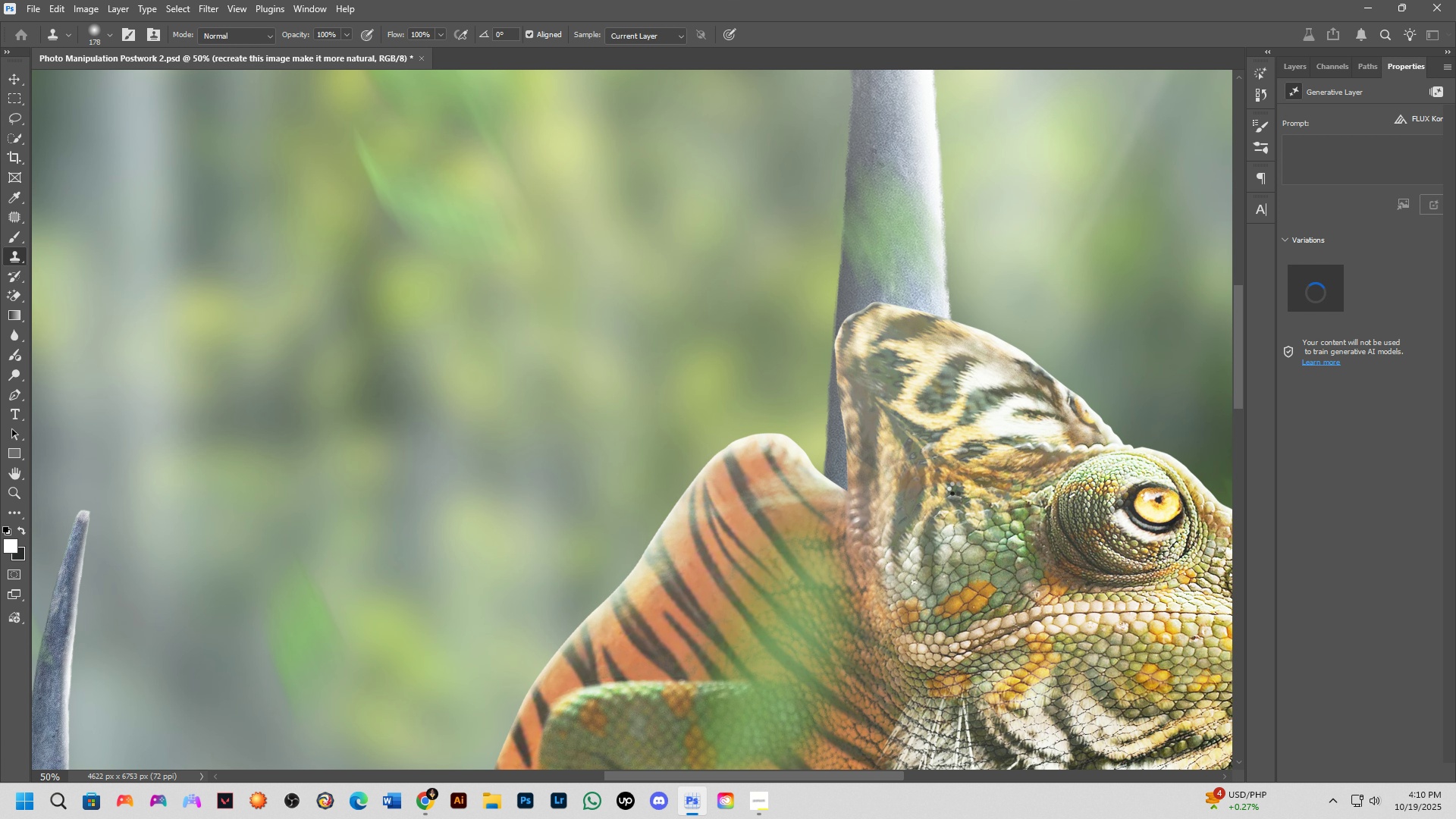 
hold_key(key=ShiftLeft, duration=0.81)
 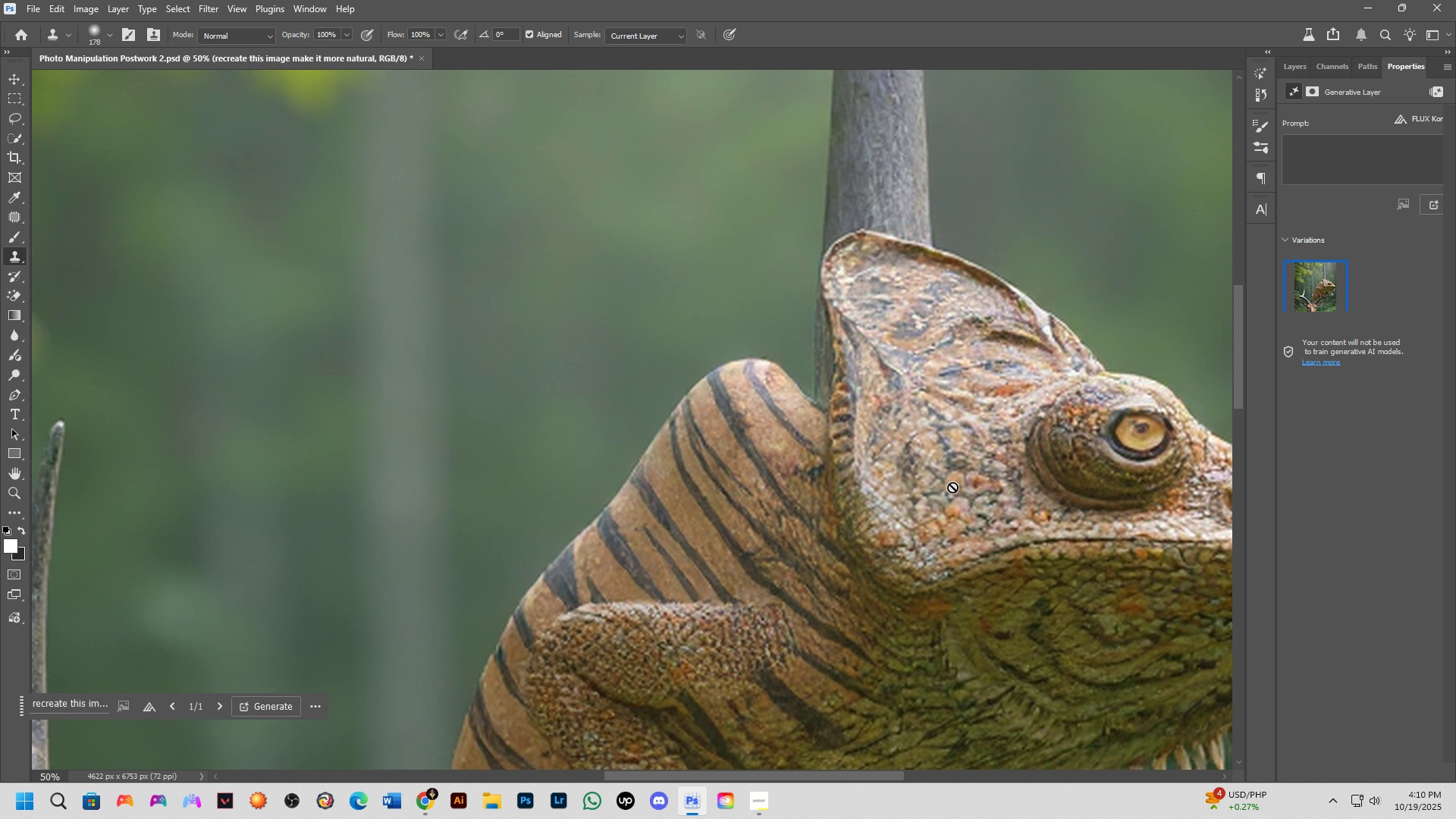 
key(Shift+ShiftLeft)
 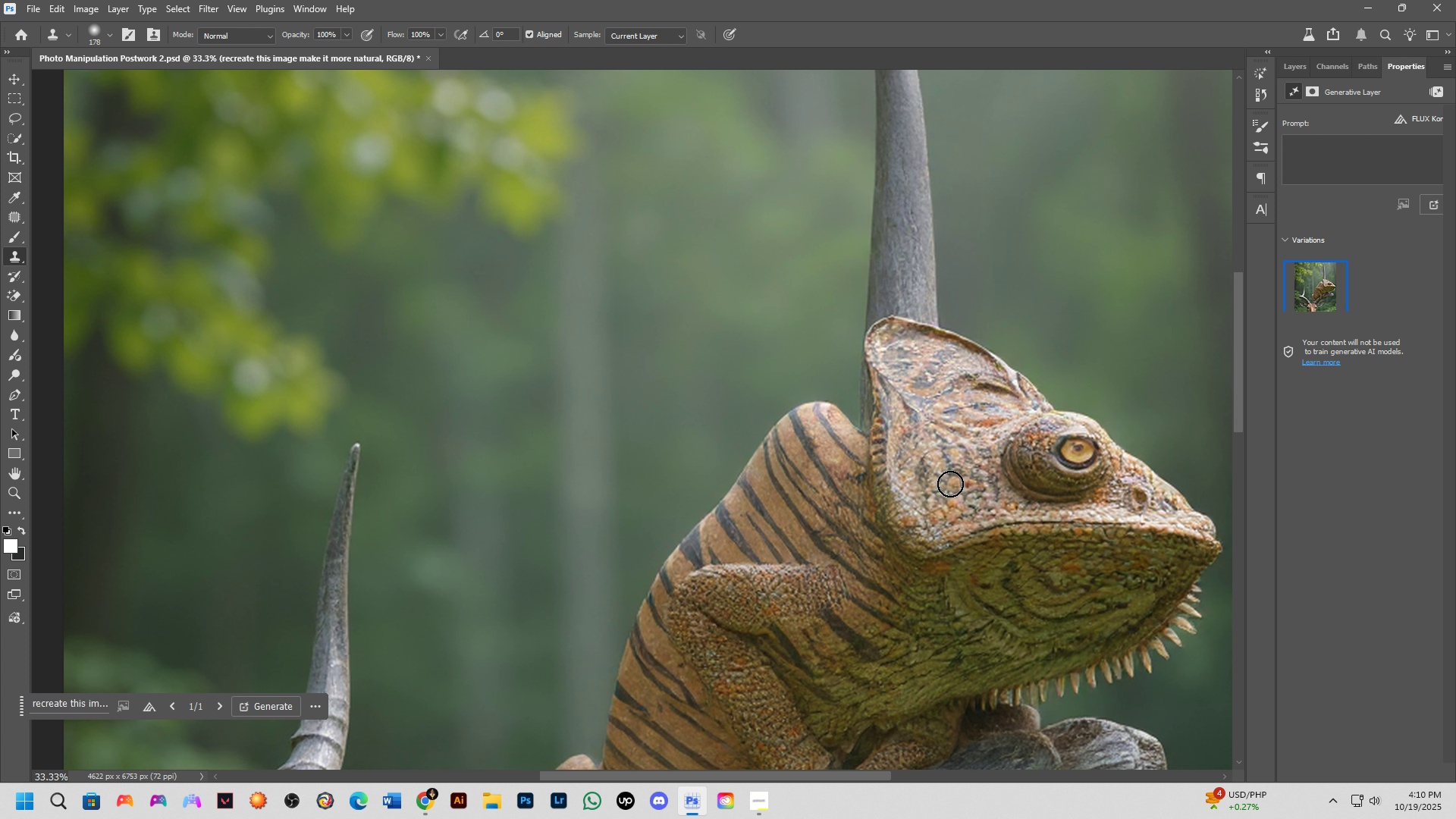 
scroll: coordinate [950, 484], scroll_direction: down, amount: 6.0
 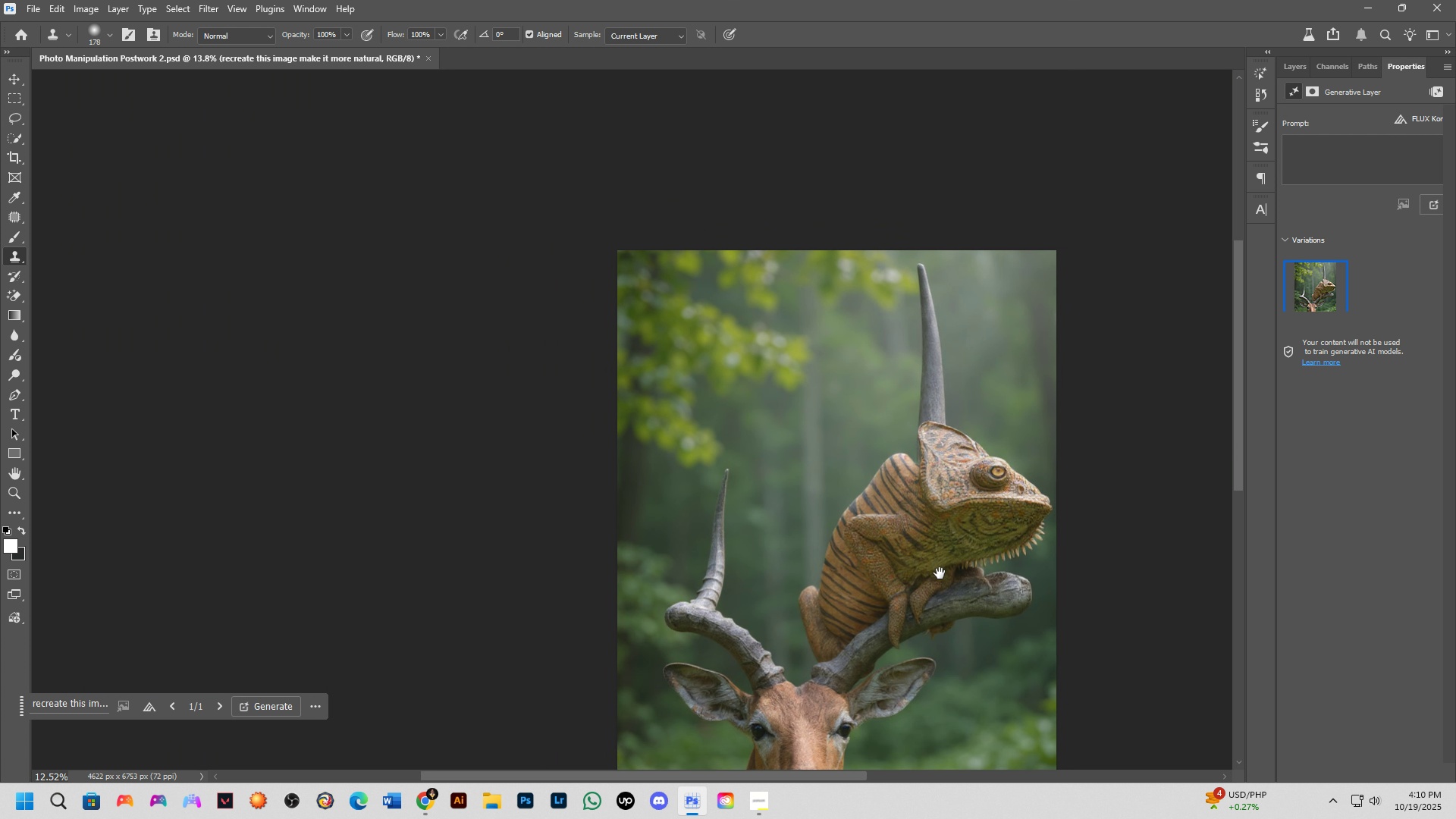 
hold_key(key=Space, duration=1.24)
 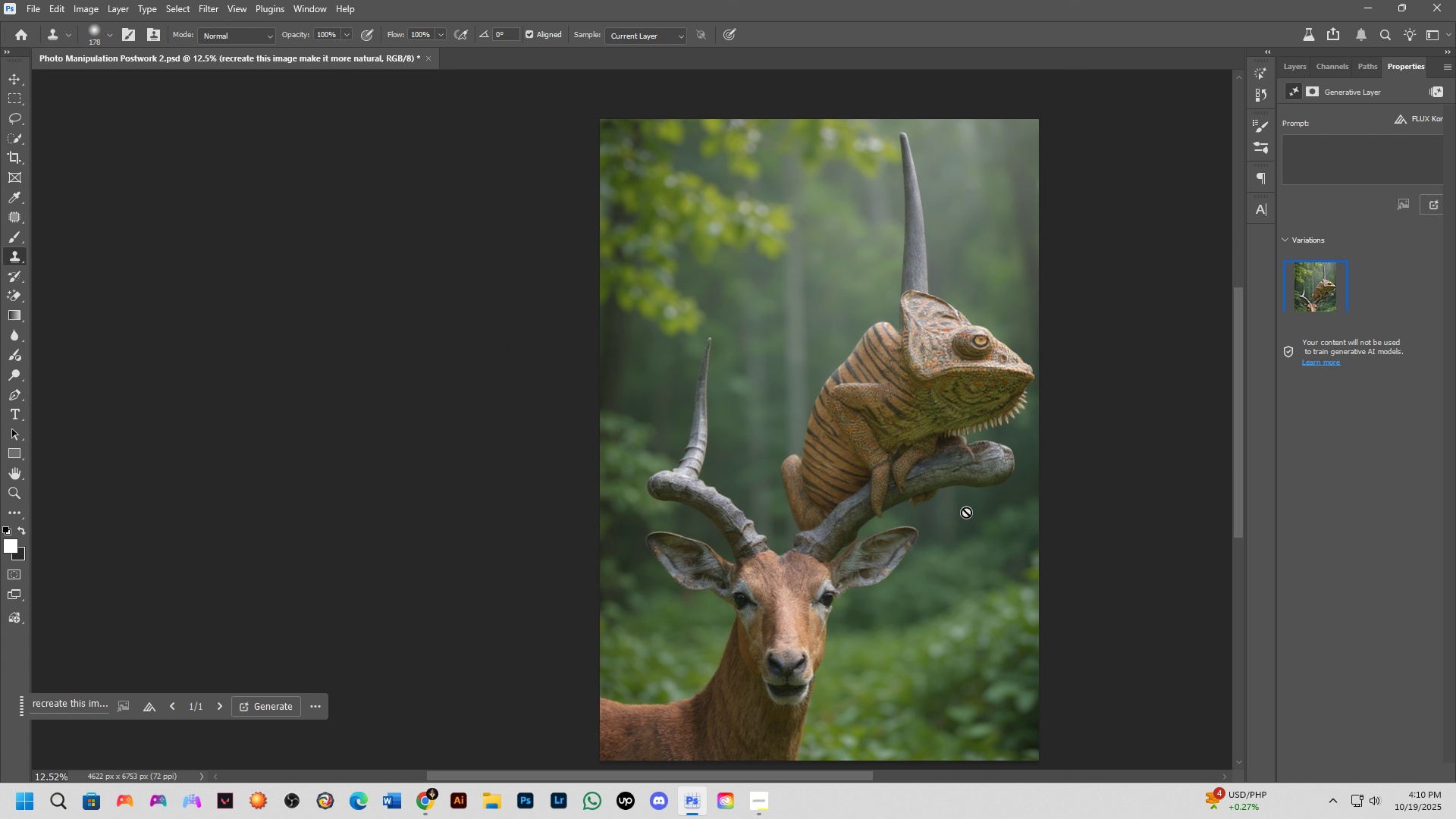 
left_click_drag(start_coordinate=[939, 580], to_coordinate=[921, 449])
 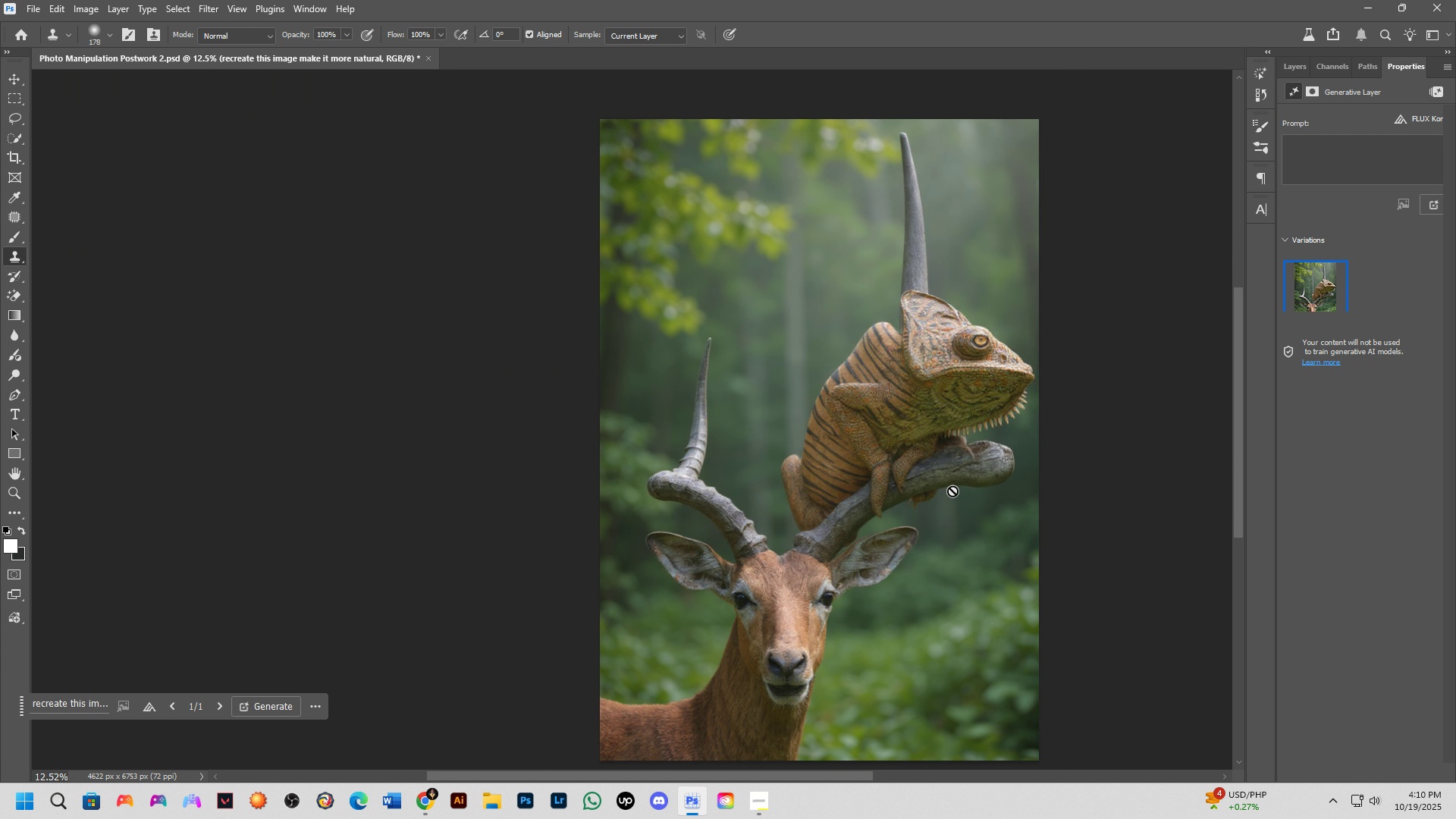 
hold_key(key=ShiftLeft, duration=0.43)
scroll: coordinate [959, 353], scroll_direction: up, amount: 2.0
 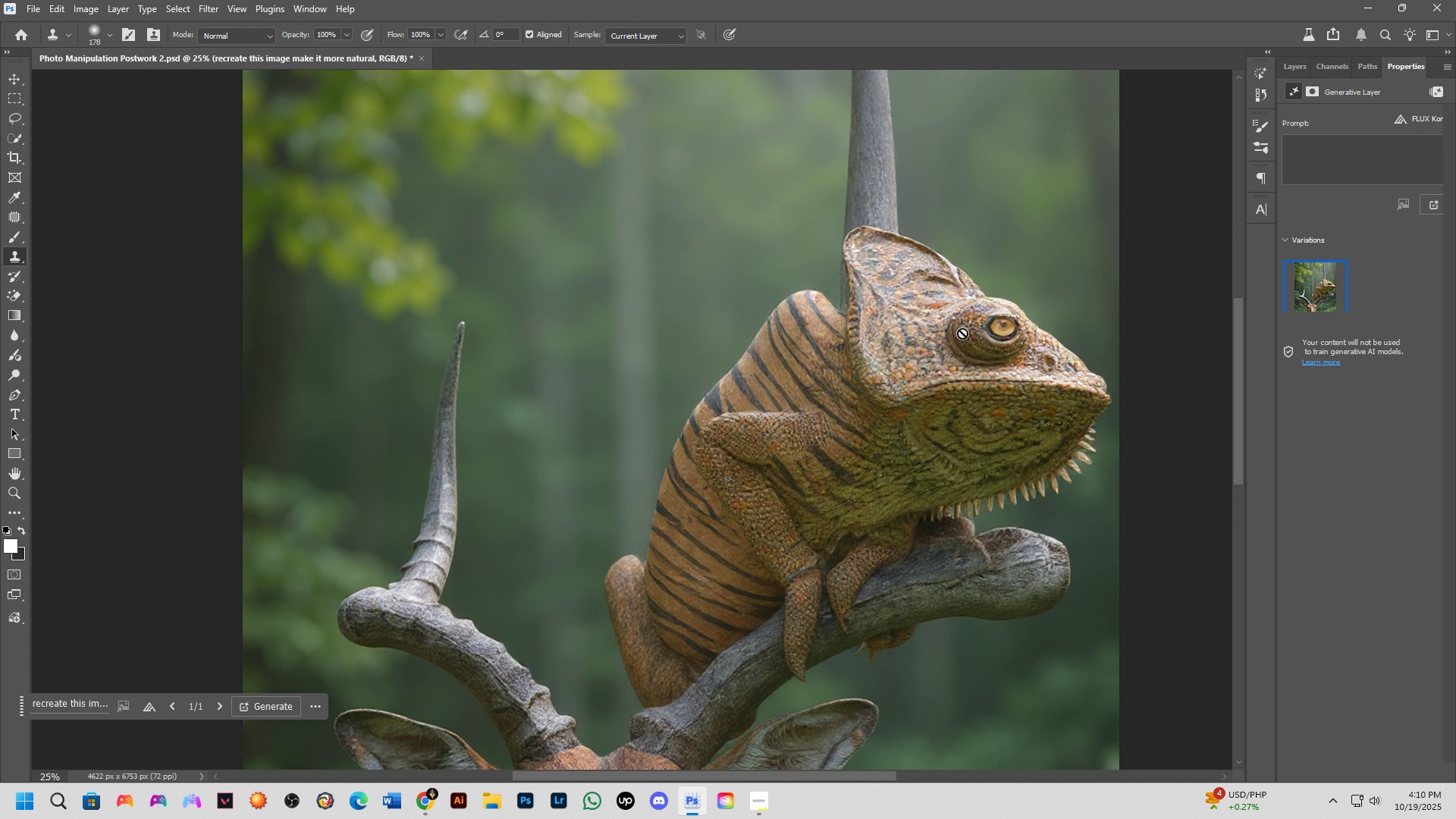 
key(Shift+ShiftLeft)
 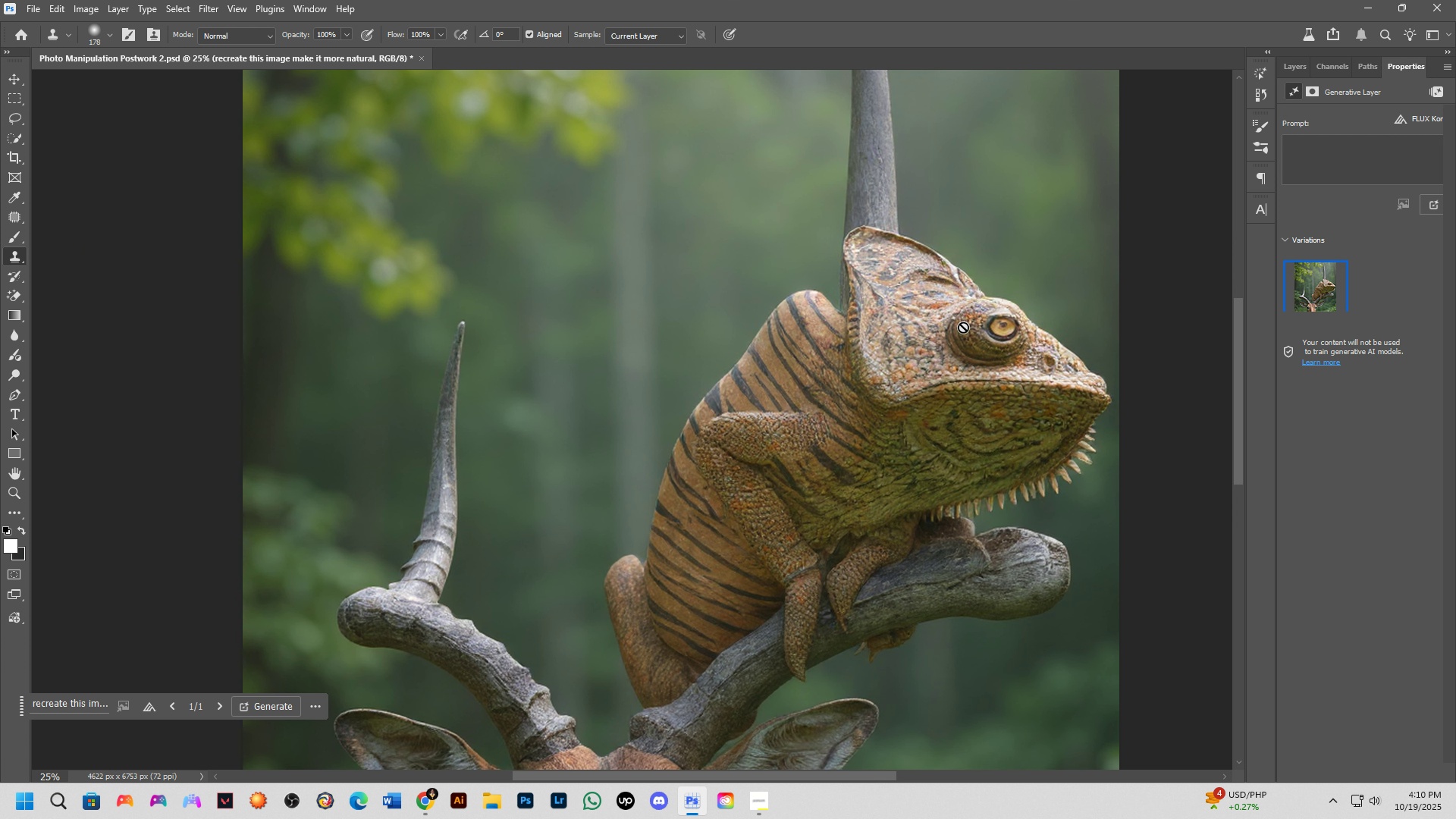 
key(Shift+ShiftLeft)
 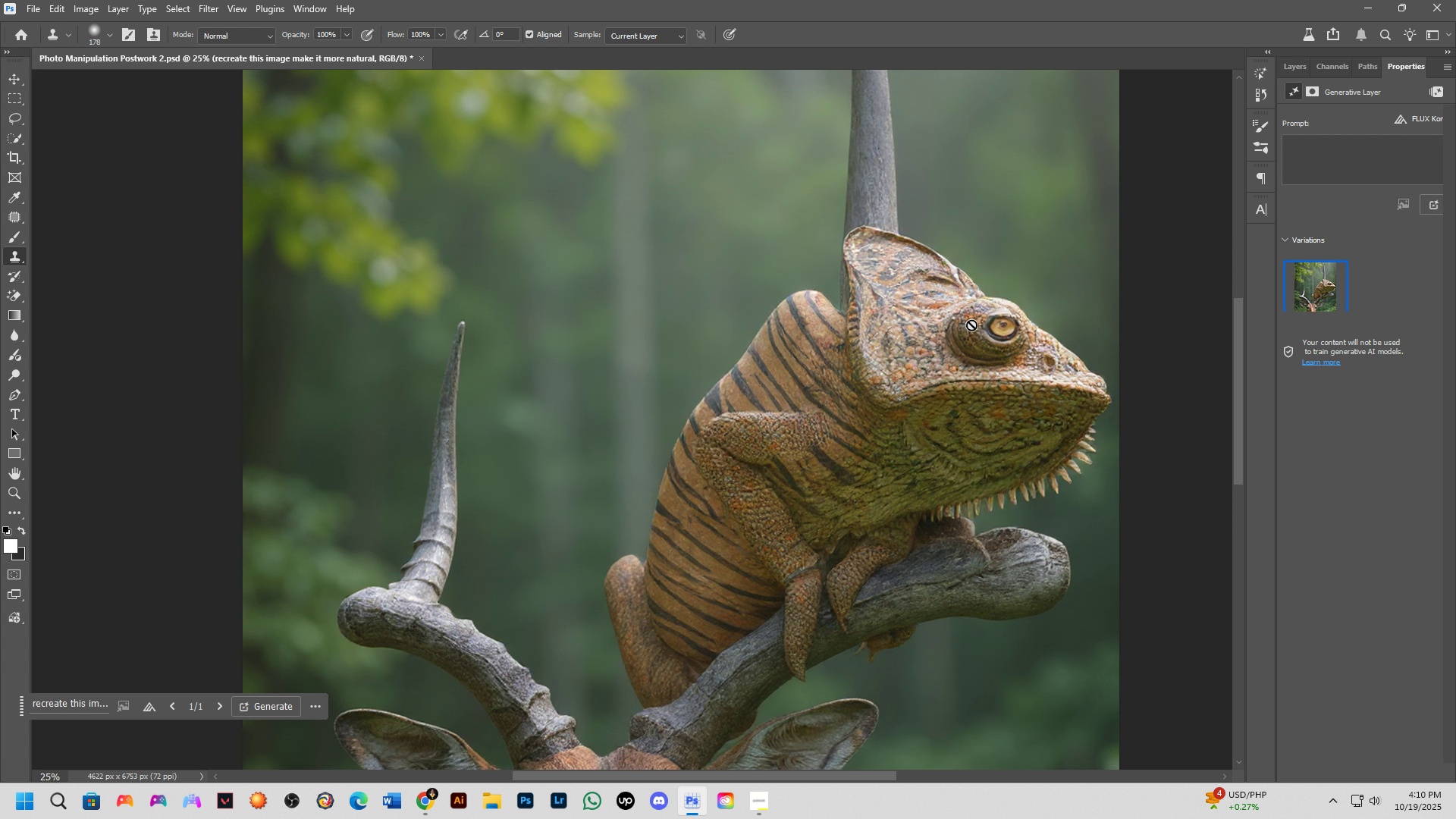 
scroll: coordinate [971, 325], scroll_direction: down, amount: 4.0
 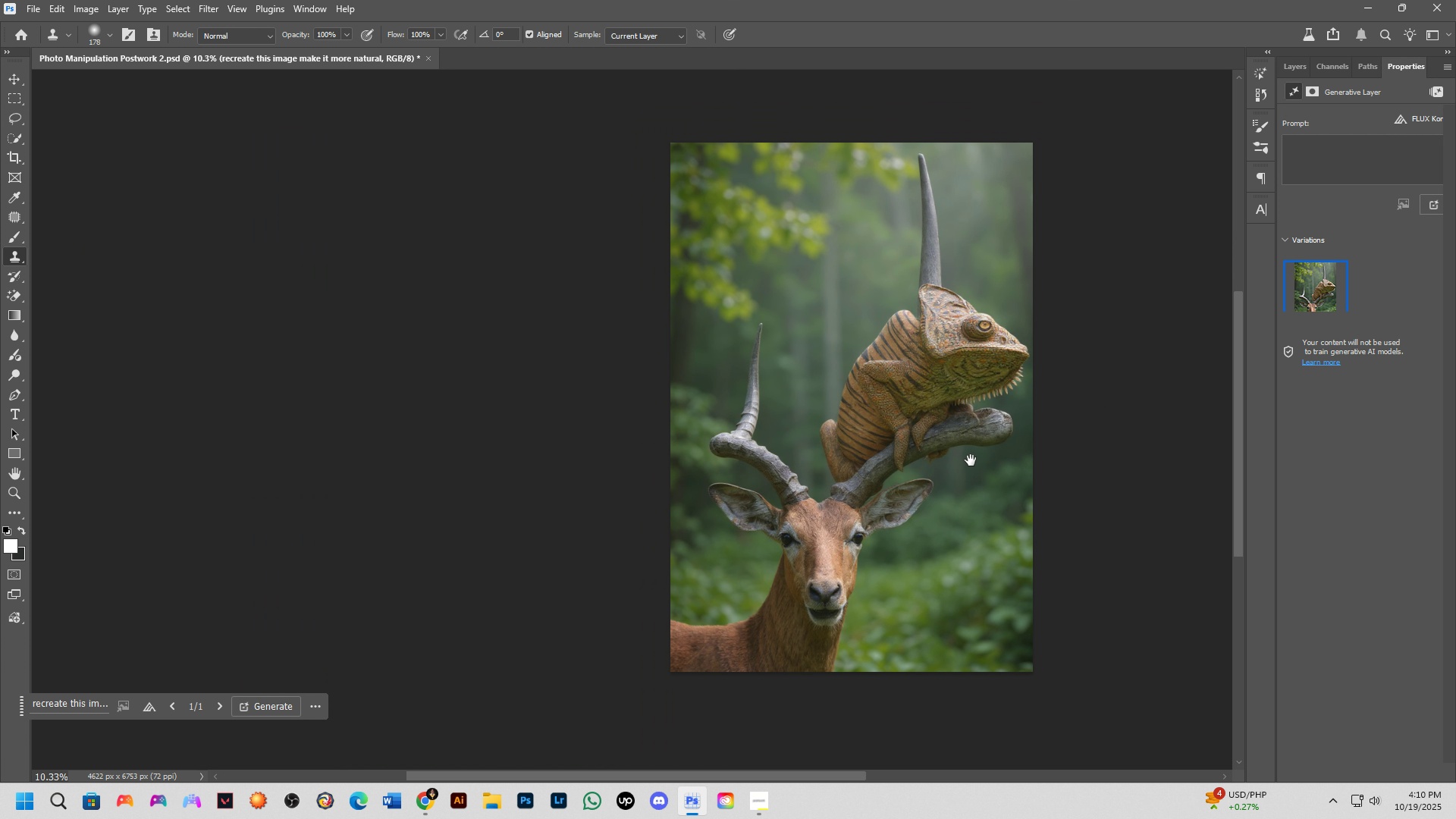 
hold_key(key=Space, duration=0.67)
 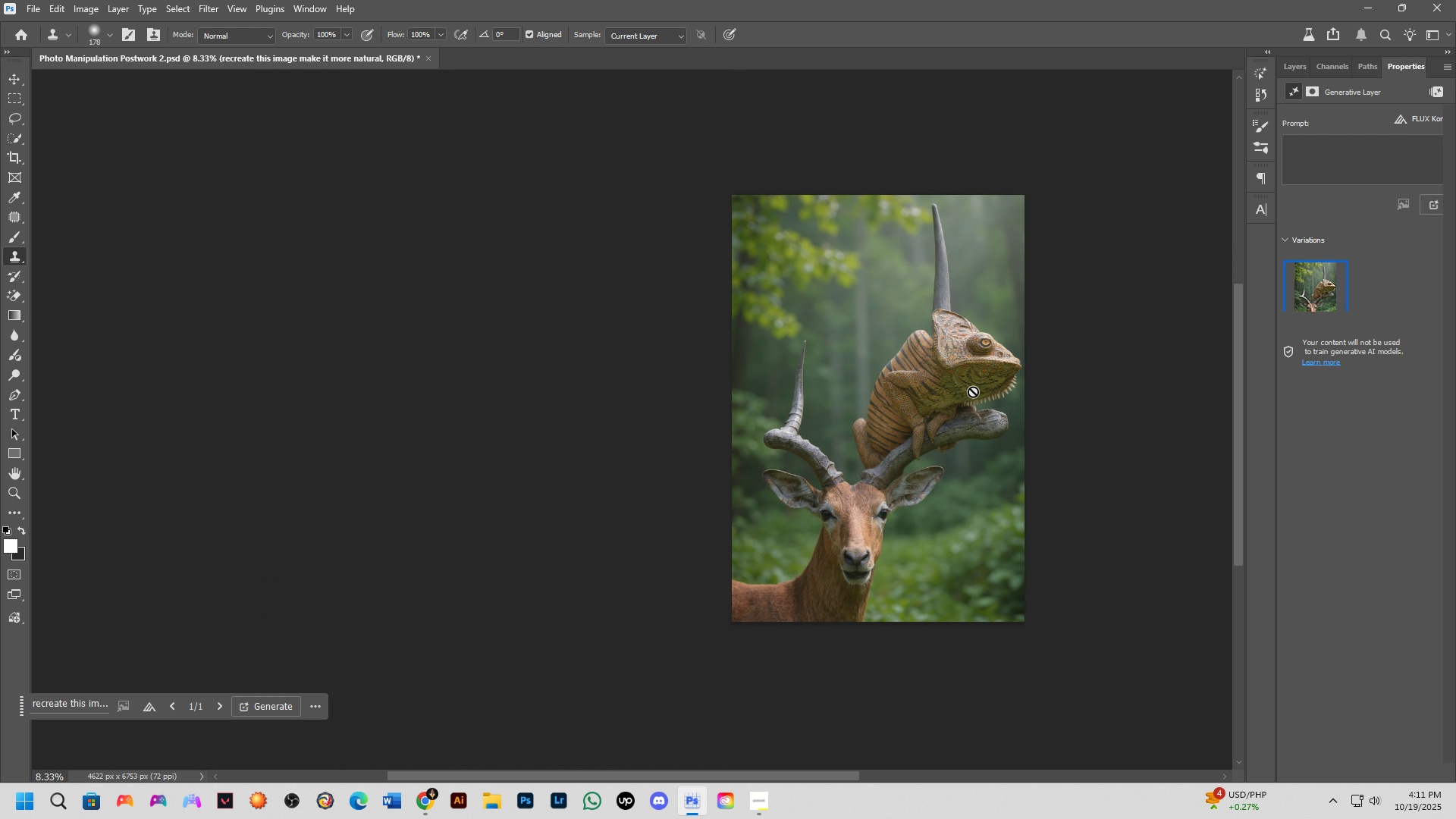 
left_click_drag(start_coordinate=[970, 460], to_coordinate=[972, 466])
 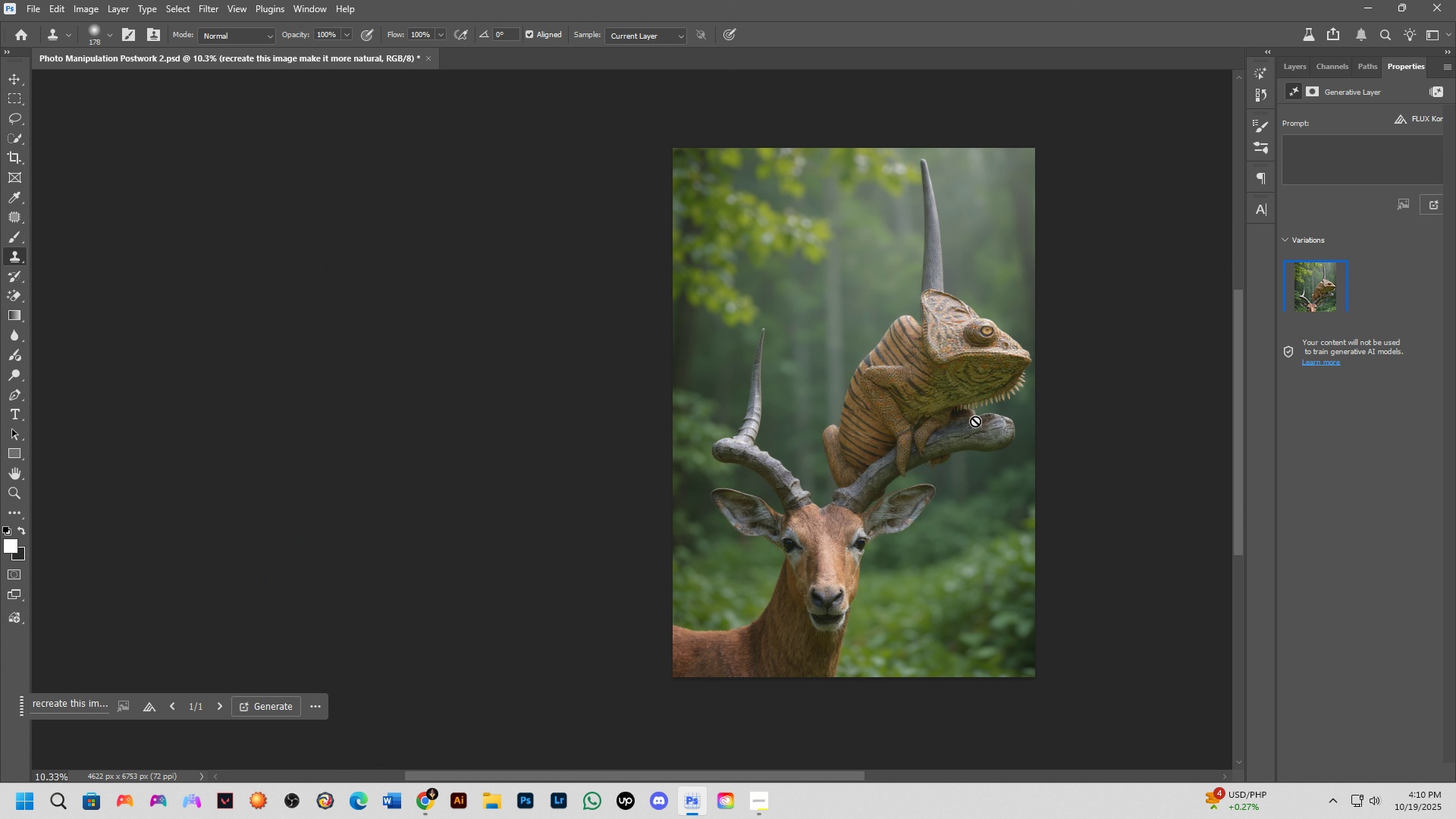 
hold_key(key=ShiftLeft, duration=0.38)
scroll: coordinate [981, 389], scroll_direction: down, amount: 1.0
 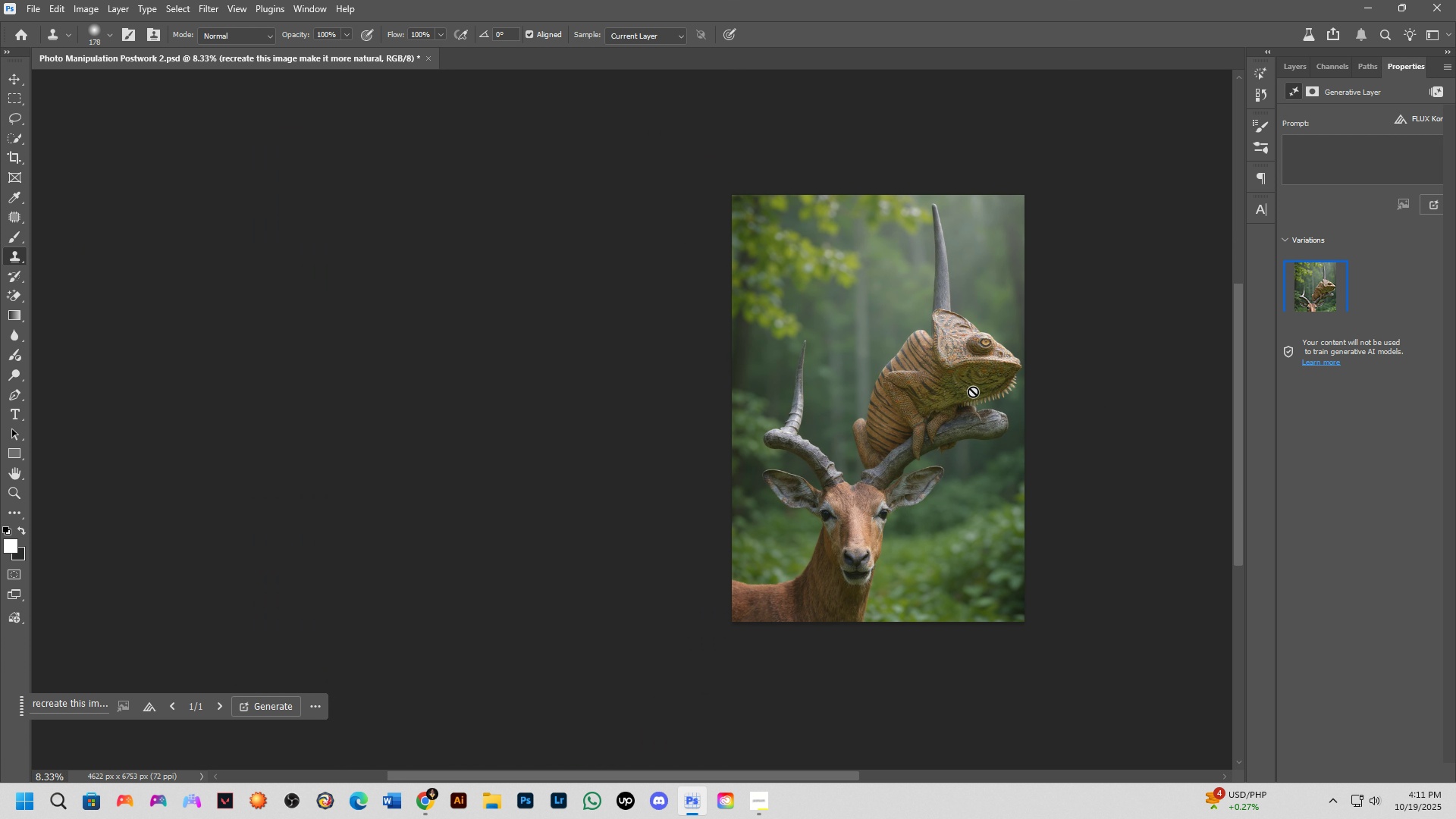 
hold_key(key=ShiftLeft, duration=0.31)
 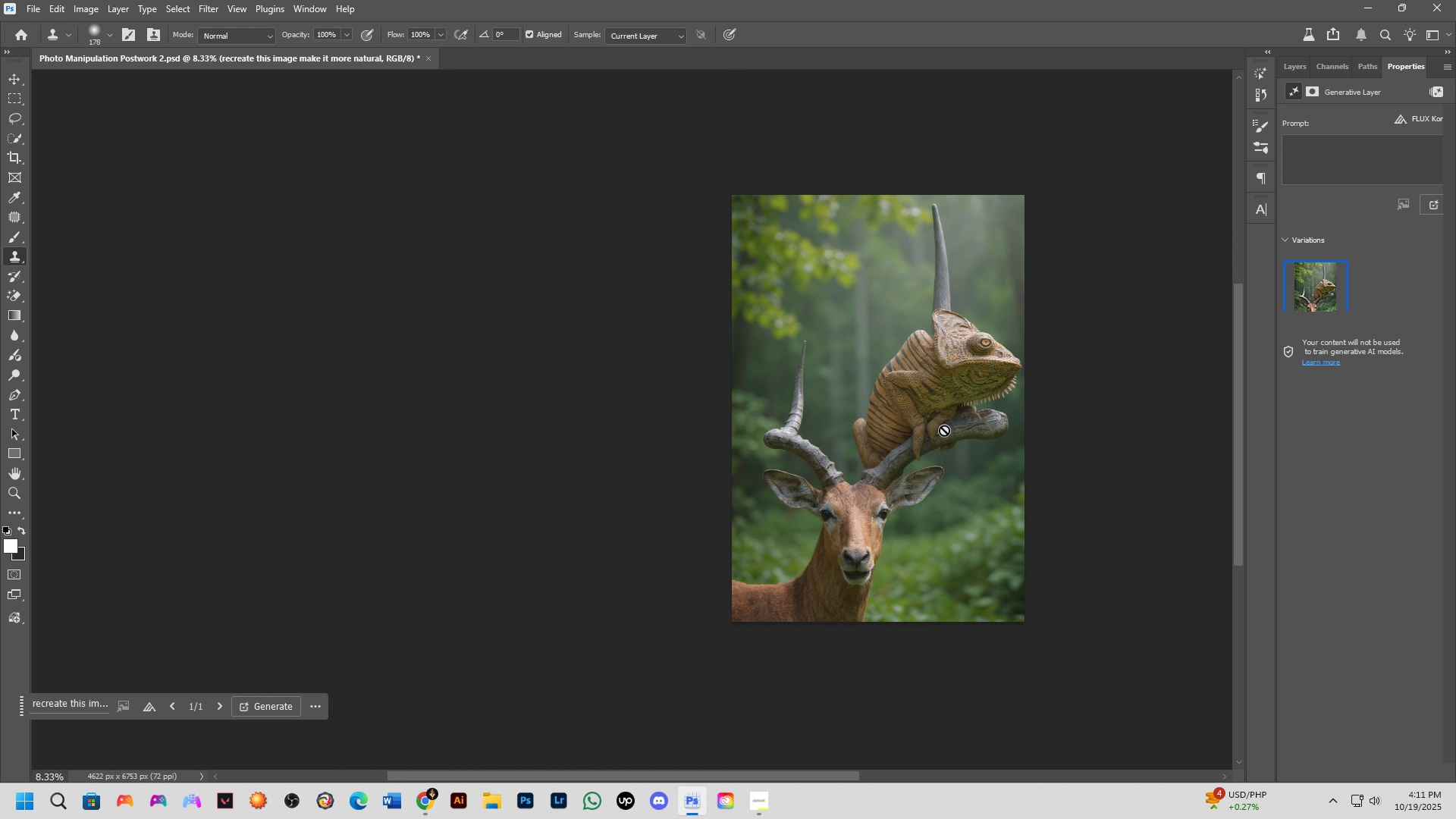 
key(Shift+ShiftLeft)
 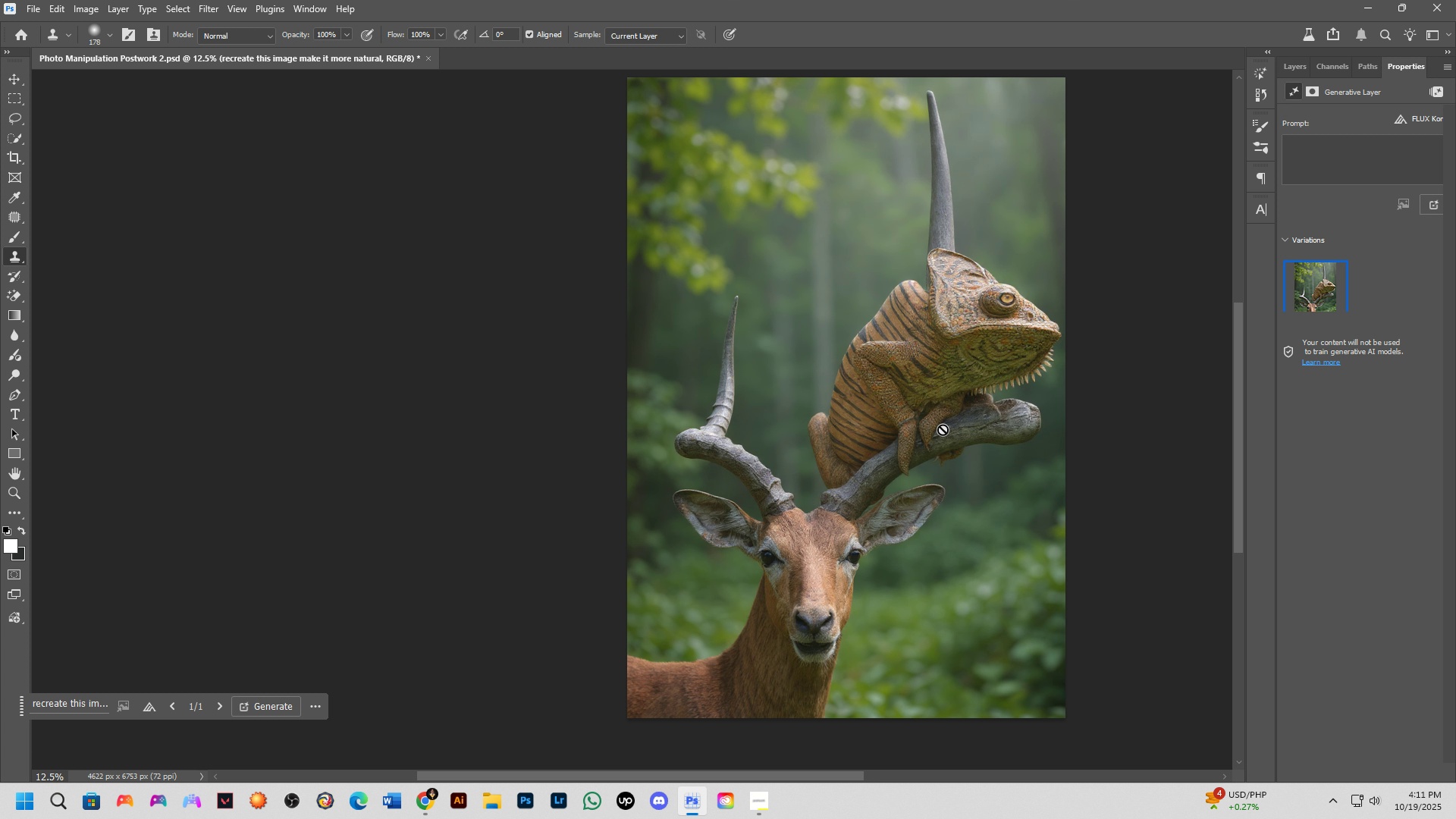 
scroll: coordinate [943, 430], scroll_direction: up, amount: 1.0
 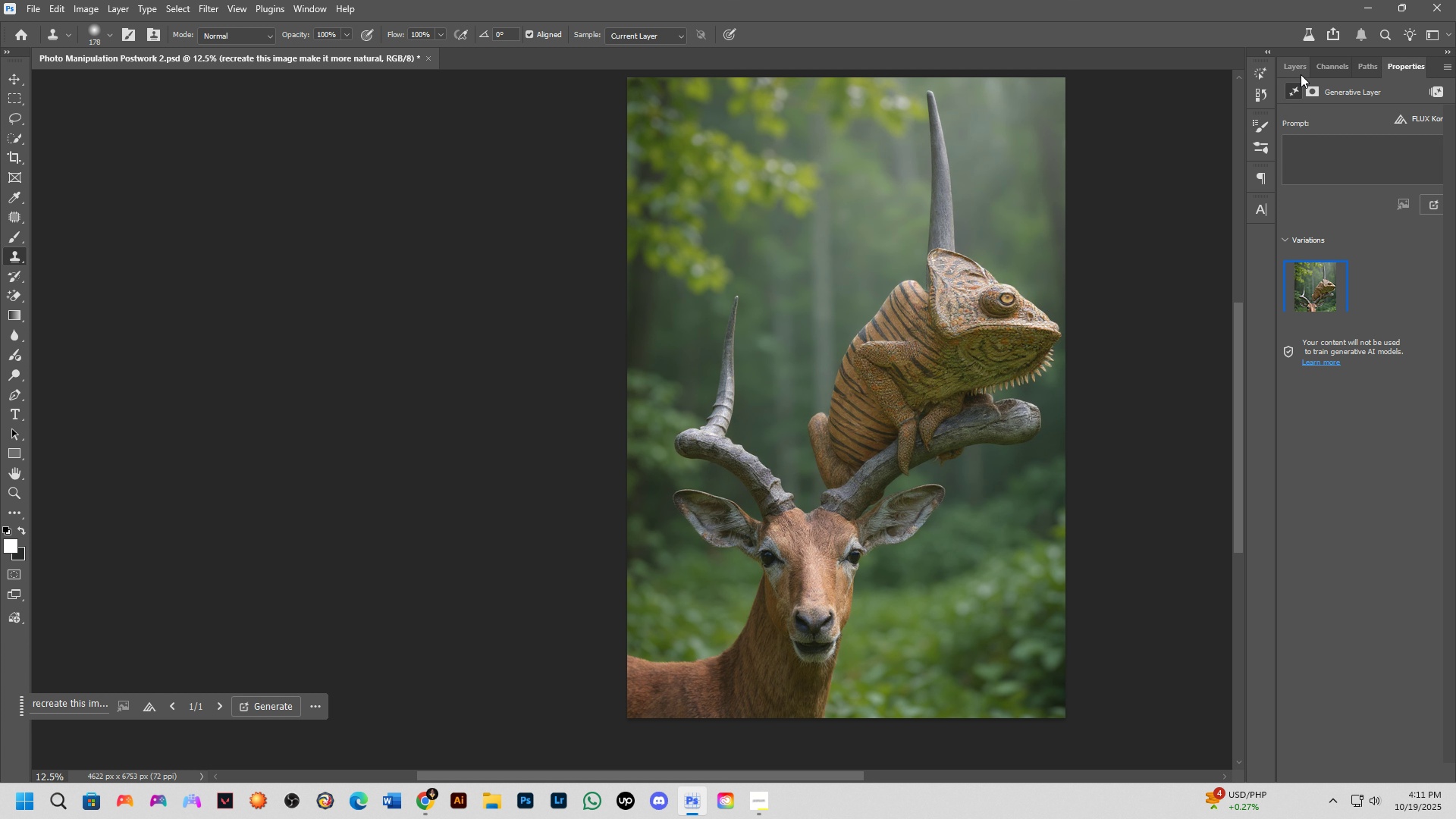 
left_click([1301, 74])
 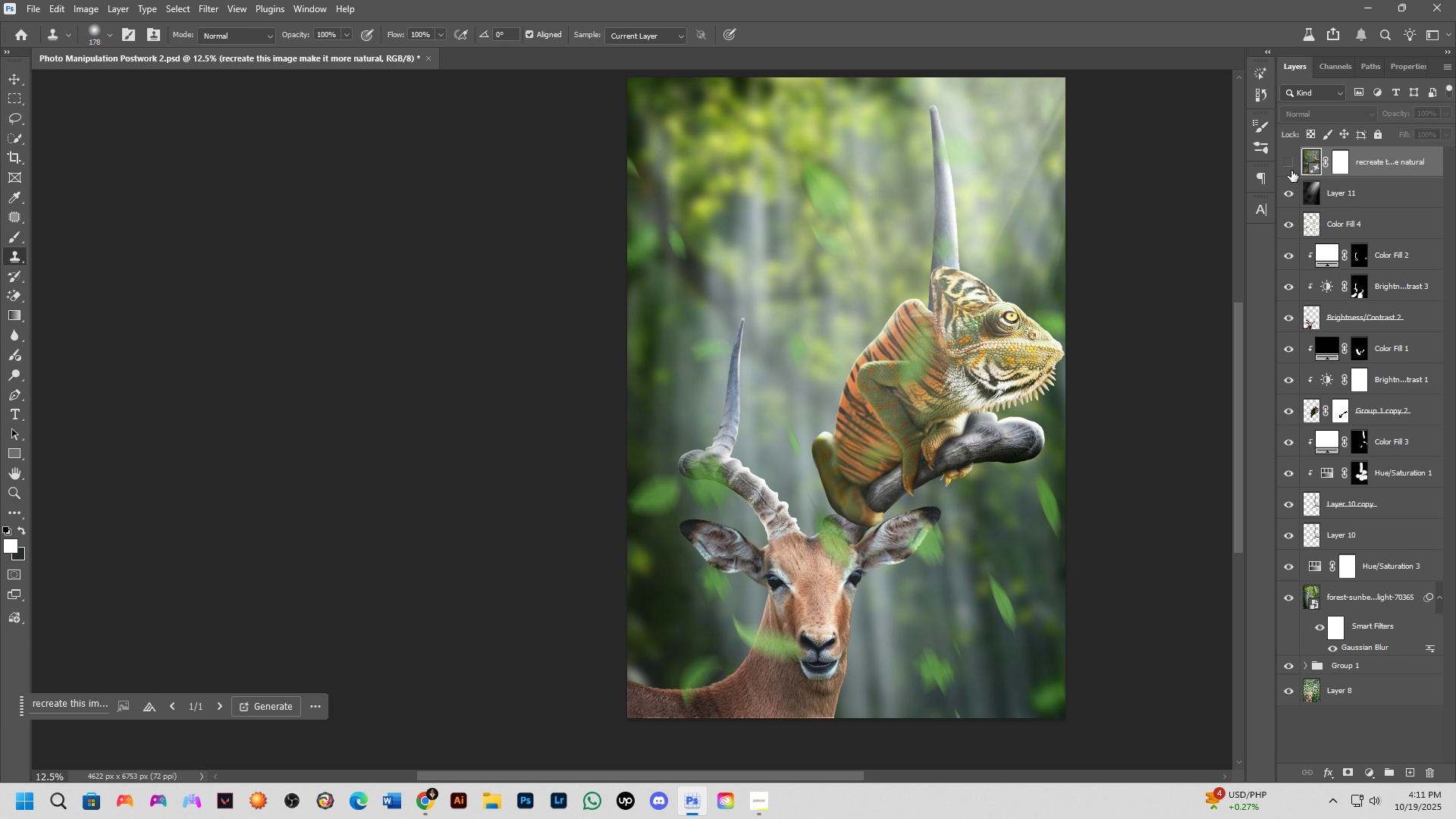 
double_click([1291, 171])
 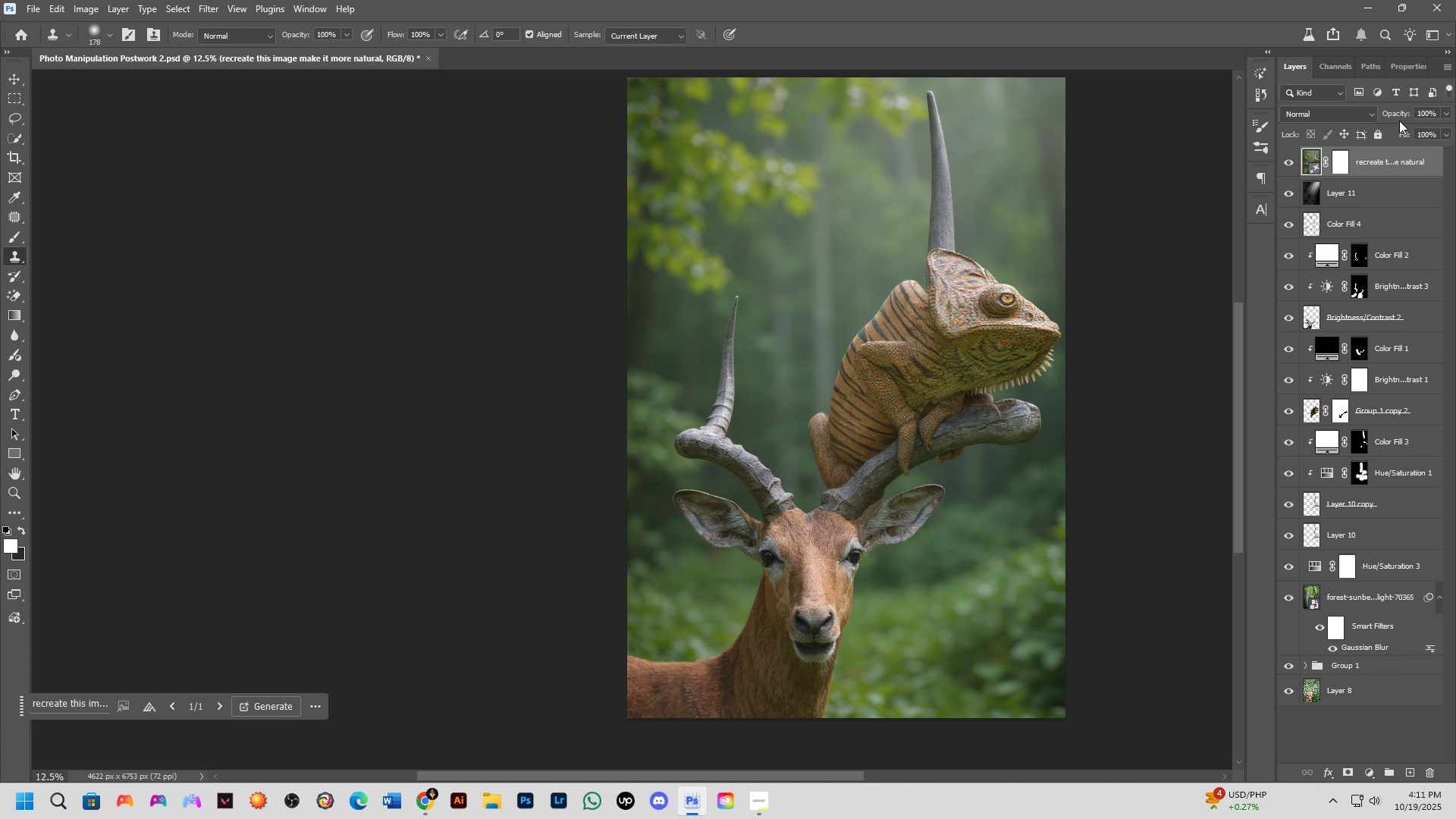 
left_click_drag(start_coordinate=[1400, 114], to_coordinate=[1377, 114])
 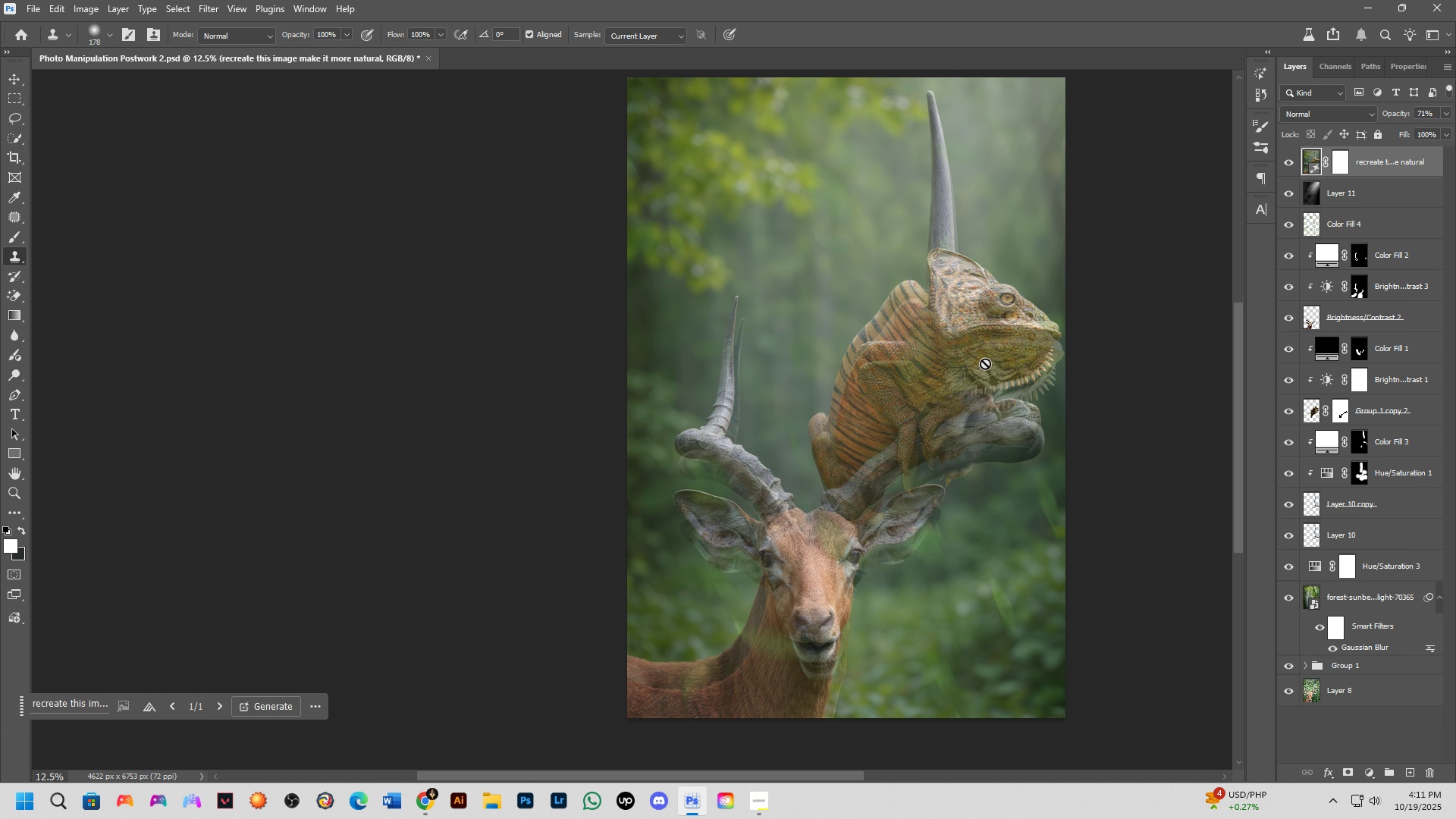 
scroll: coordinate [982, 363], scroll_direction: up, amount: 6.0
 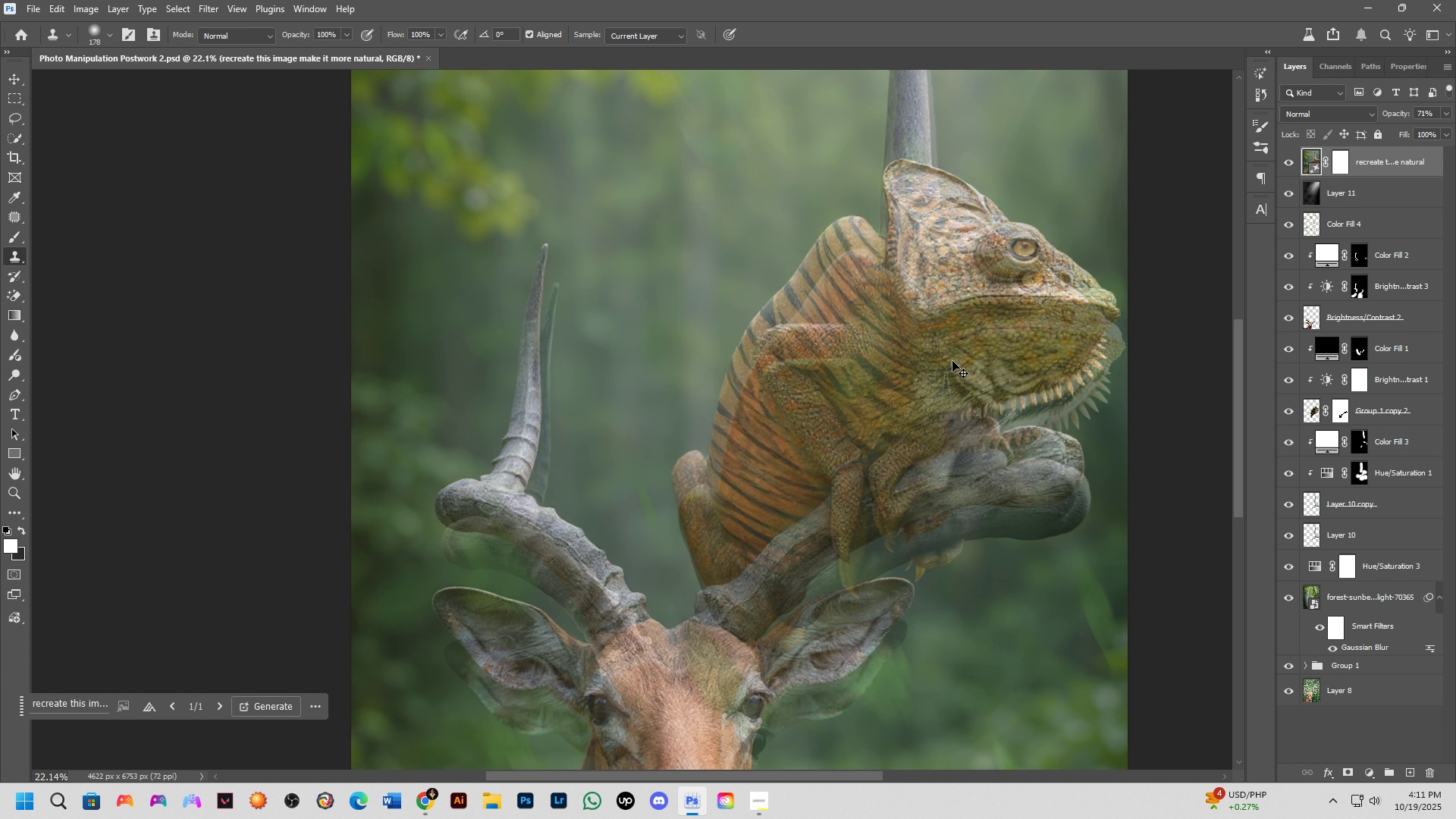 
hold_key(key=ControlLeft, duration=1.53)
left_click_drag(start_coordinate=[952, 361], to_coordinate=[968, 411])
 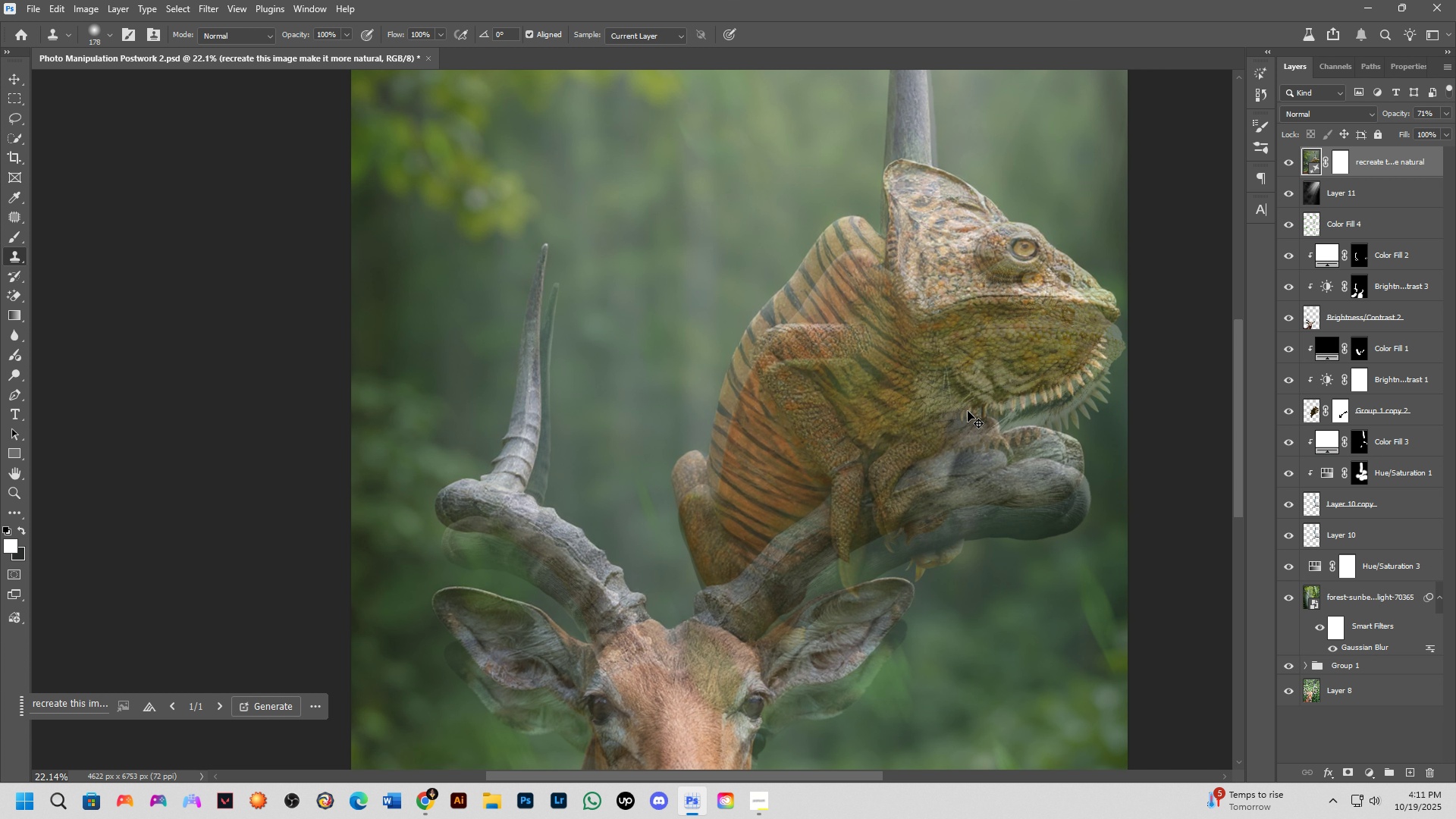 
hold_key(key=ControlLeft, duration=1.52)
 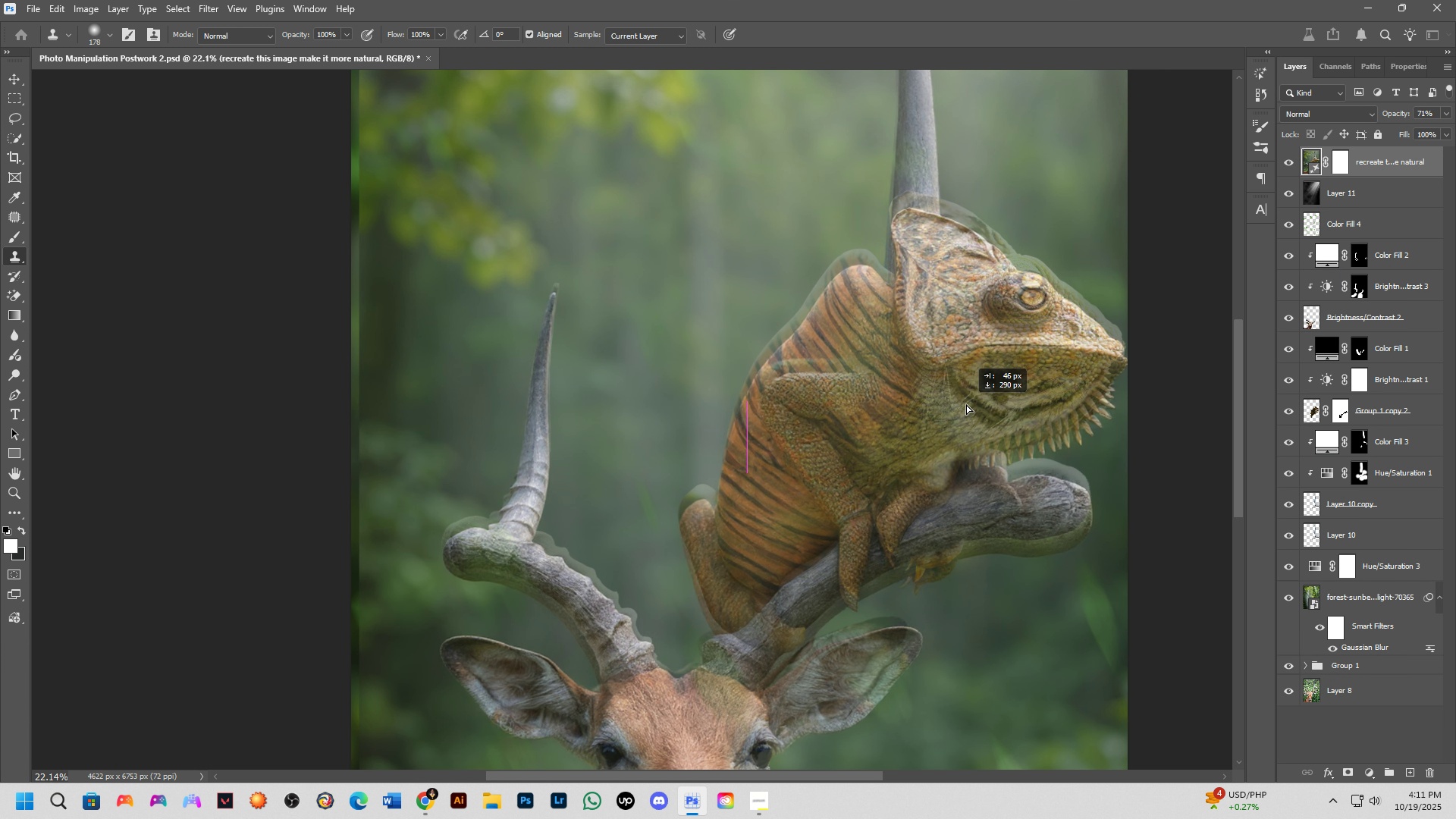 
hold_key(key=ControlLeft, duration=1.52)
 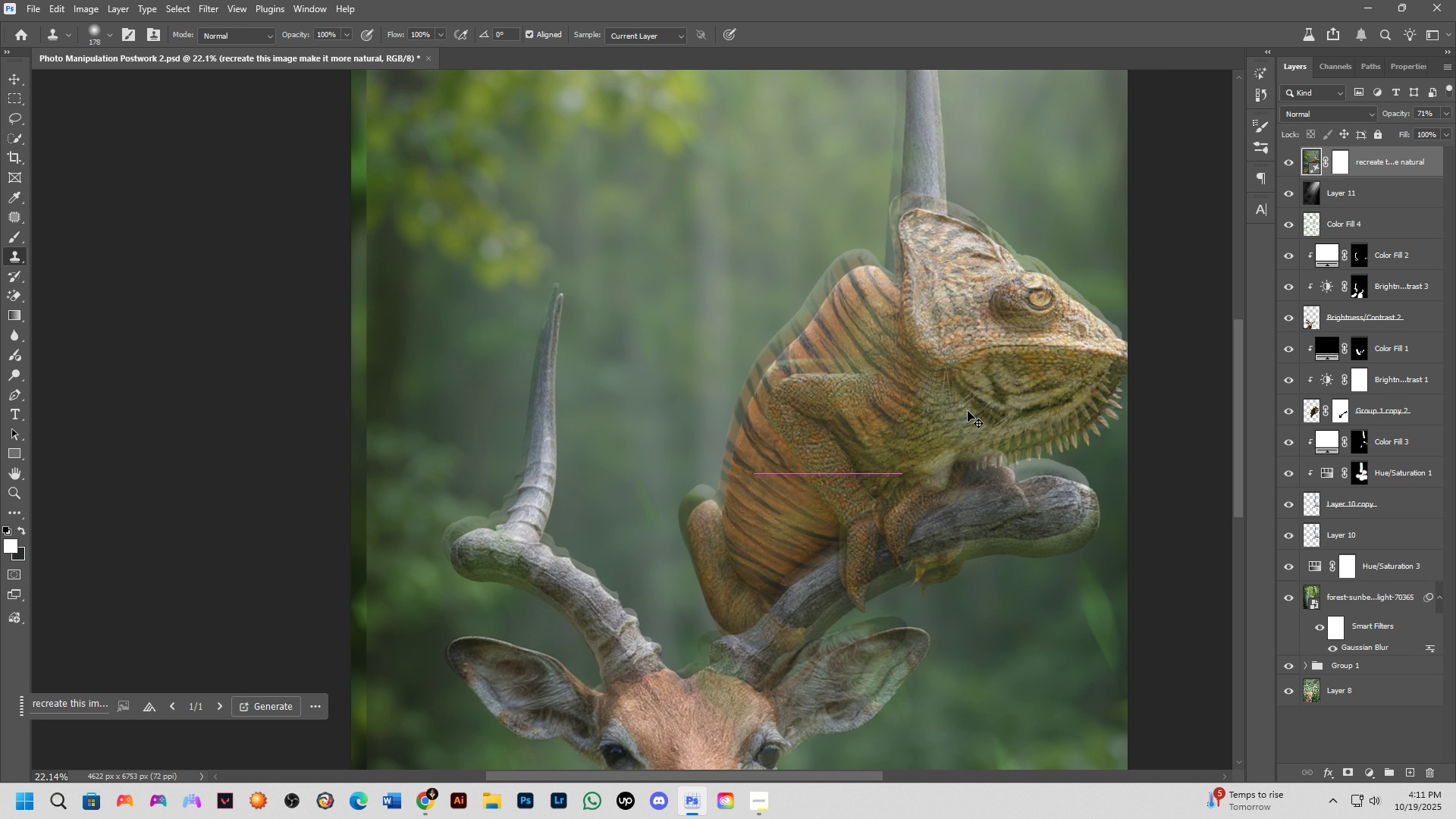 
key(Control+Z)
 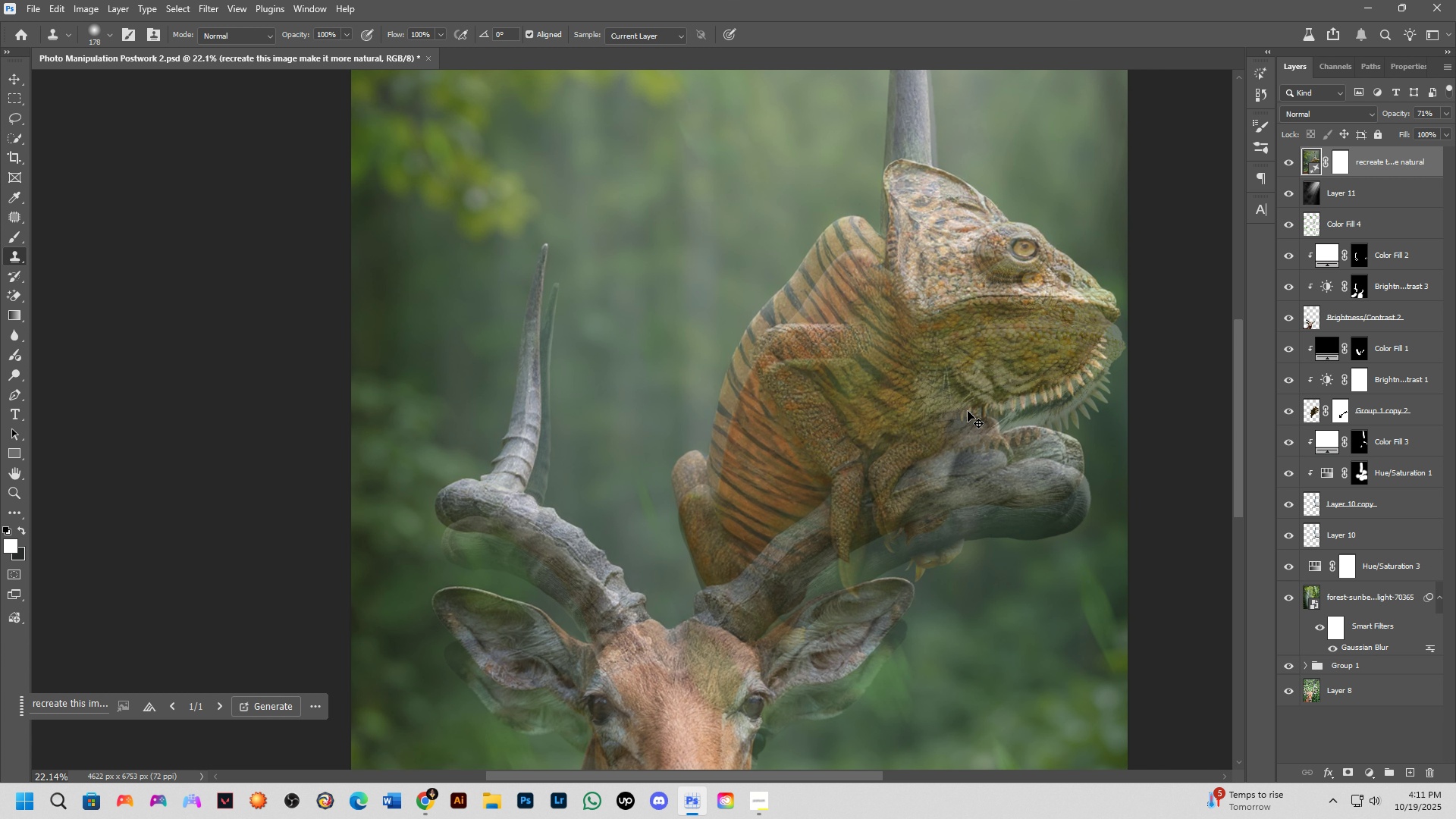 
key(Control+Z)
 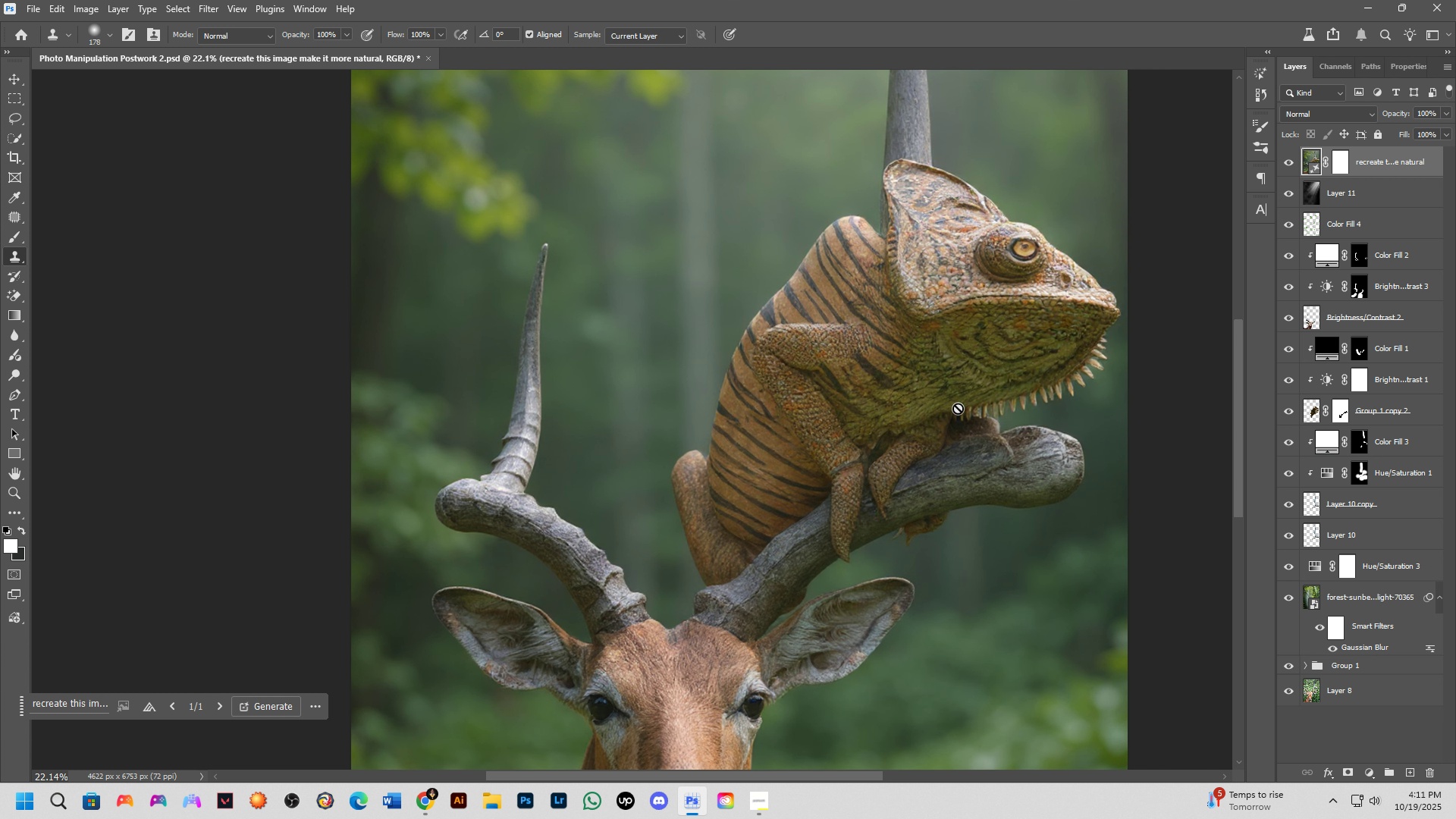 
scroll: coordinate [1024, 366], scroll_direction: down, amount: 5.0
 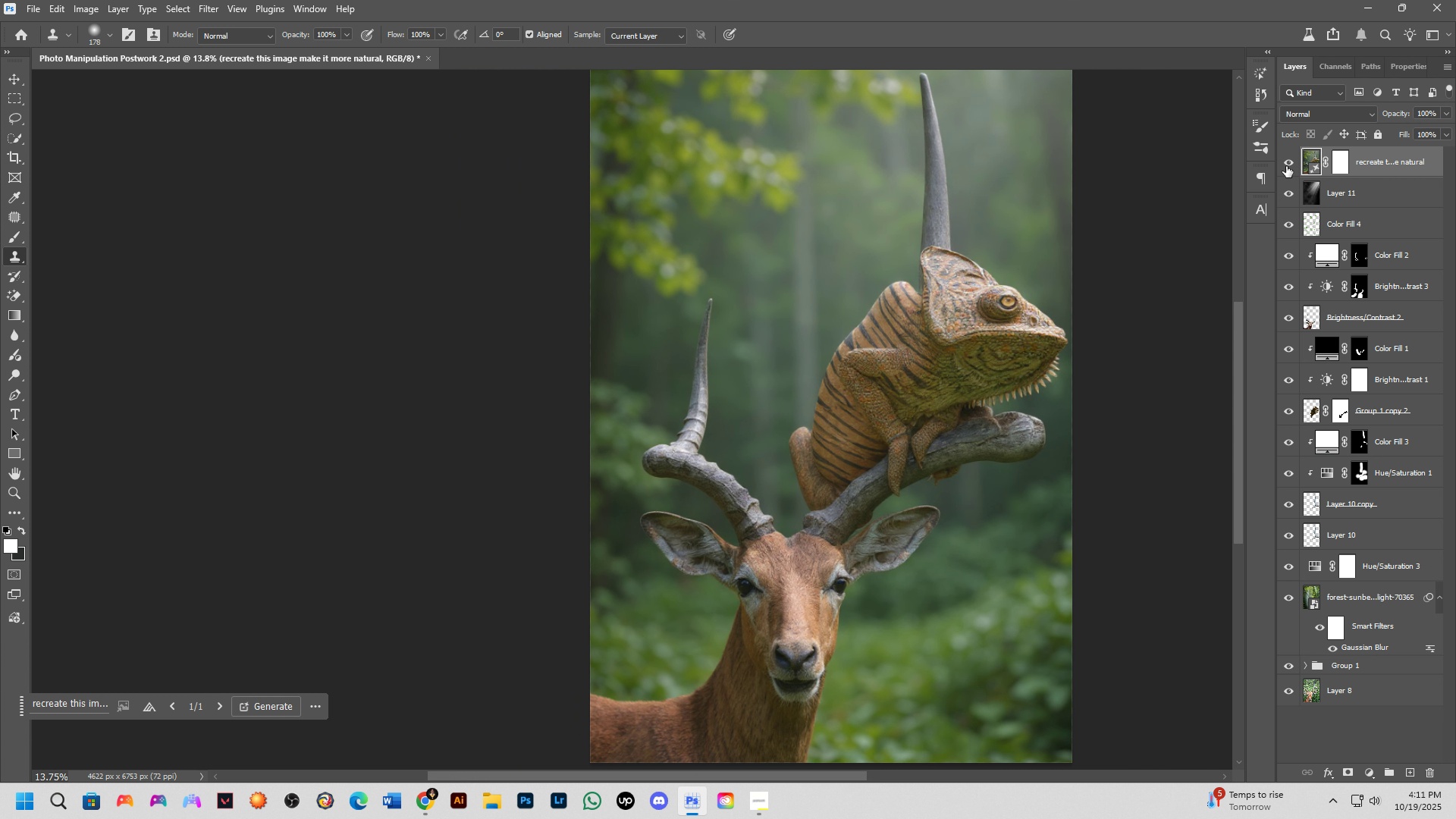 
left_click([1285, 166])
 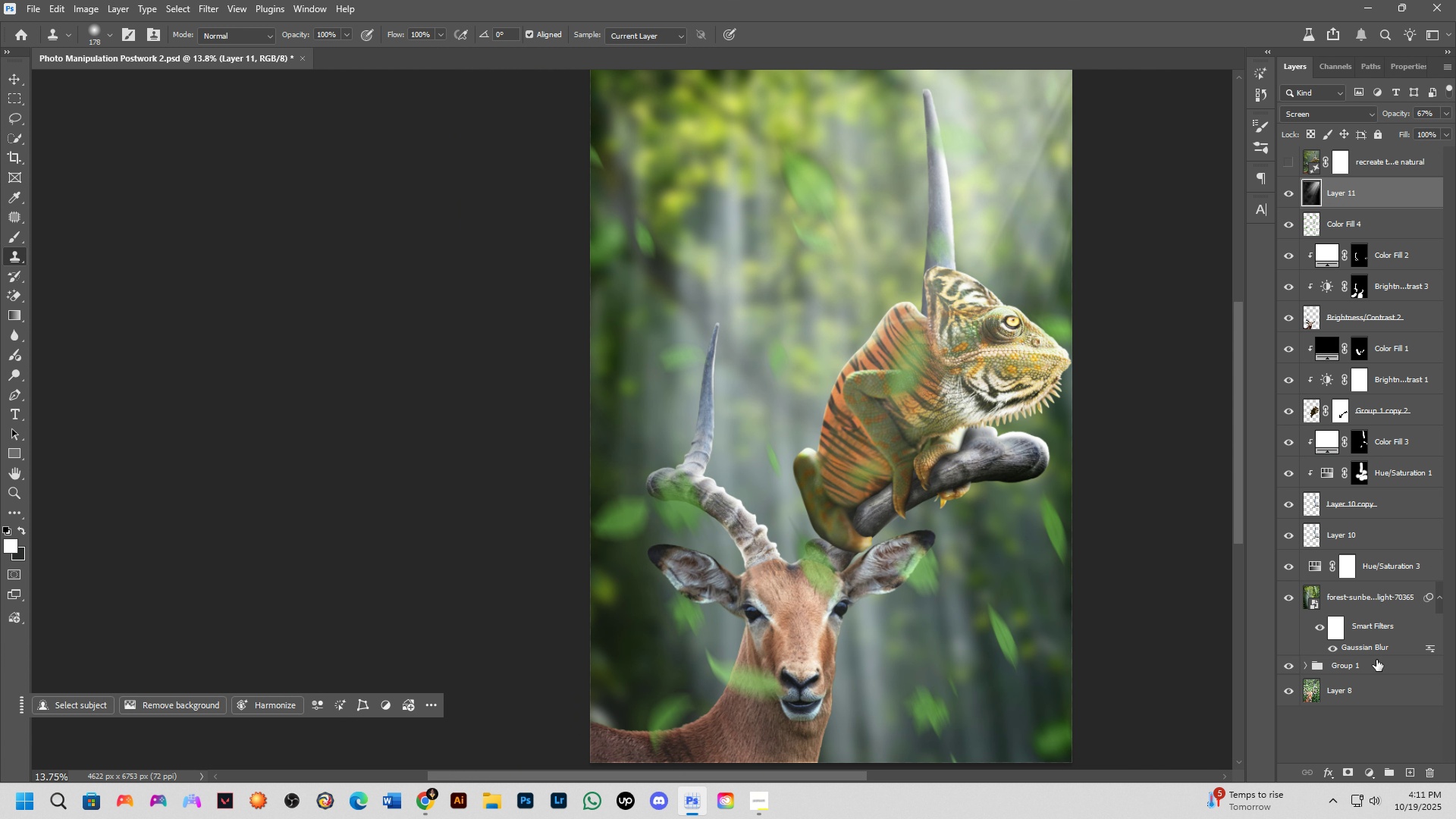 
key(Control+ControlLeft)
 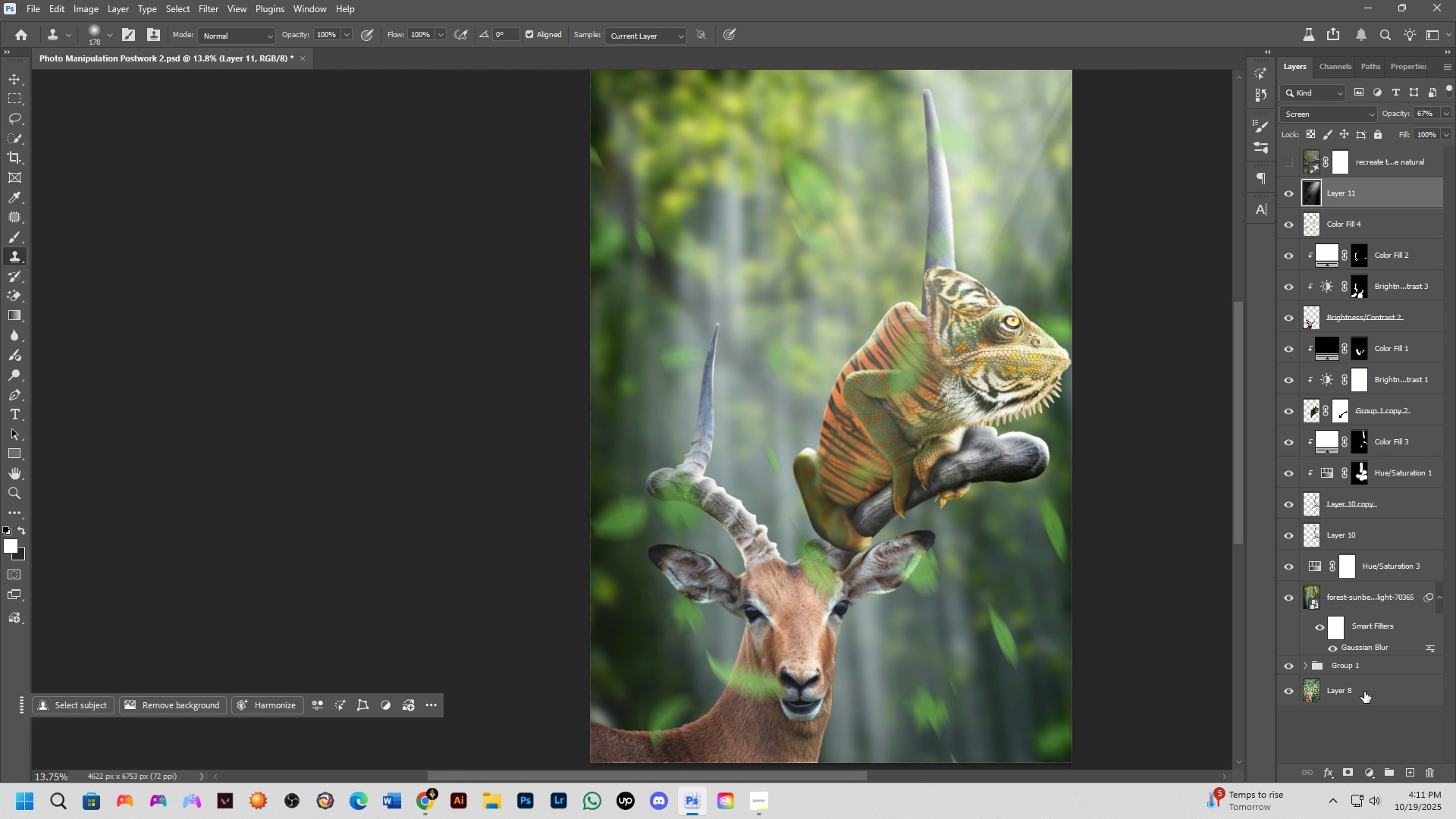 
key(Control+Shift+ShiftLeft)
 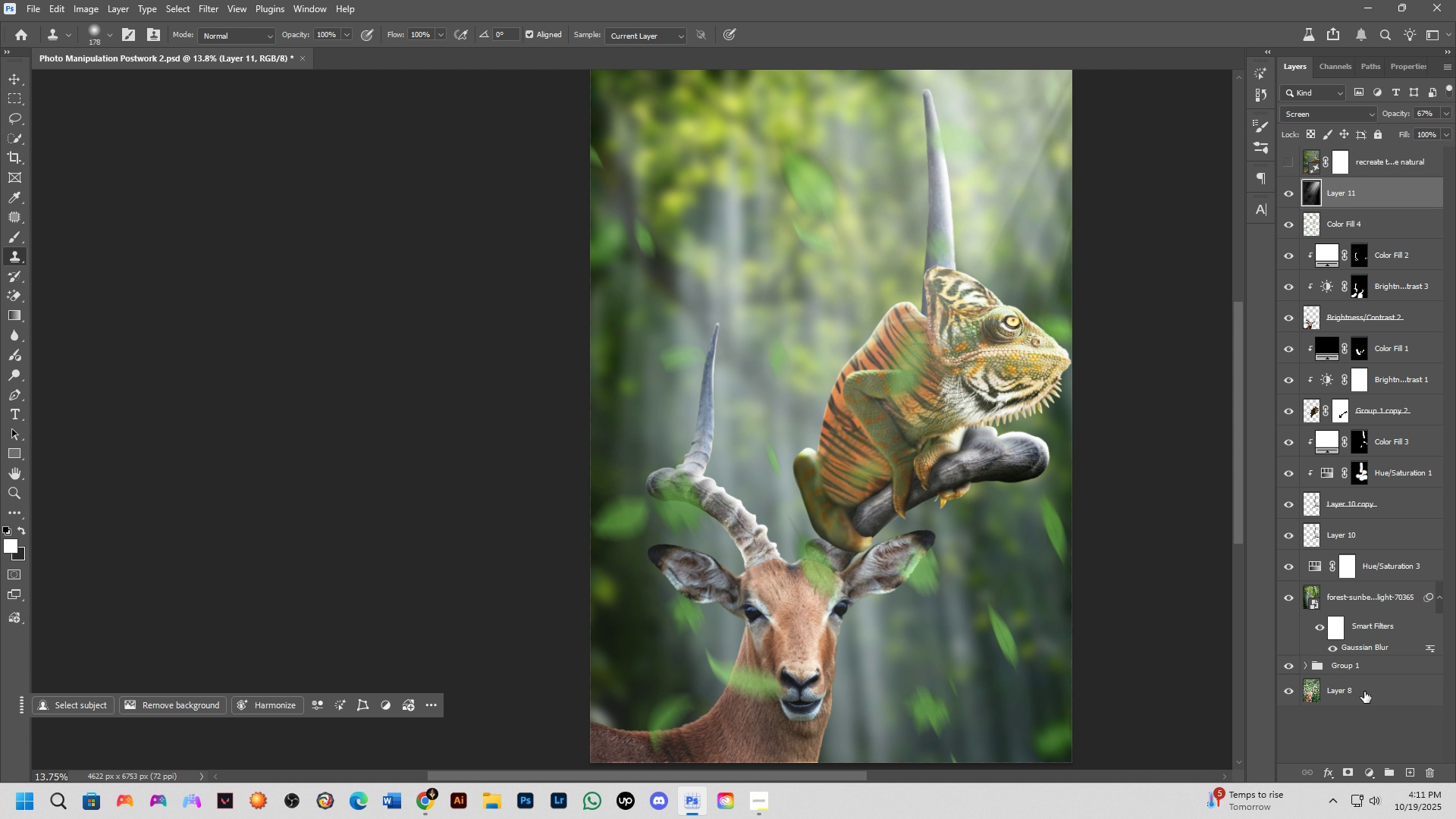 
left_click([1364, 692])
 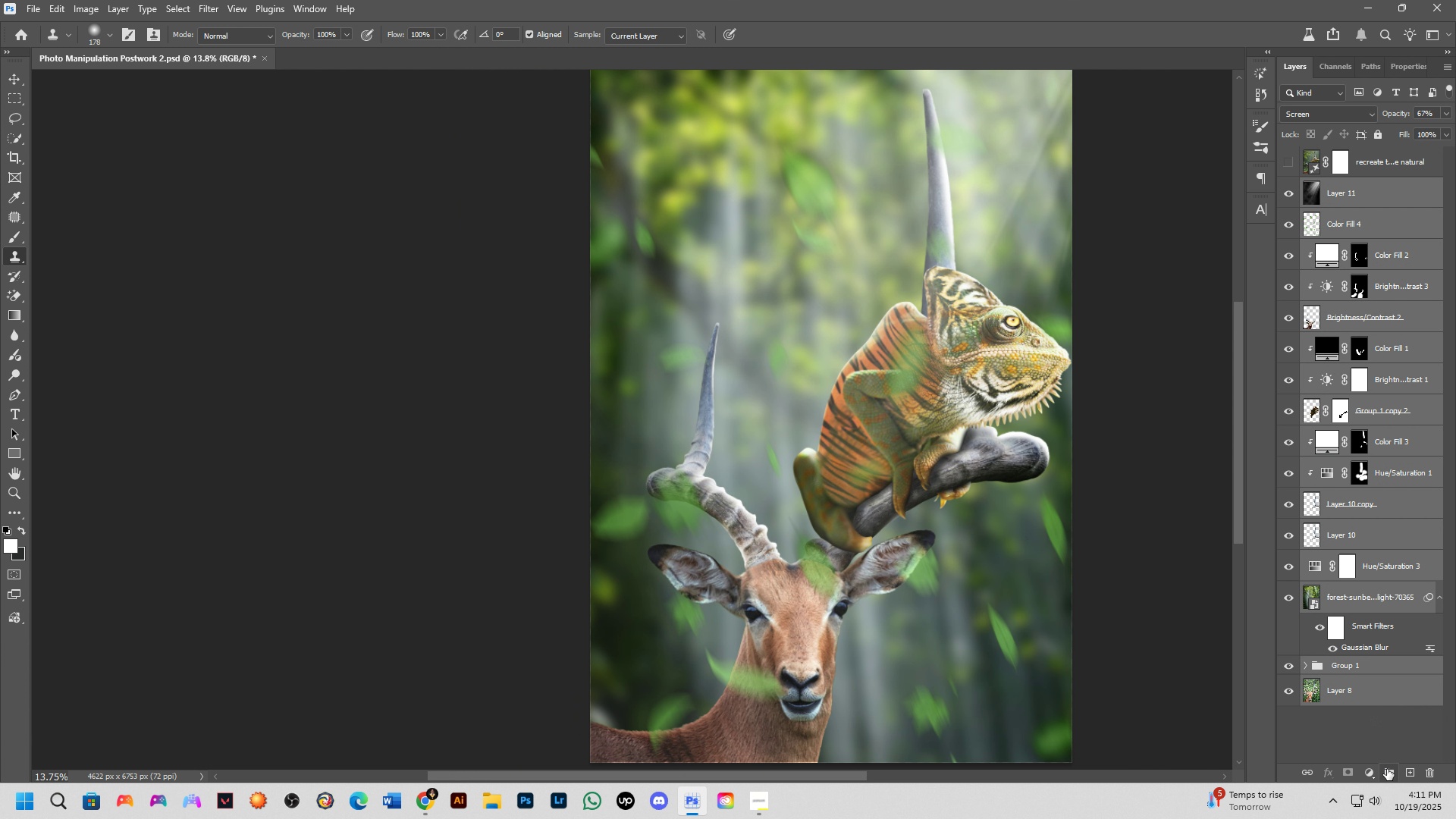 
key(Control+J)
 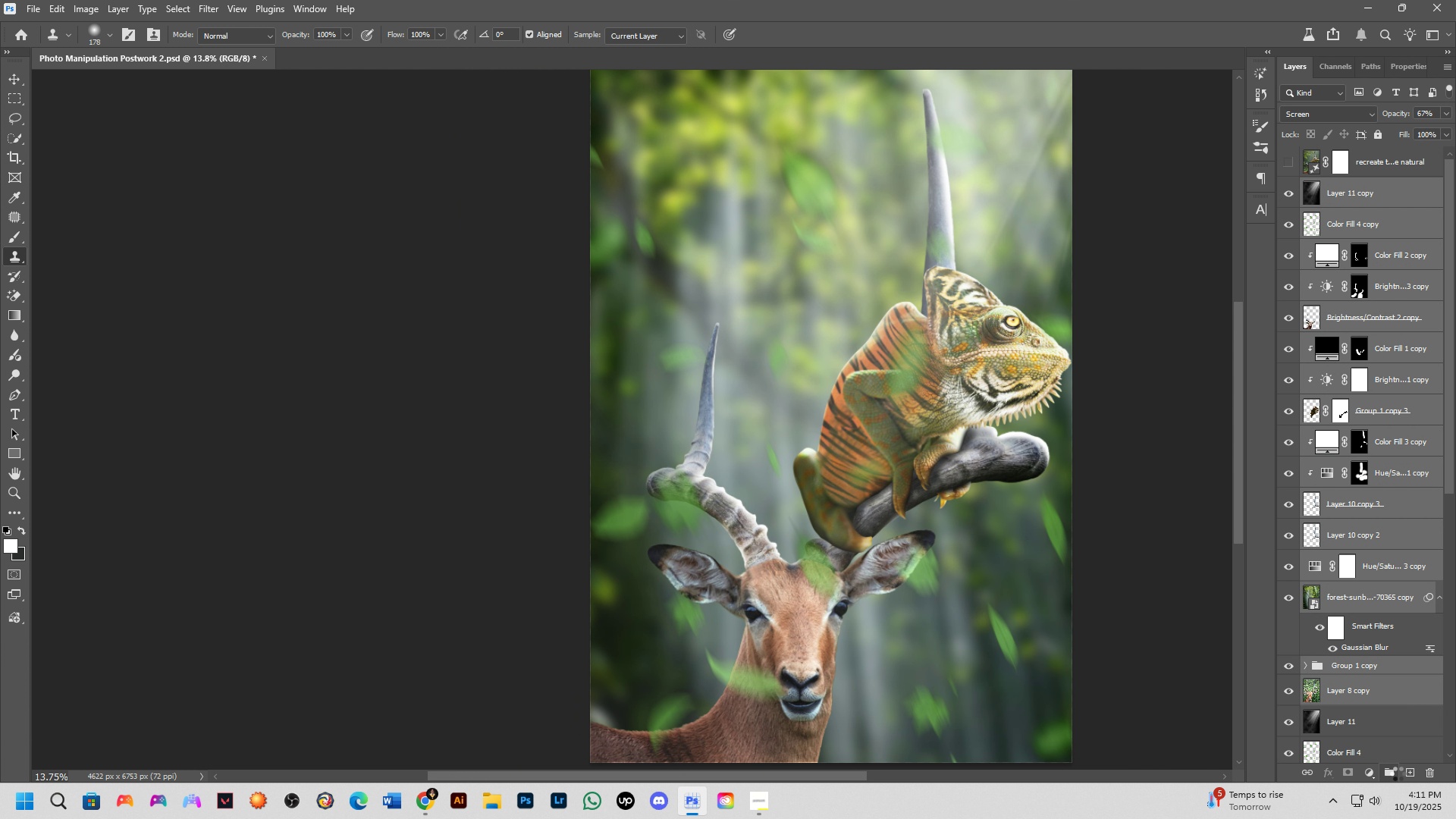 
key(Control+ControlLeft)
 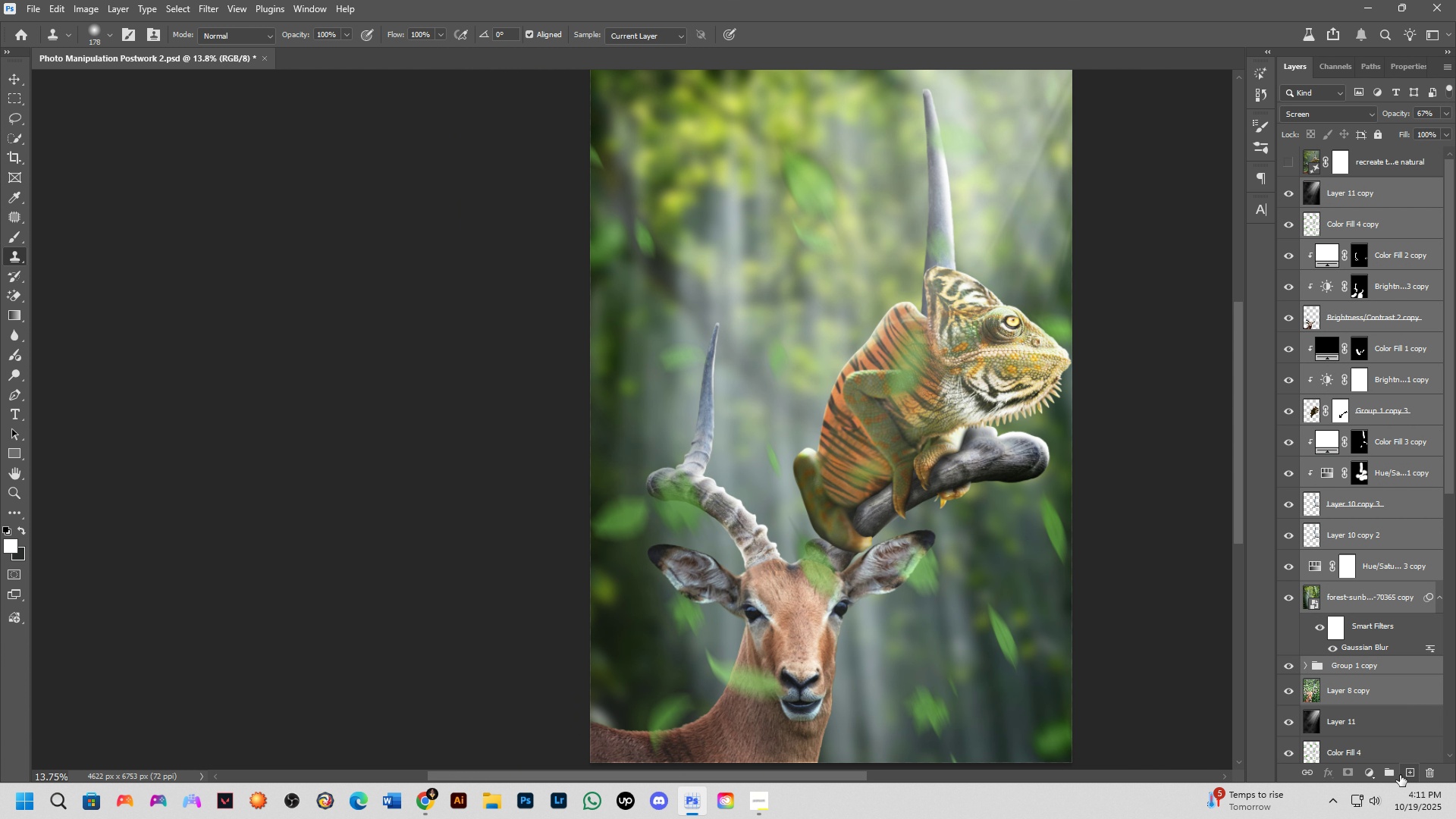 
key(Control+Z)
 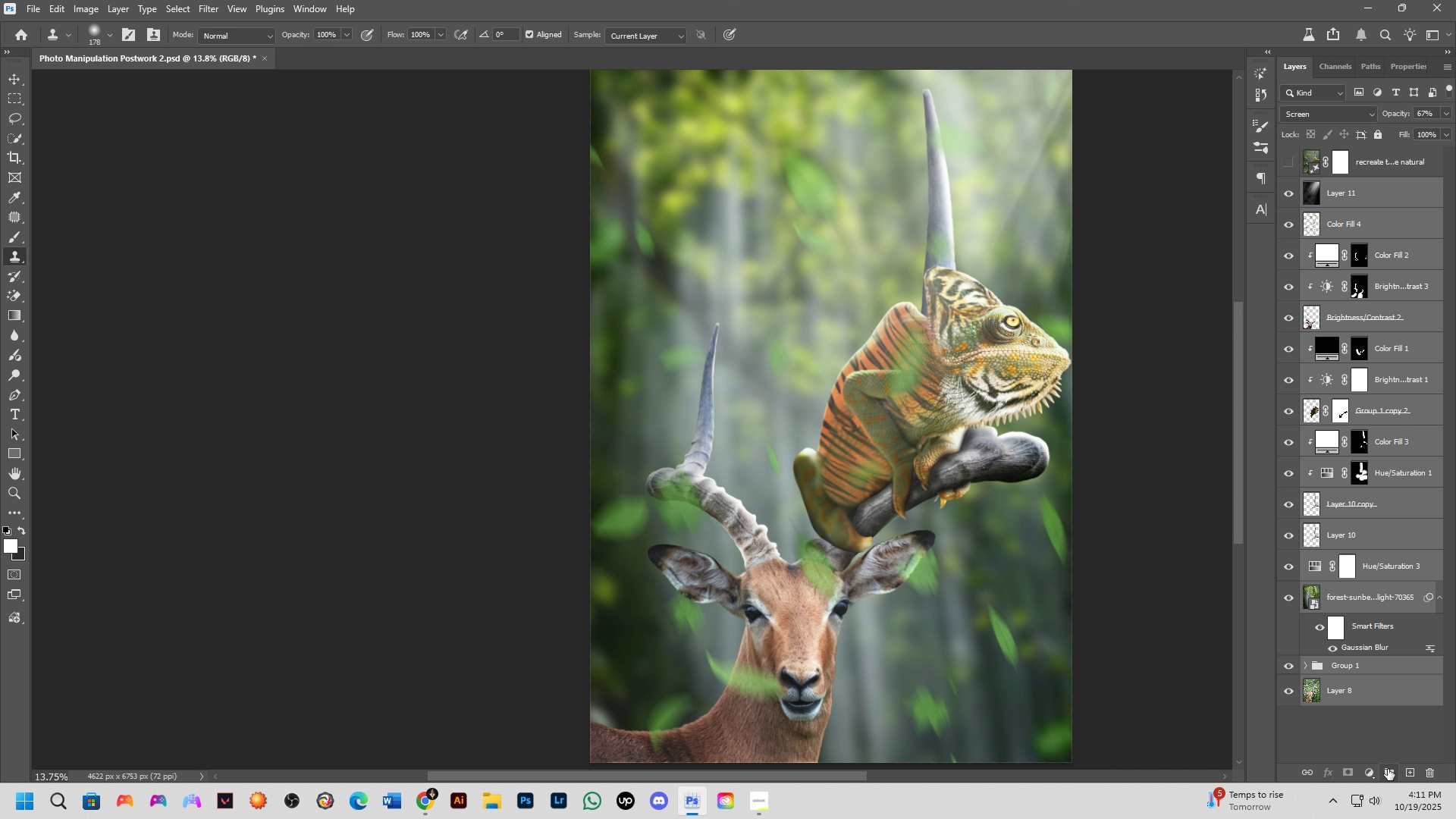 
left_click([1388, 769])
 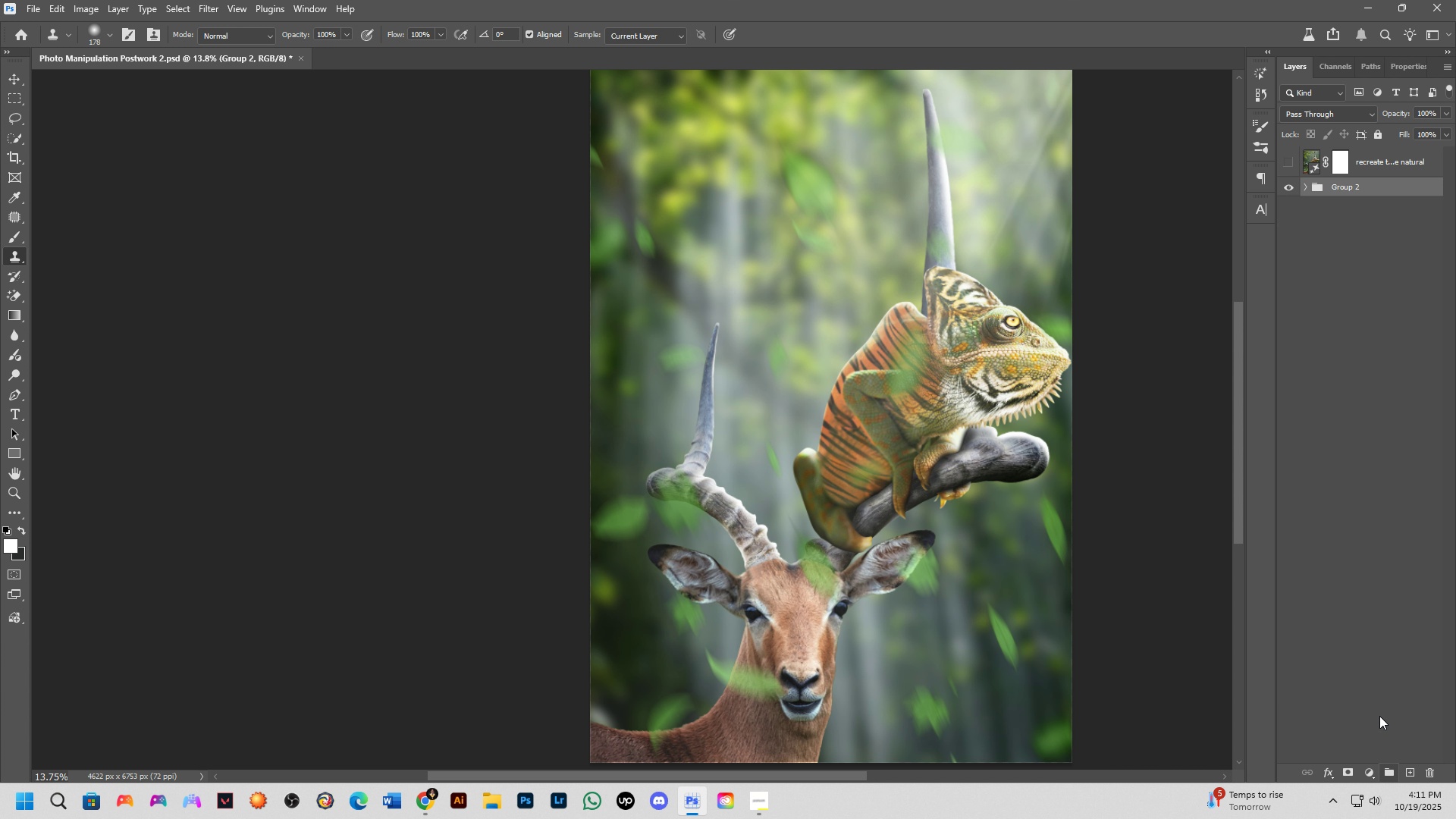 
key(Control+J)
 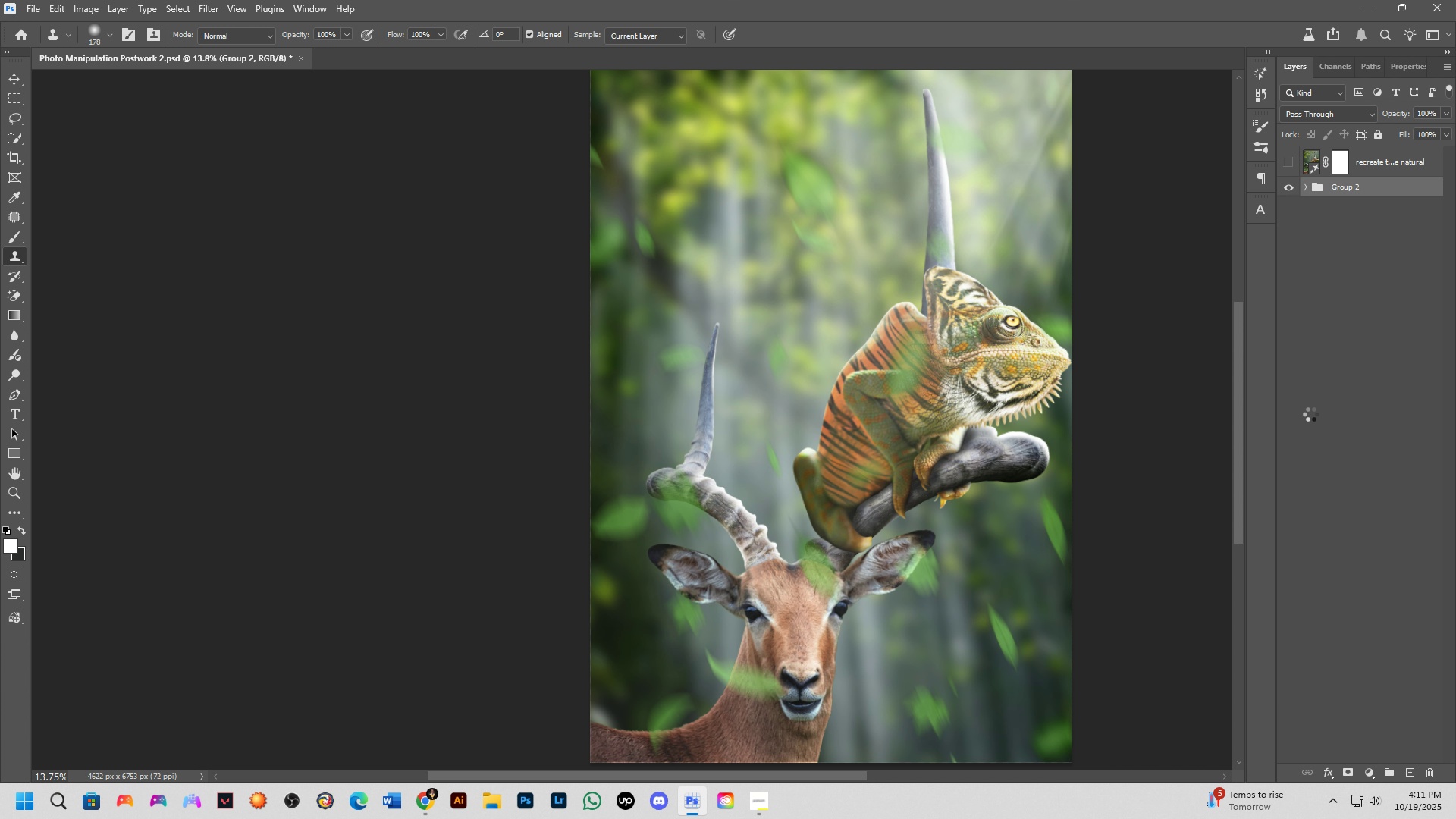 
key(Control+E)
 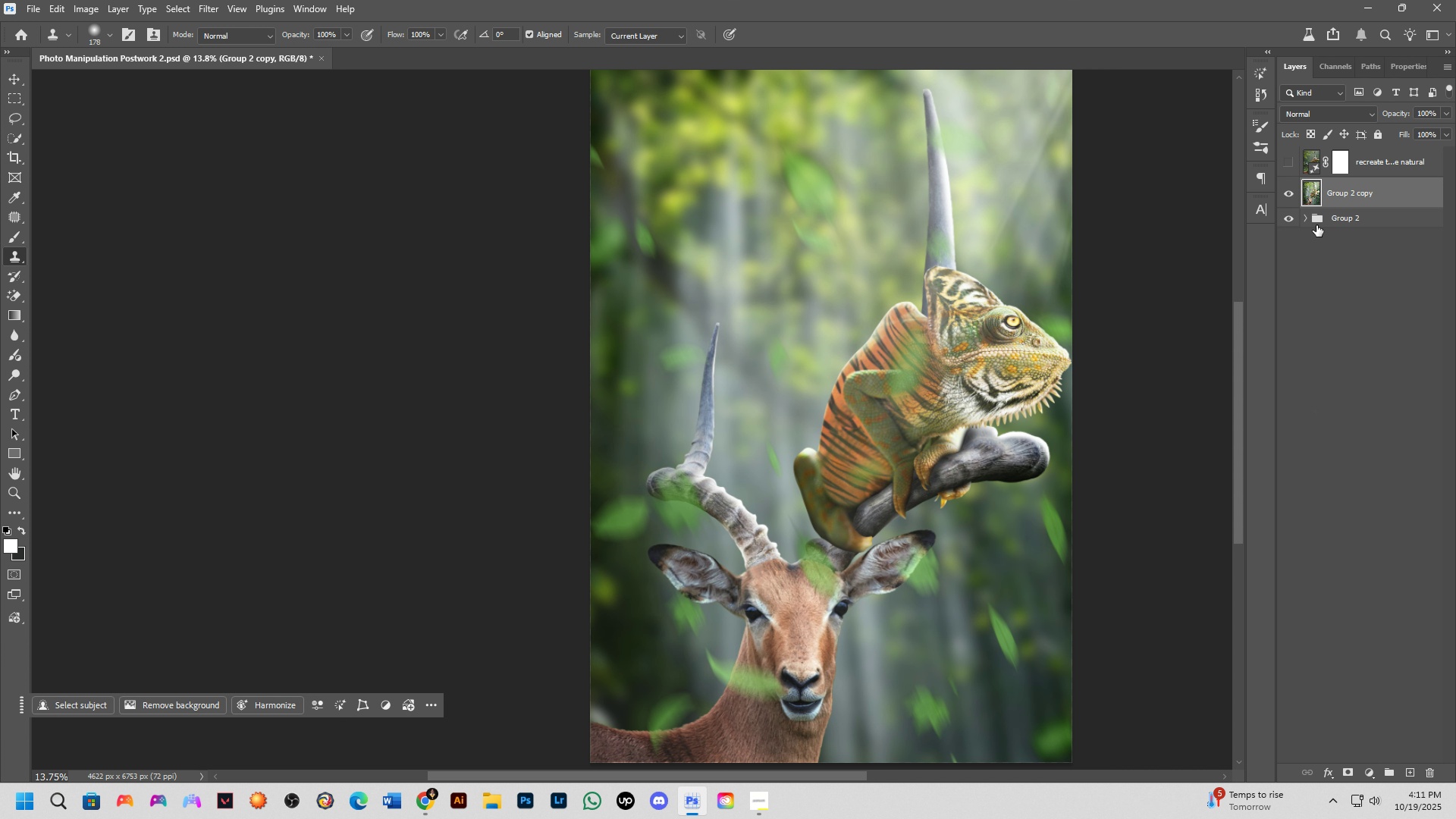 
key(Control+A)
 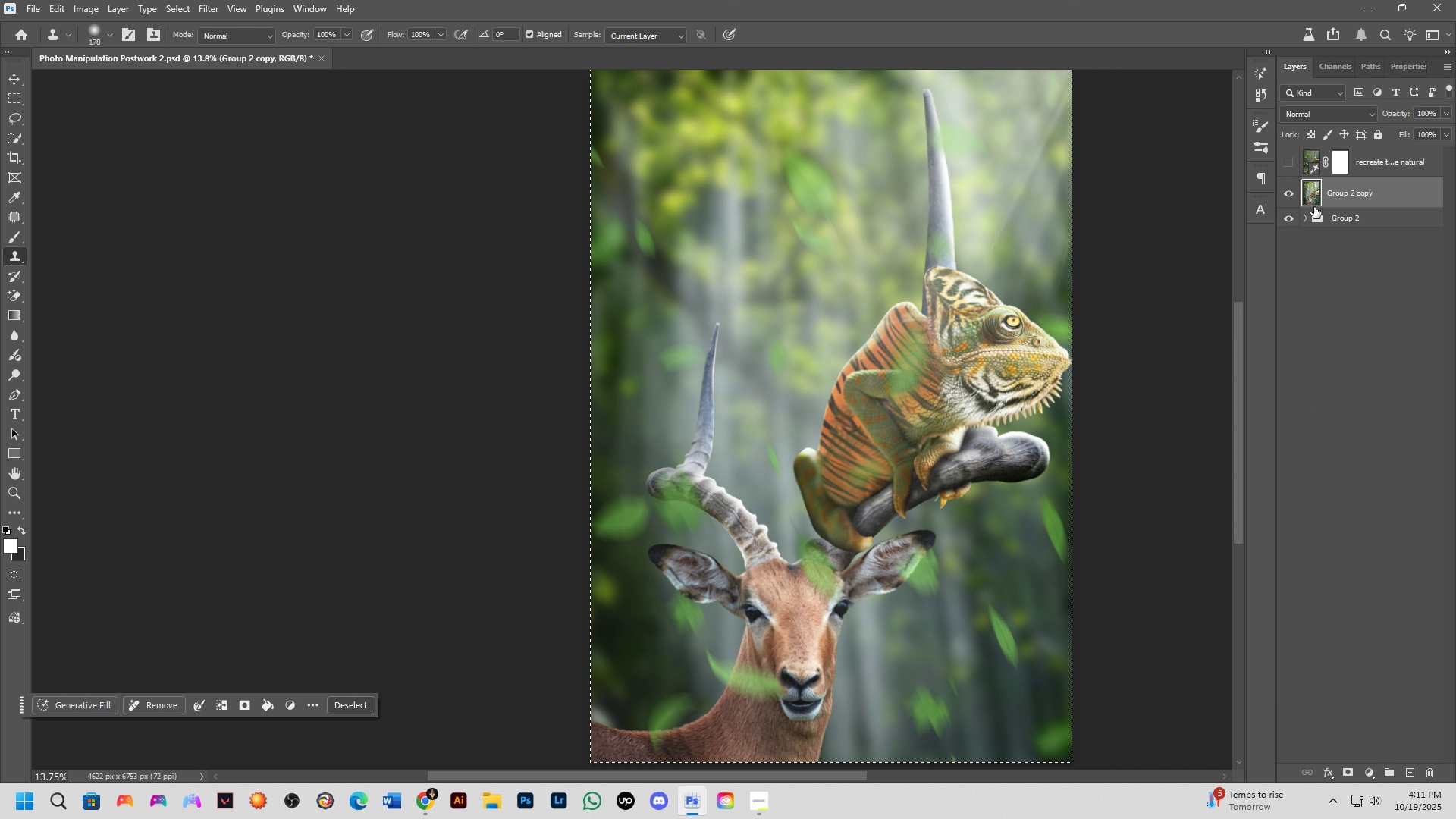 
key(Control+J)
 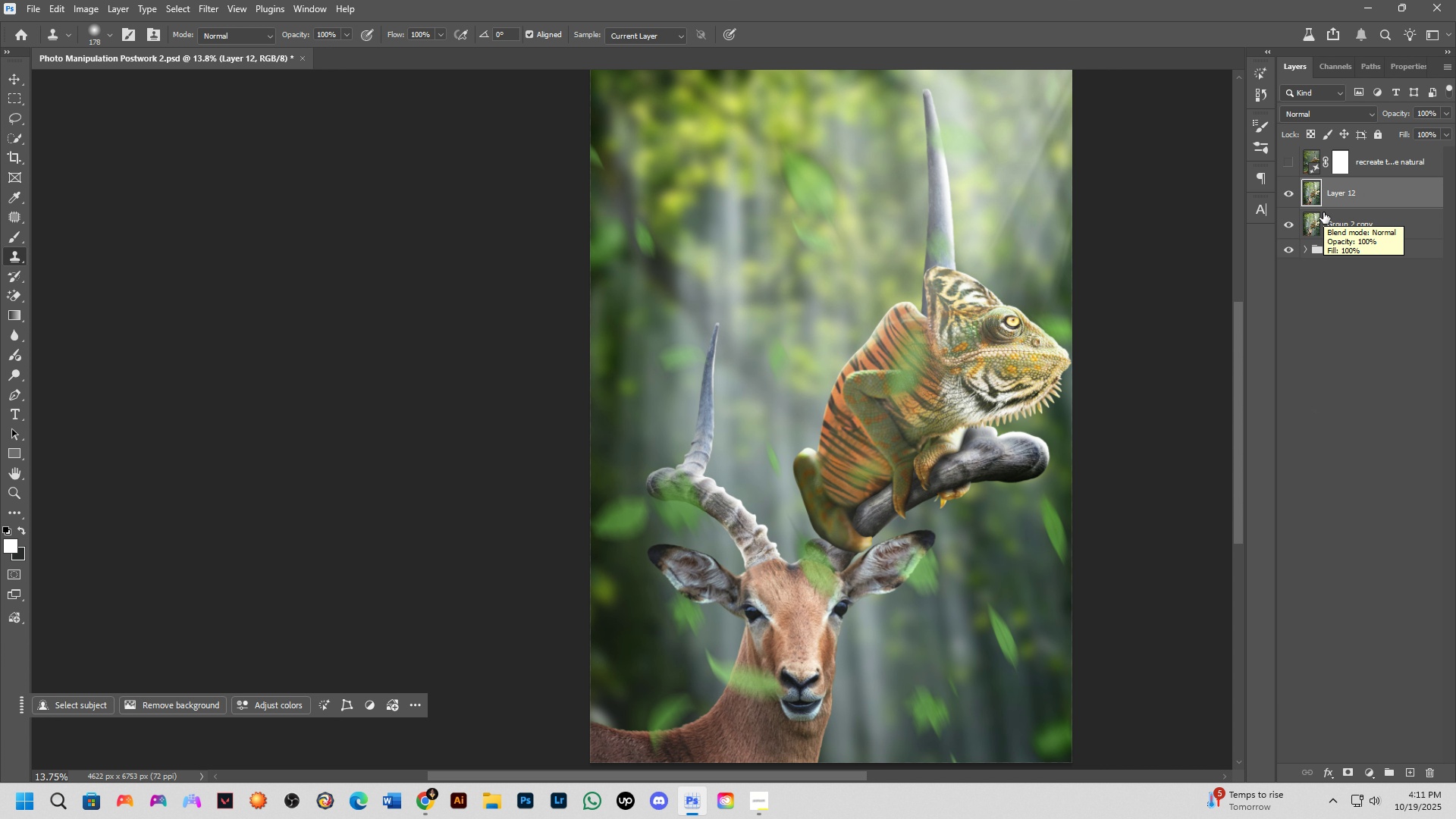 
key(Backspace)
 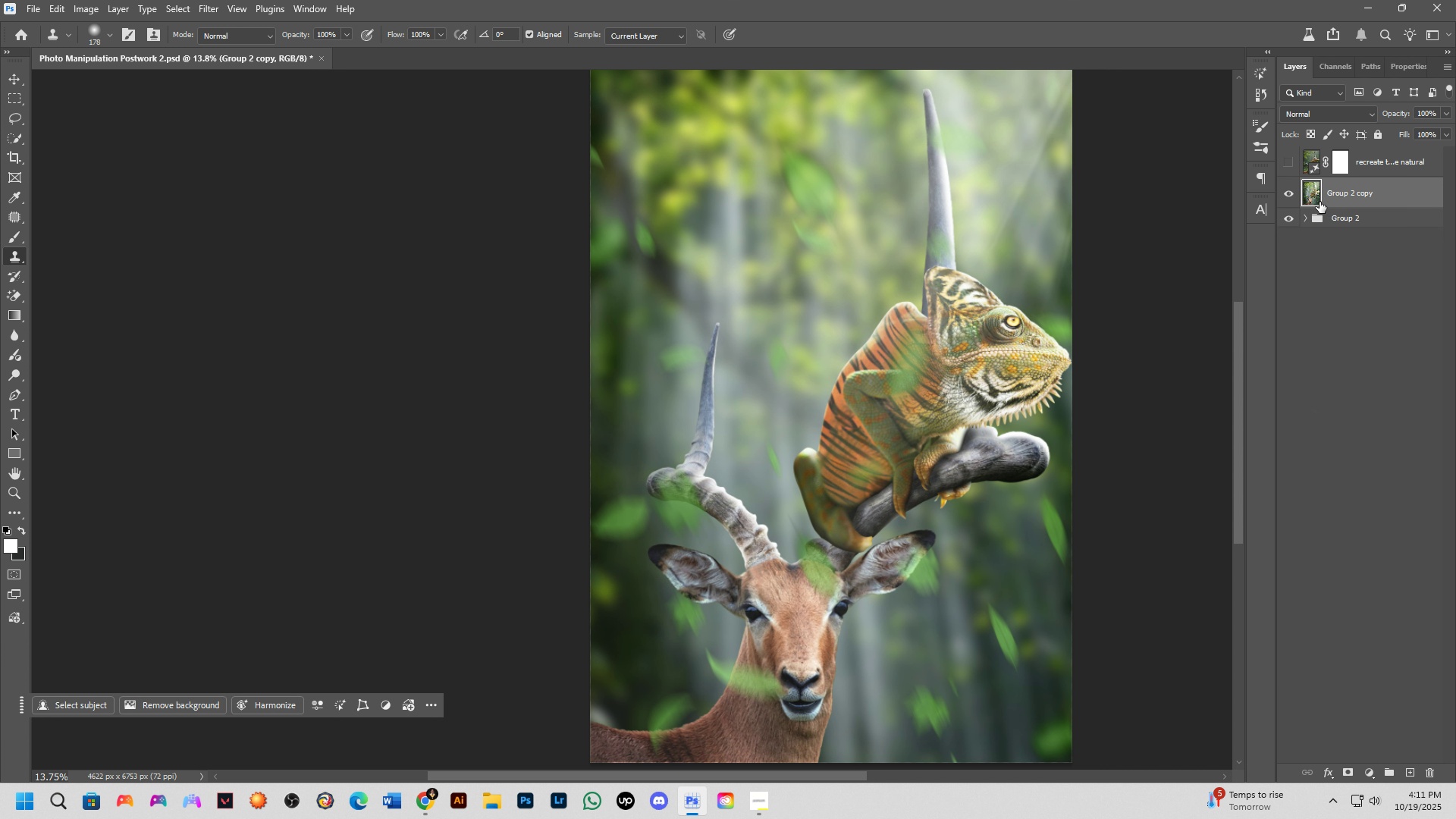 
key(Control+A)
 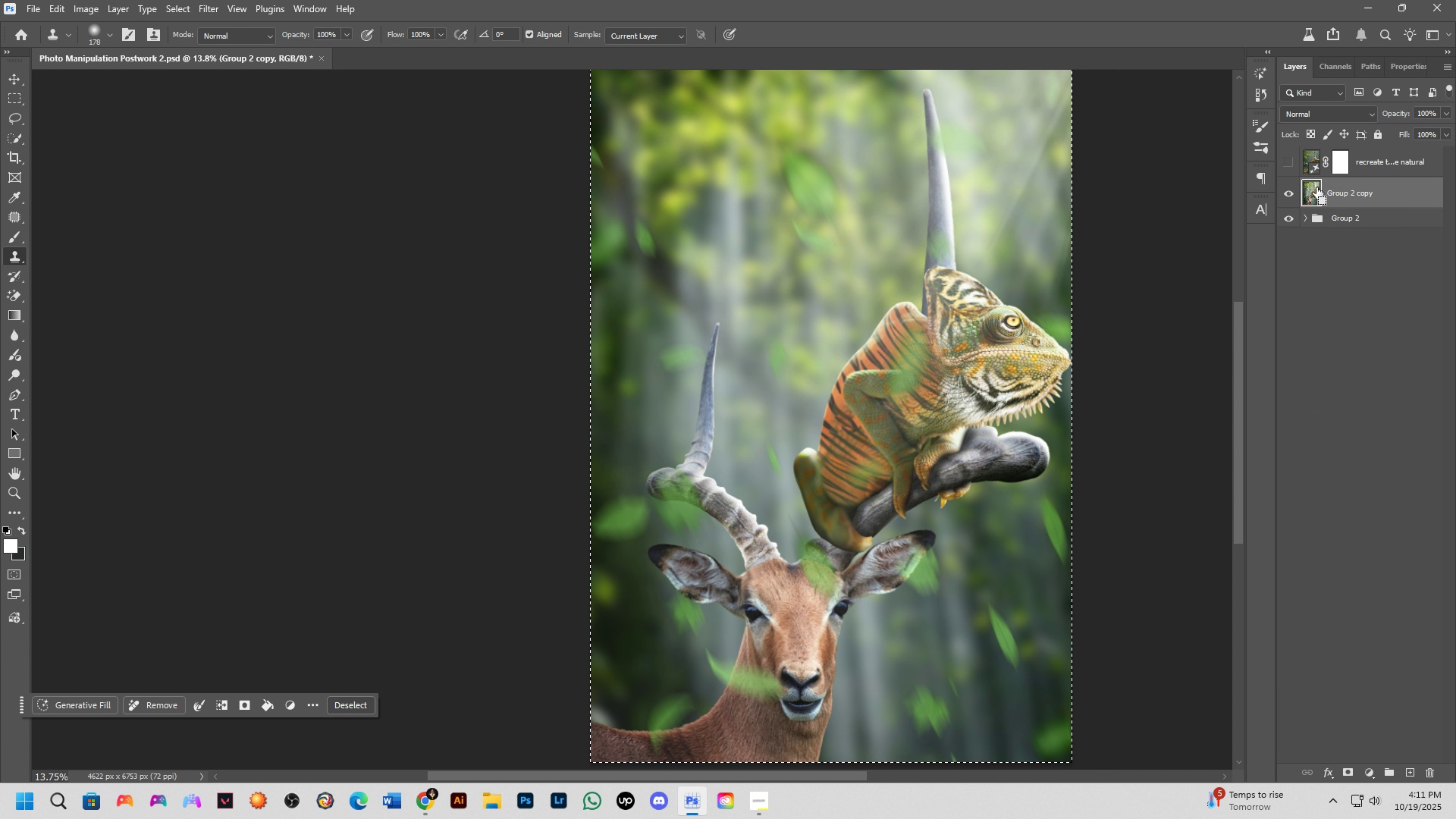 
key(Control+J)
 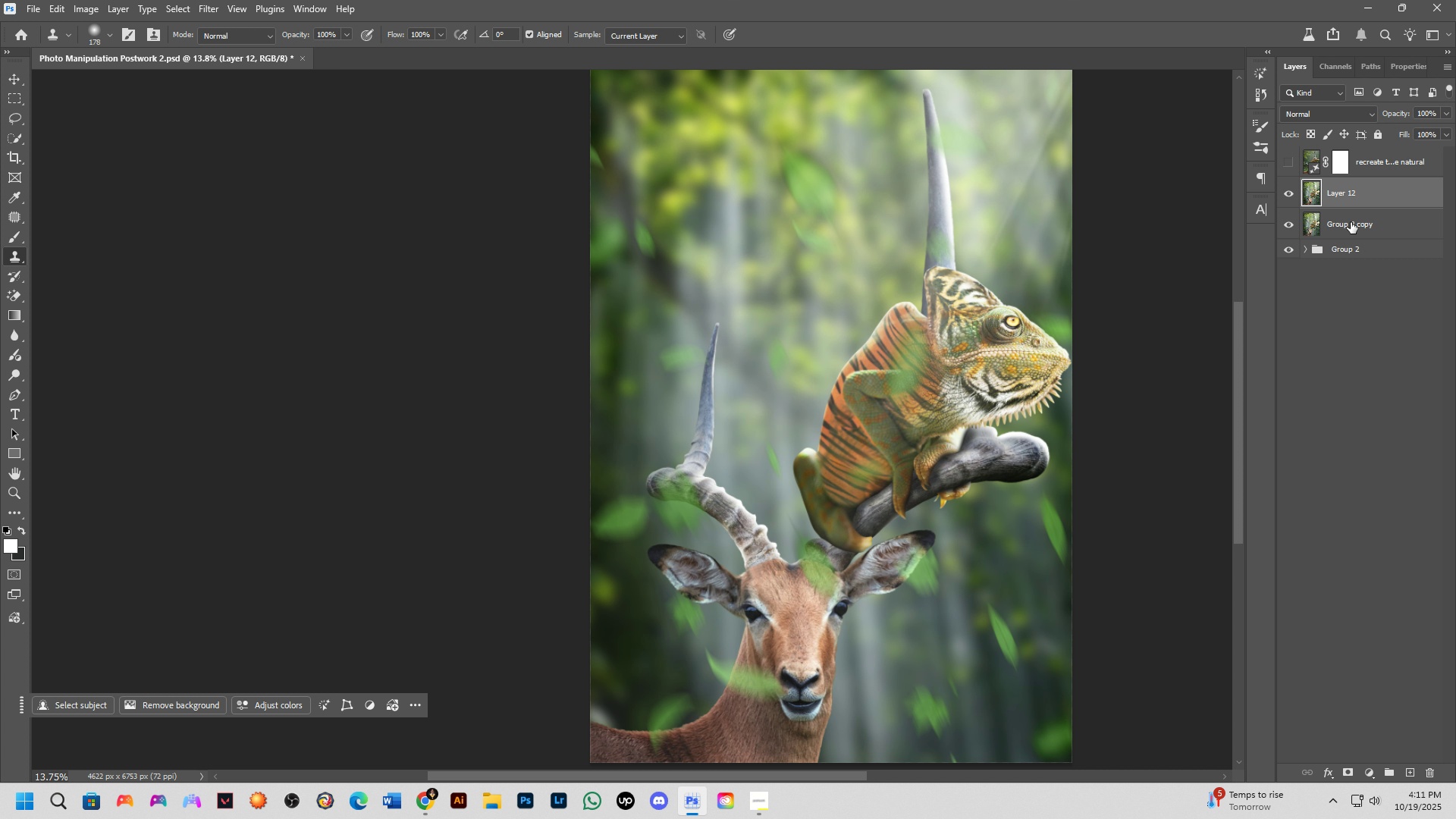 
left_click([1351, 222])
 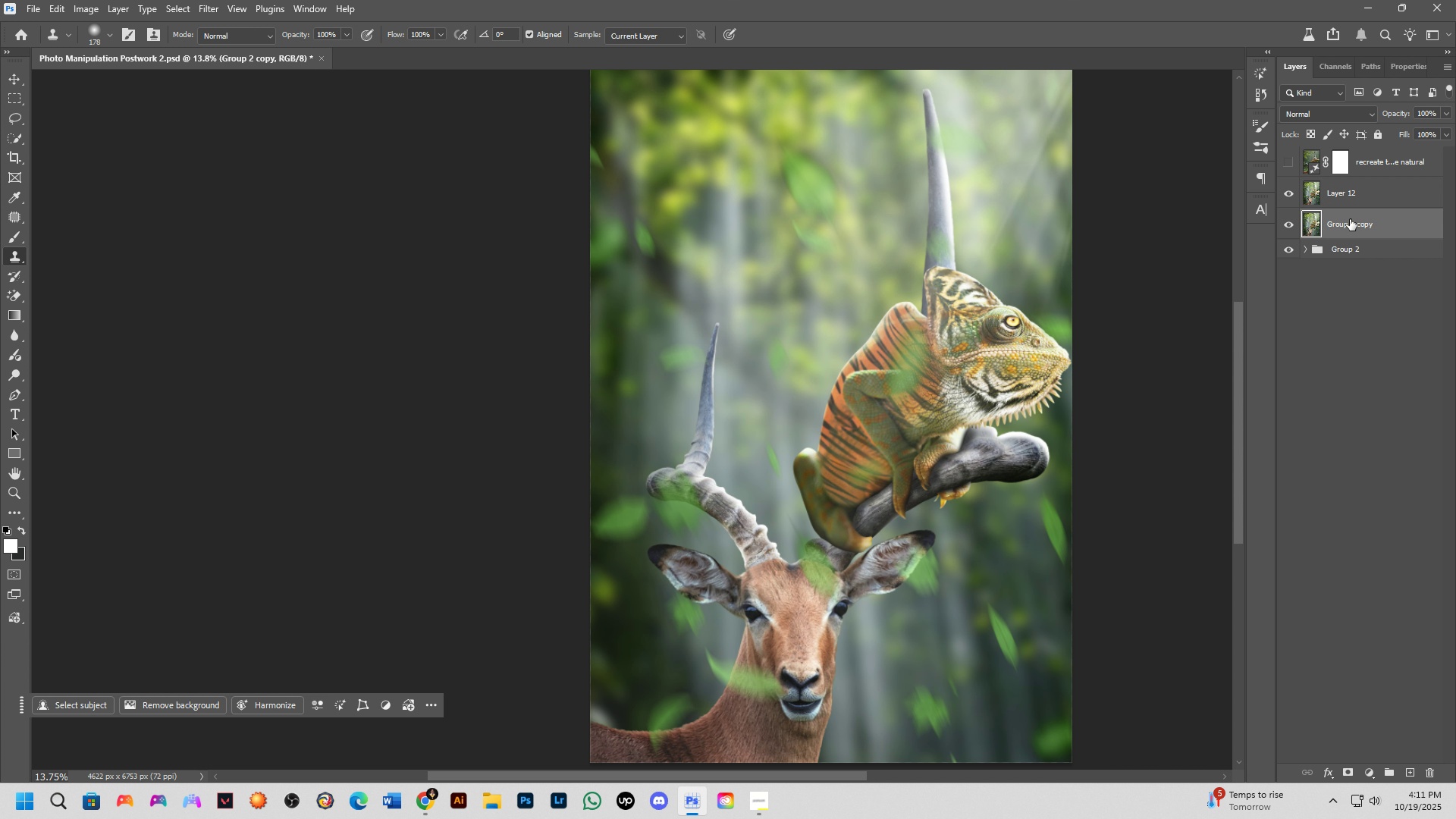 
key(Backspace)
 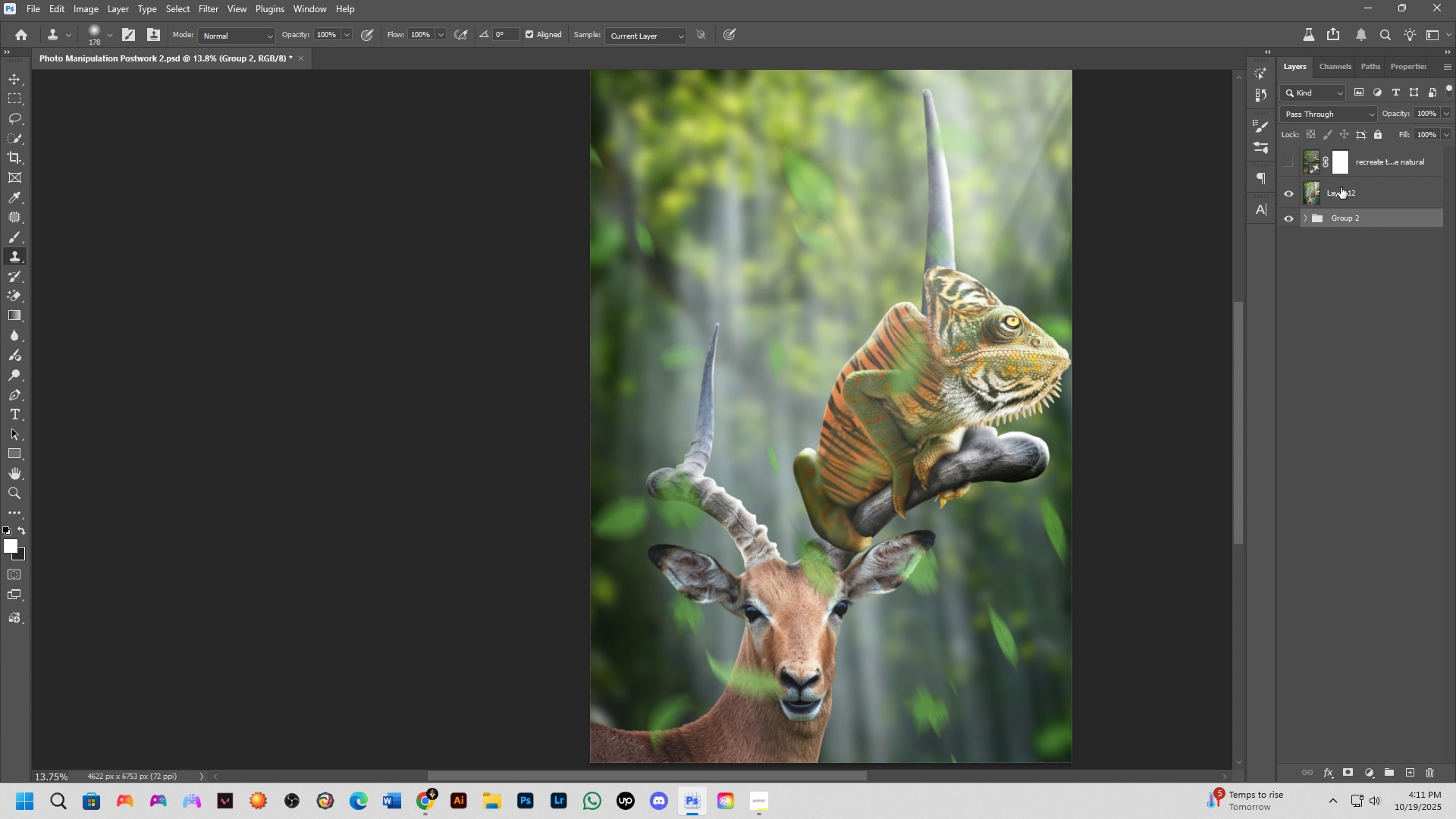 
left_click([1341, 190])
 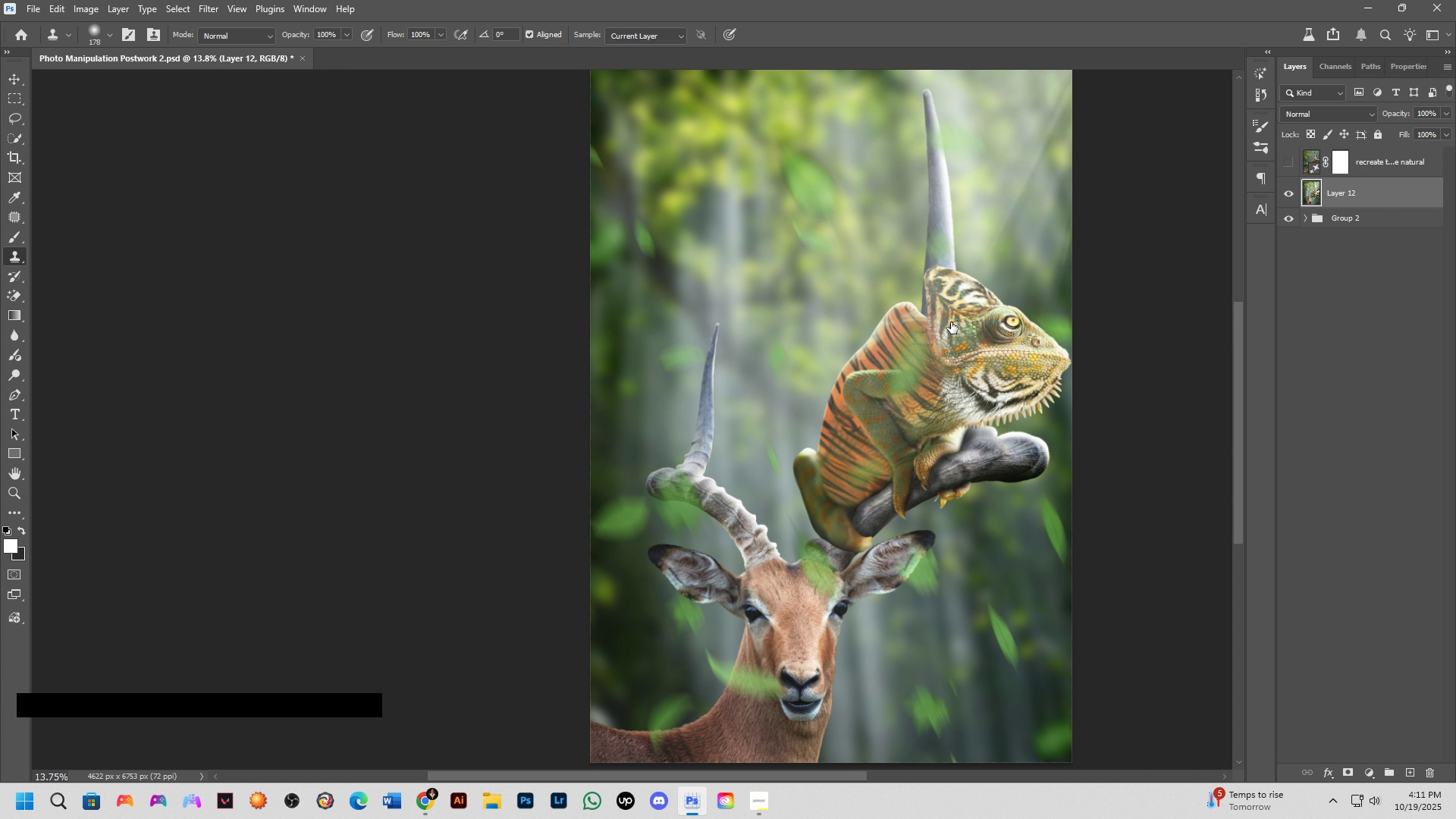 
scroll: coordinate [951, 322], scroll_direction: down, amount: 2.0
 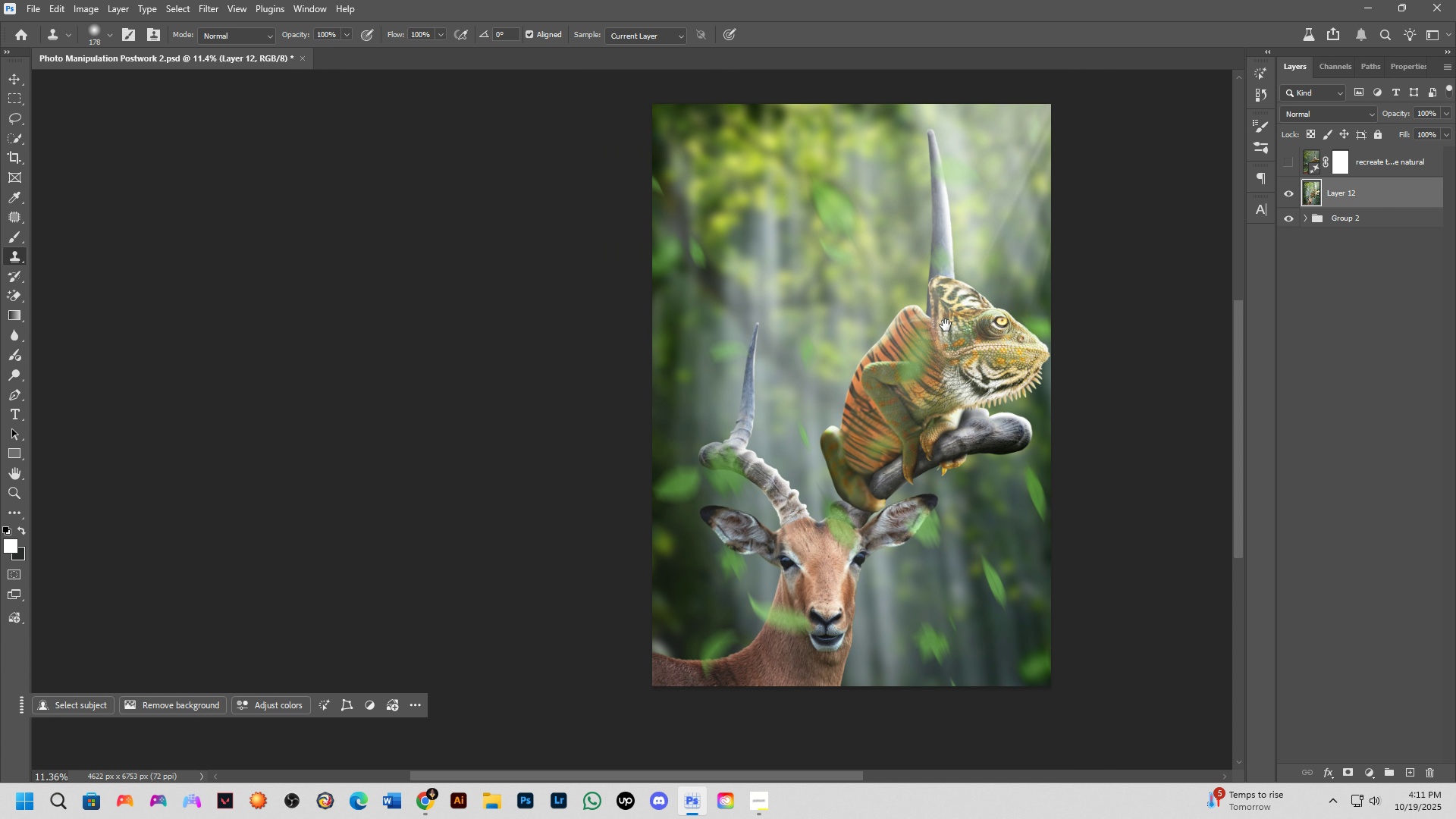 
hold_key(key=Space, duration=0.85)
 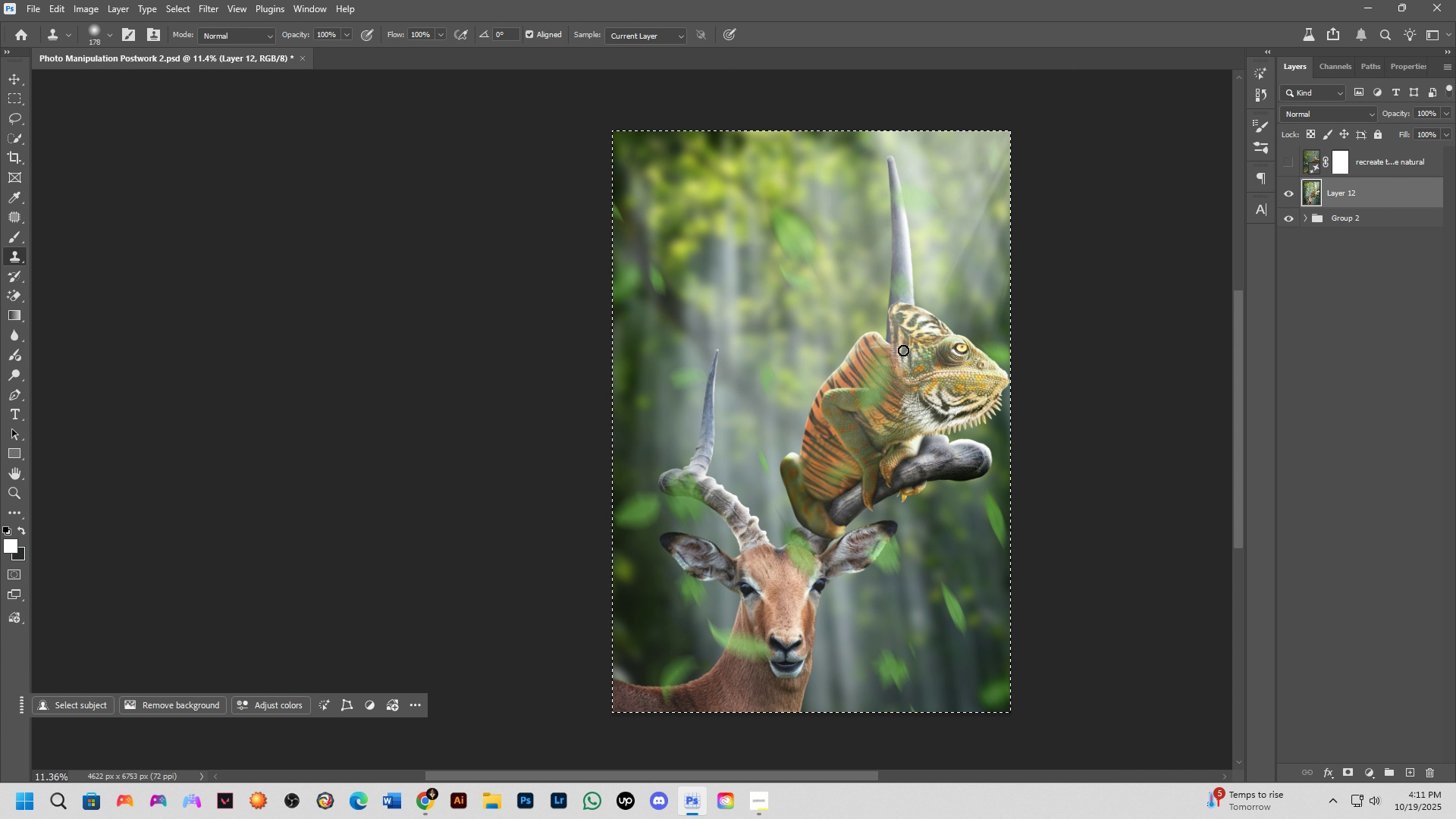 
left_click_drag(start_coordinate=[943, 324], to_coordinate=[903, 350])
 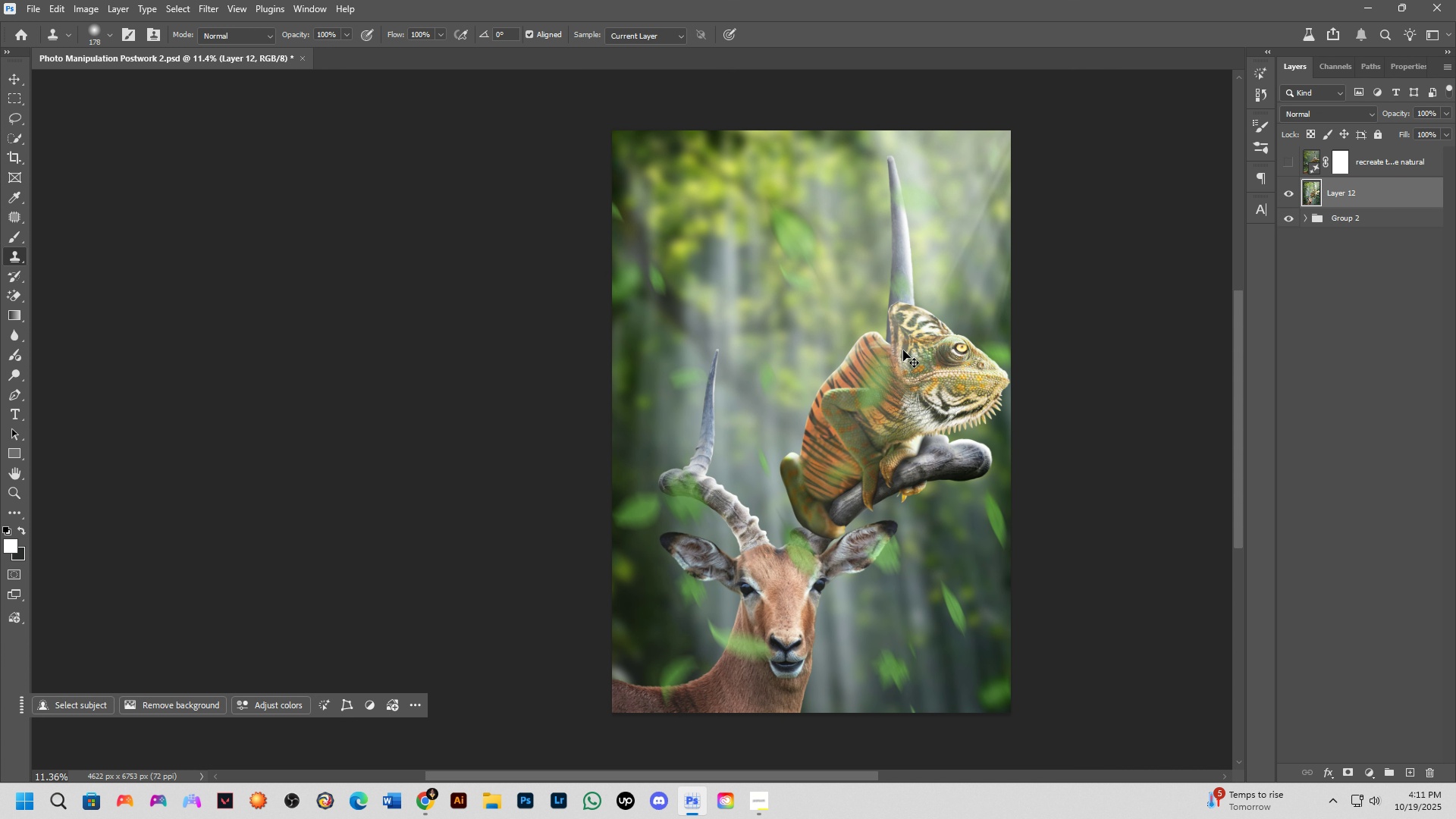 
key(Control+A)
 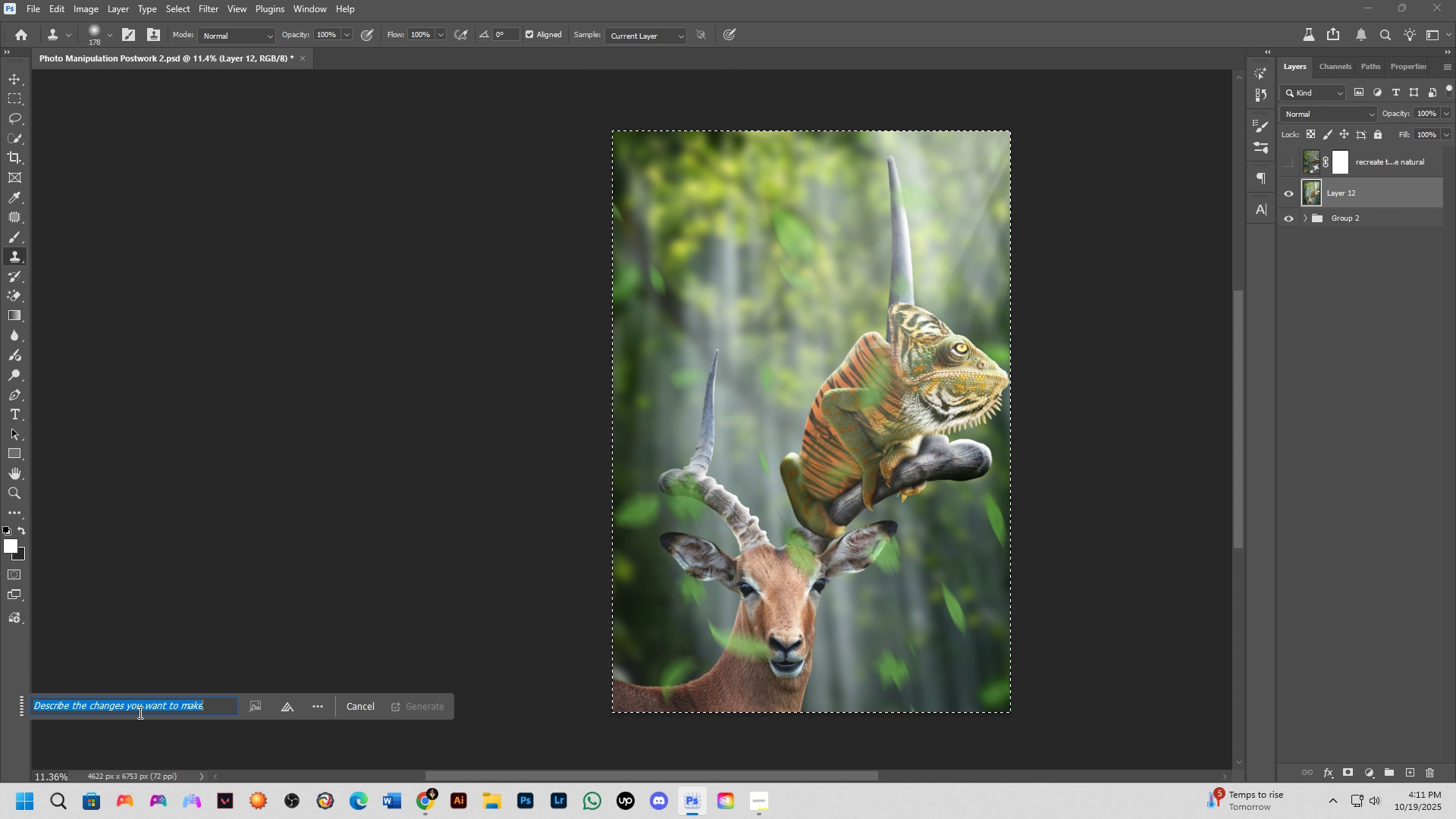 
type(recreate this image make it more natural)
 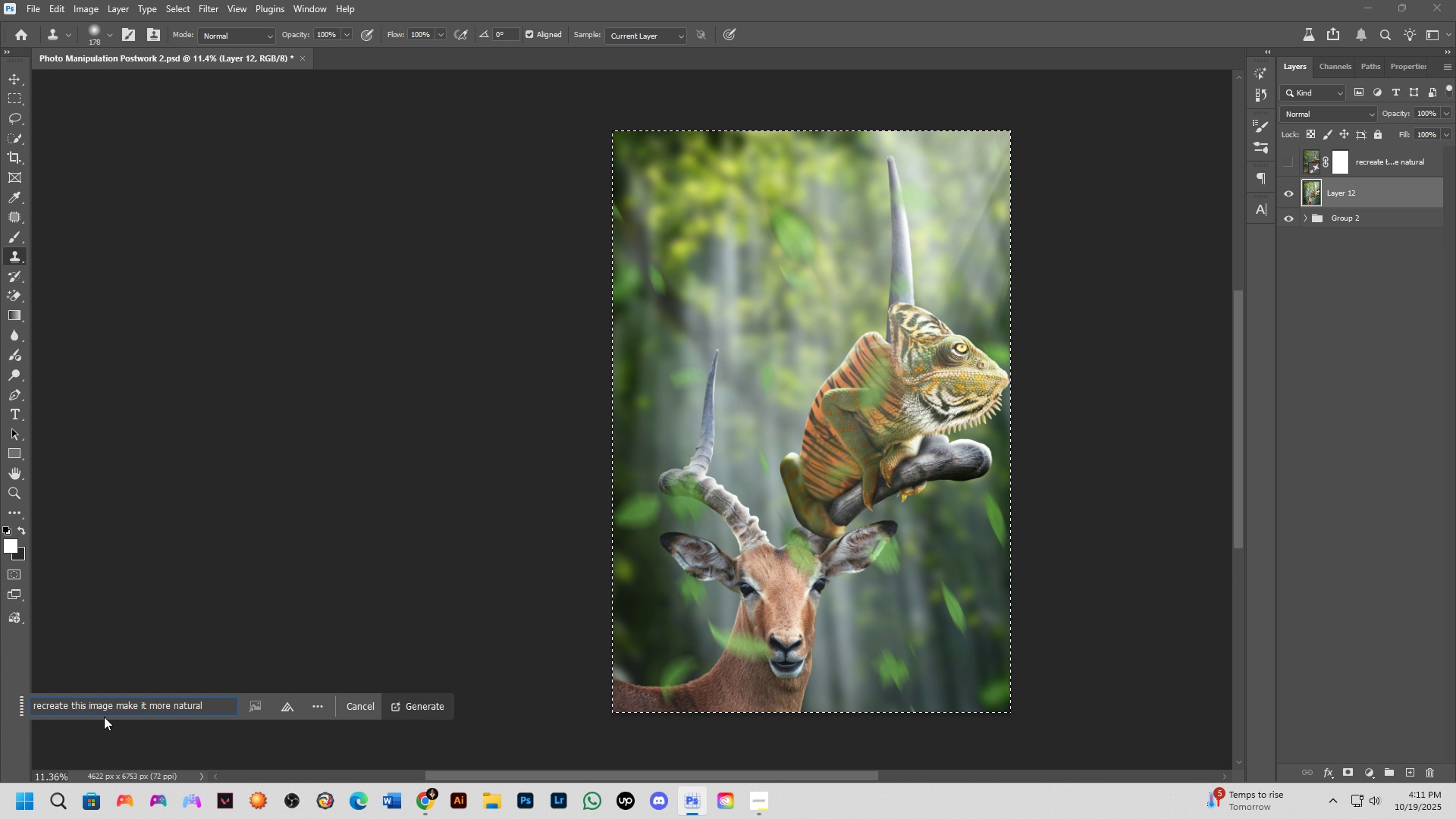 
key(Enter)
 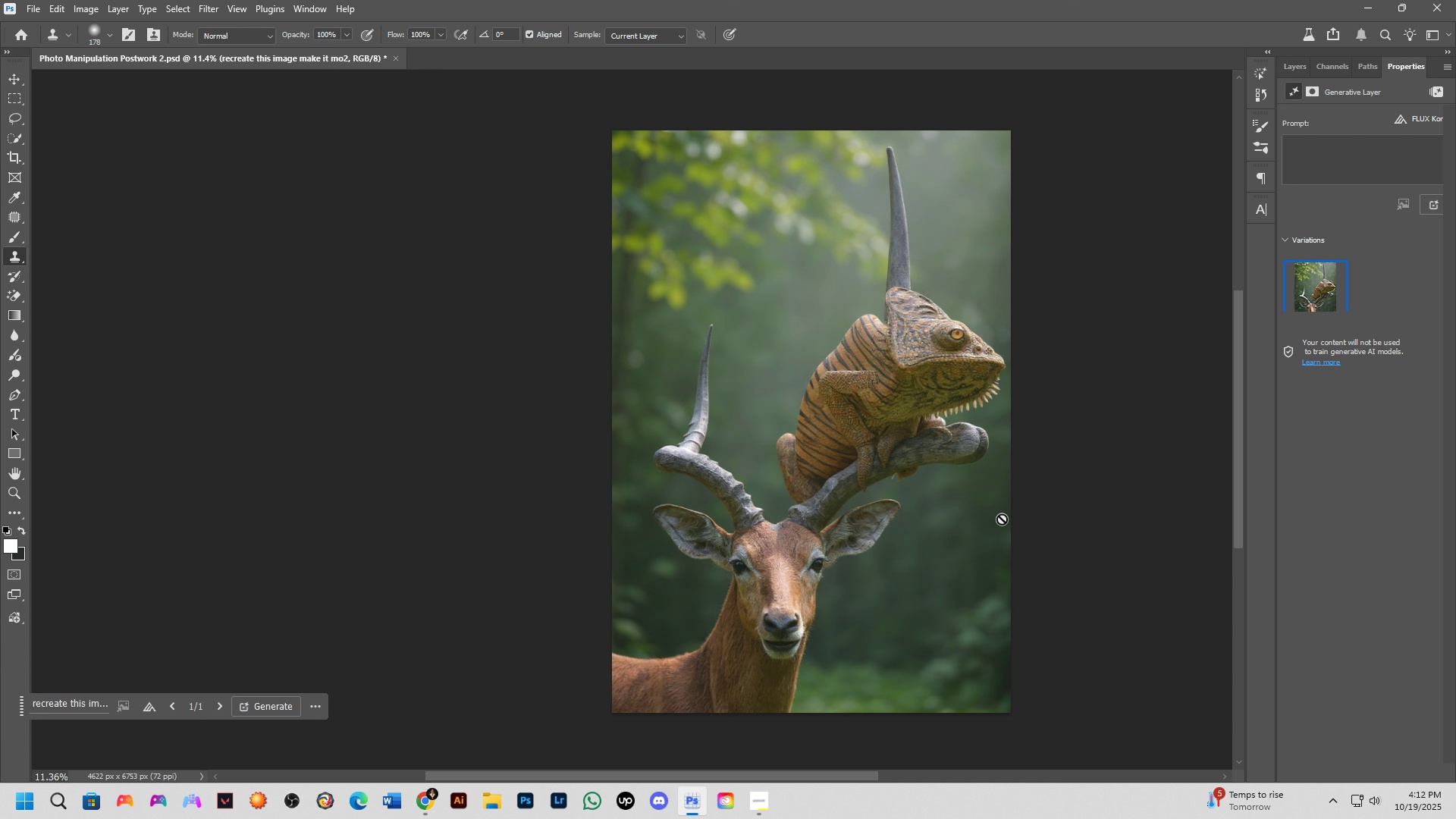 
wait(24.82)
 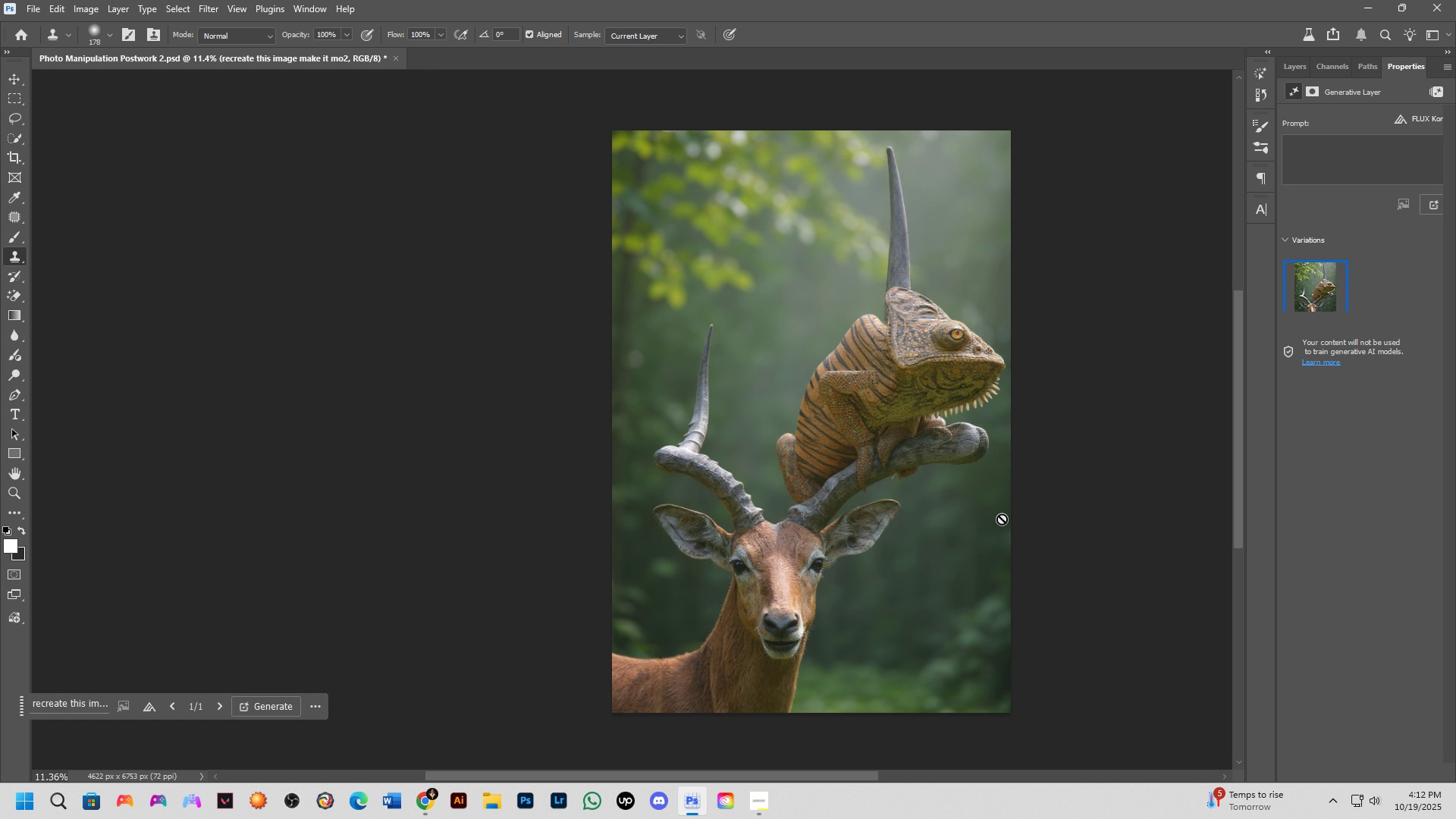 
left_click([1296, 71])
 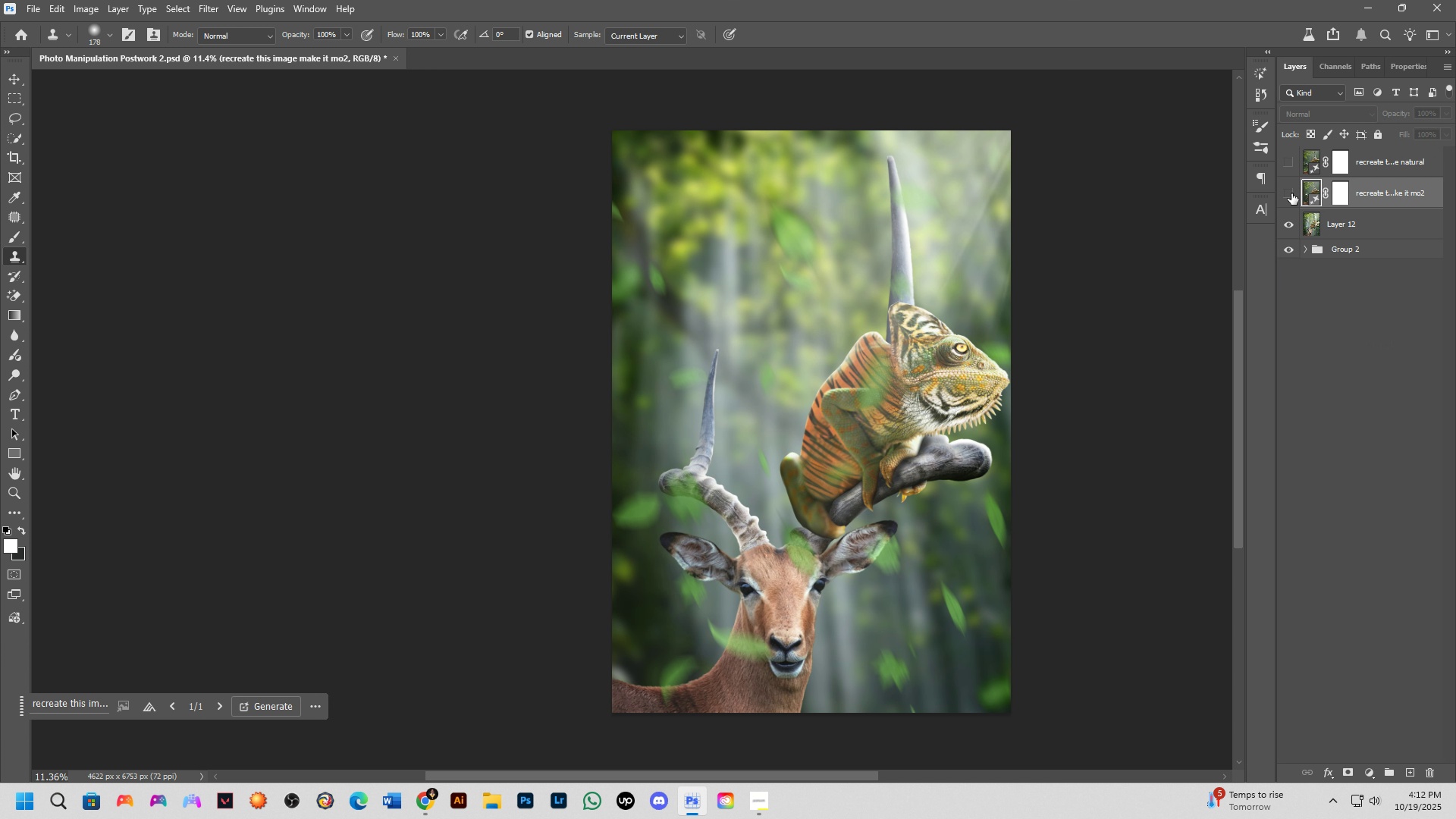 
double_click([1291, 193])
 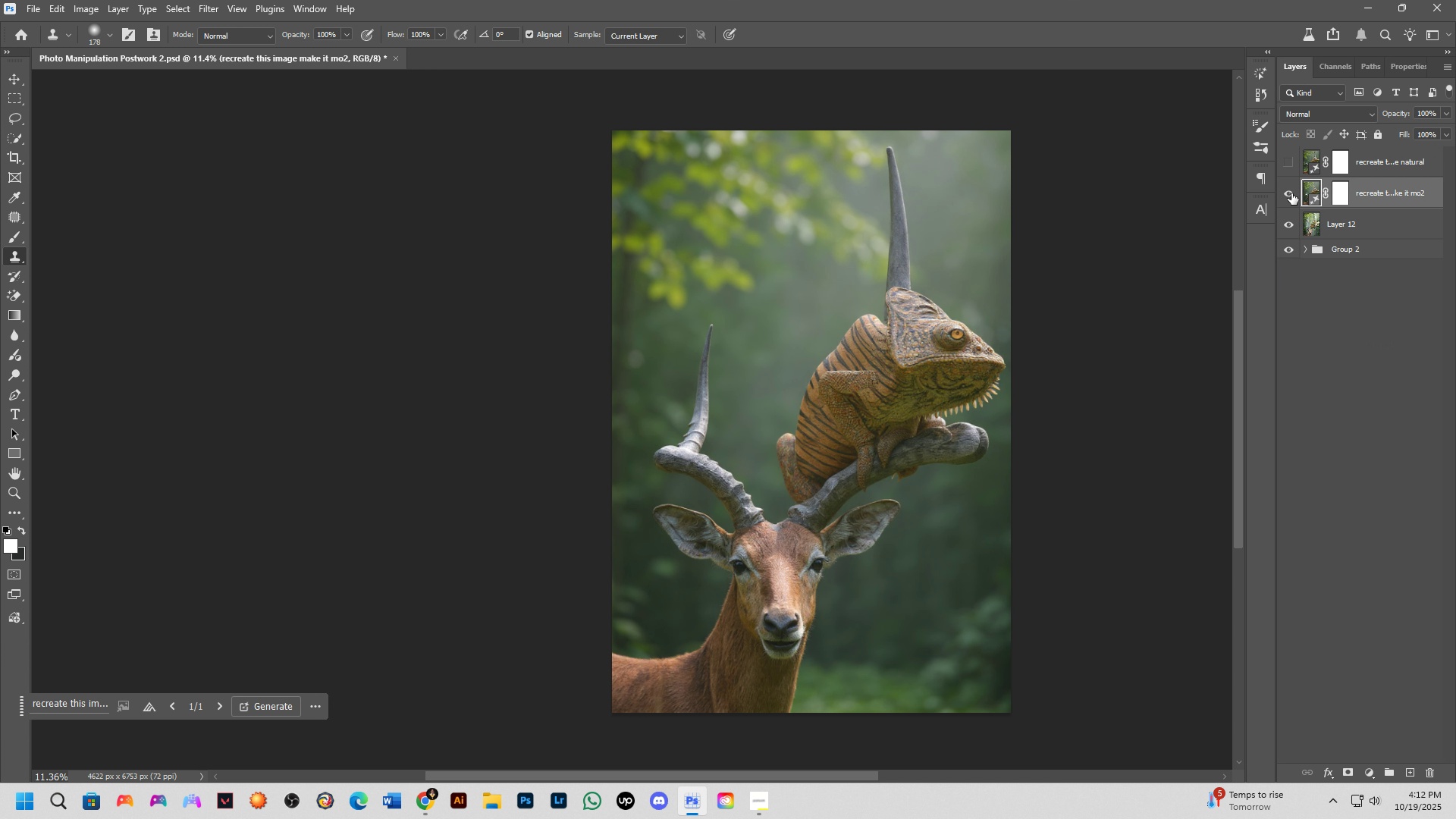 
left_click([1291, 193])
 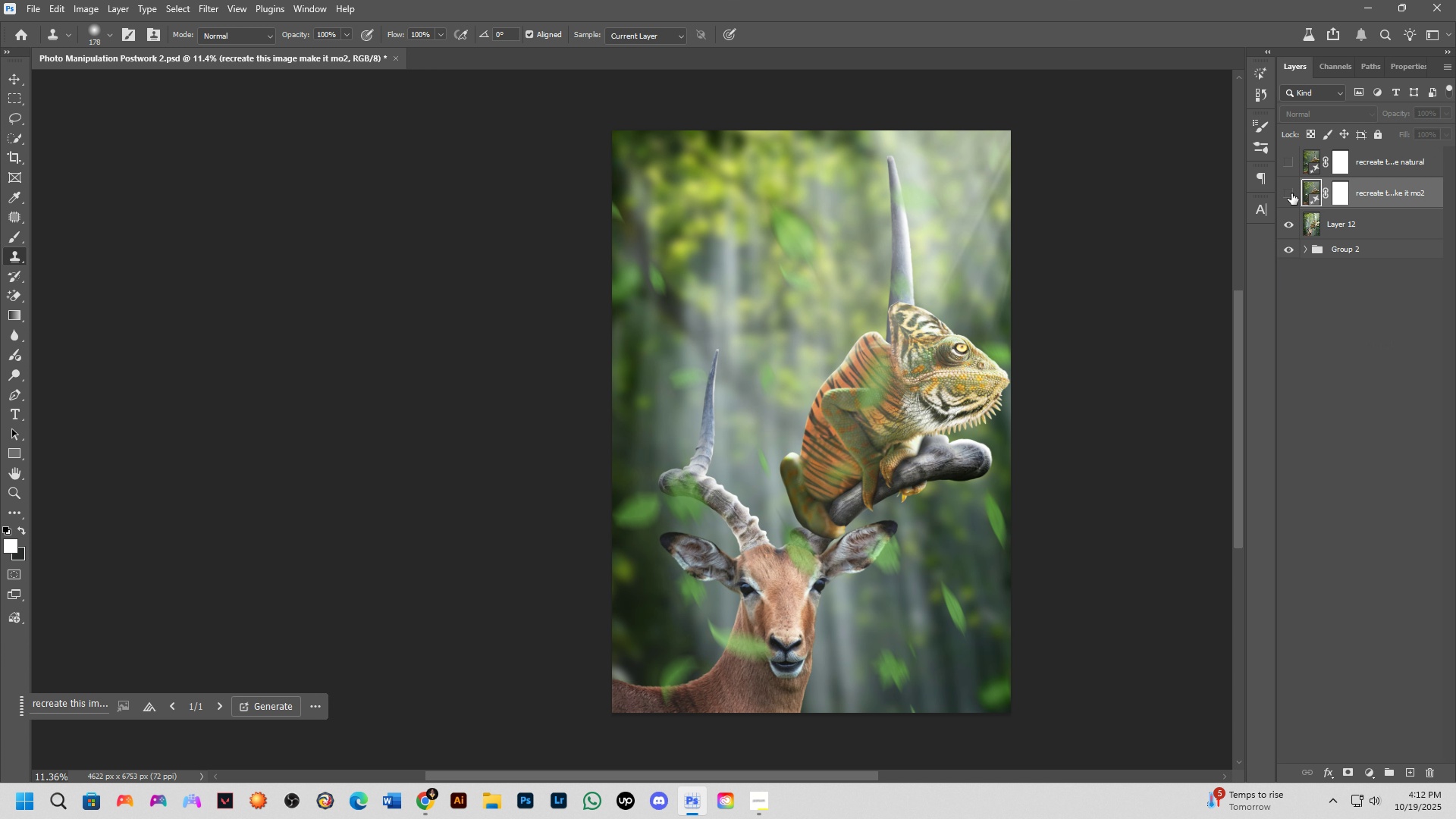 
left_click([1291, 193])
 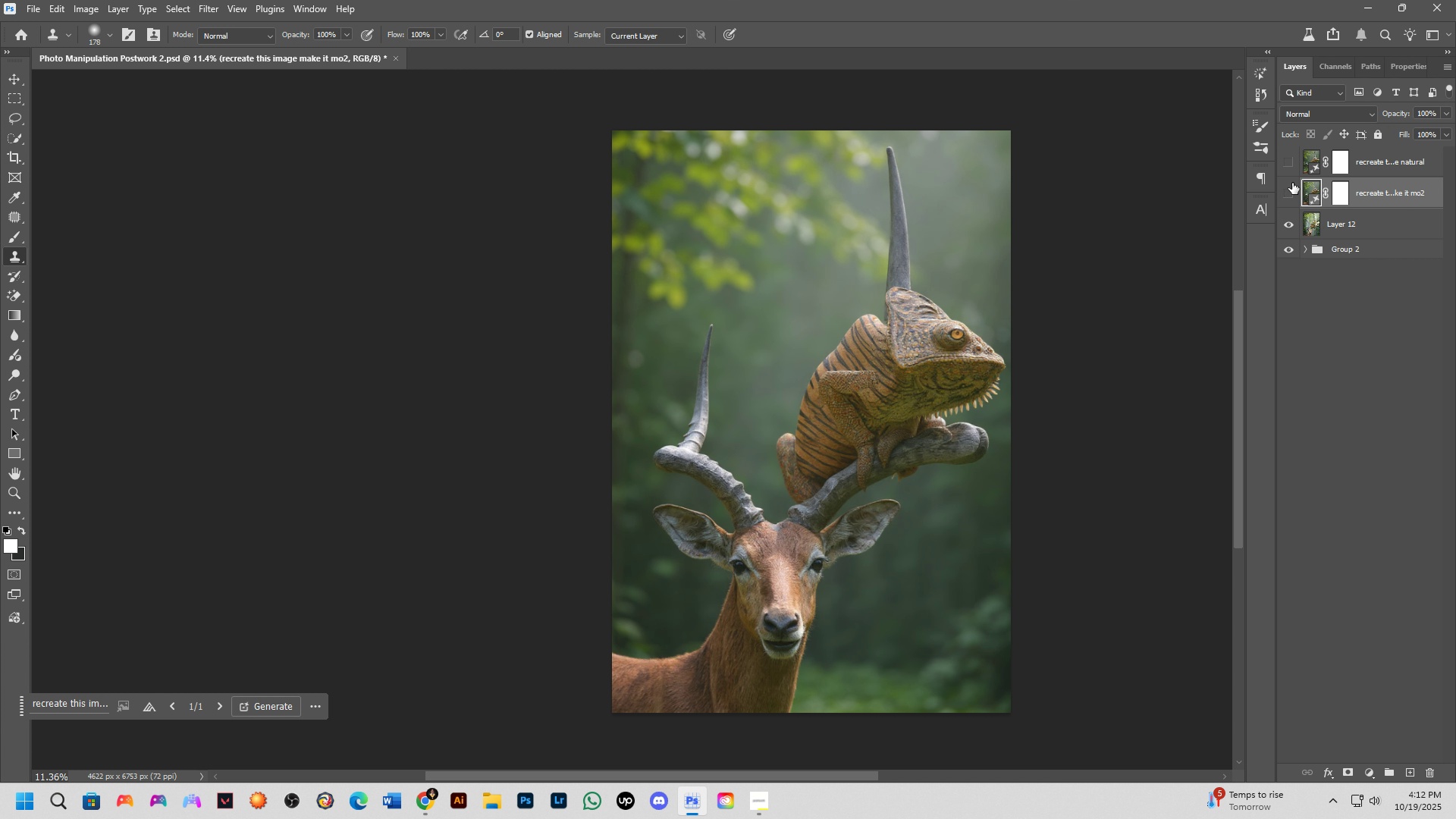 
double_click([1291, 165])
 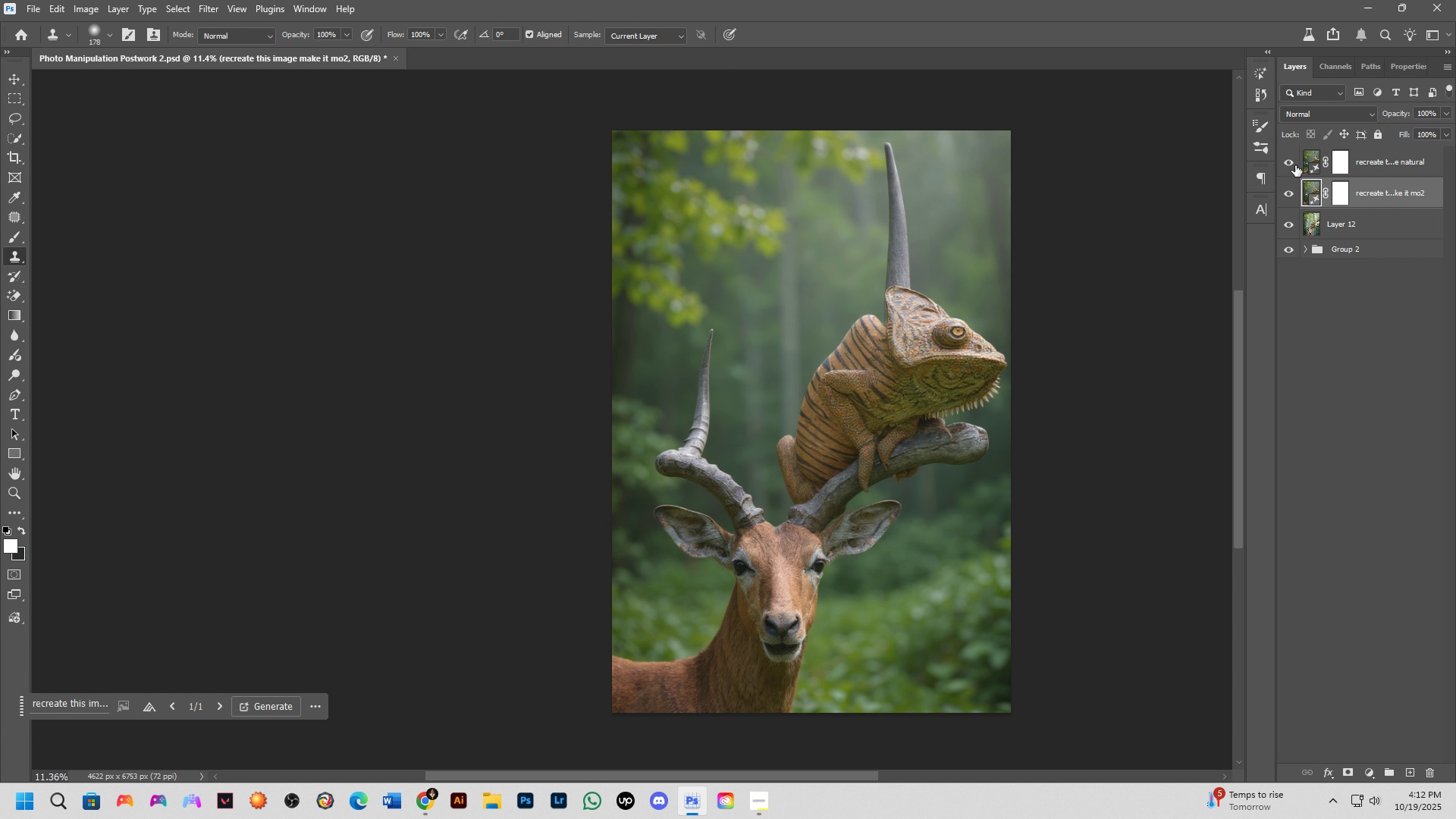 
triple_click([1295, 165])
 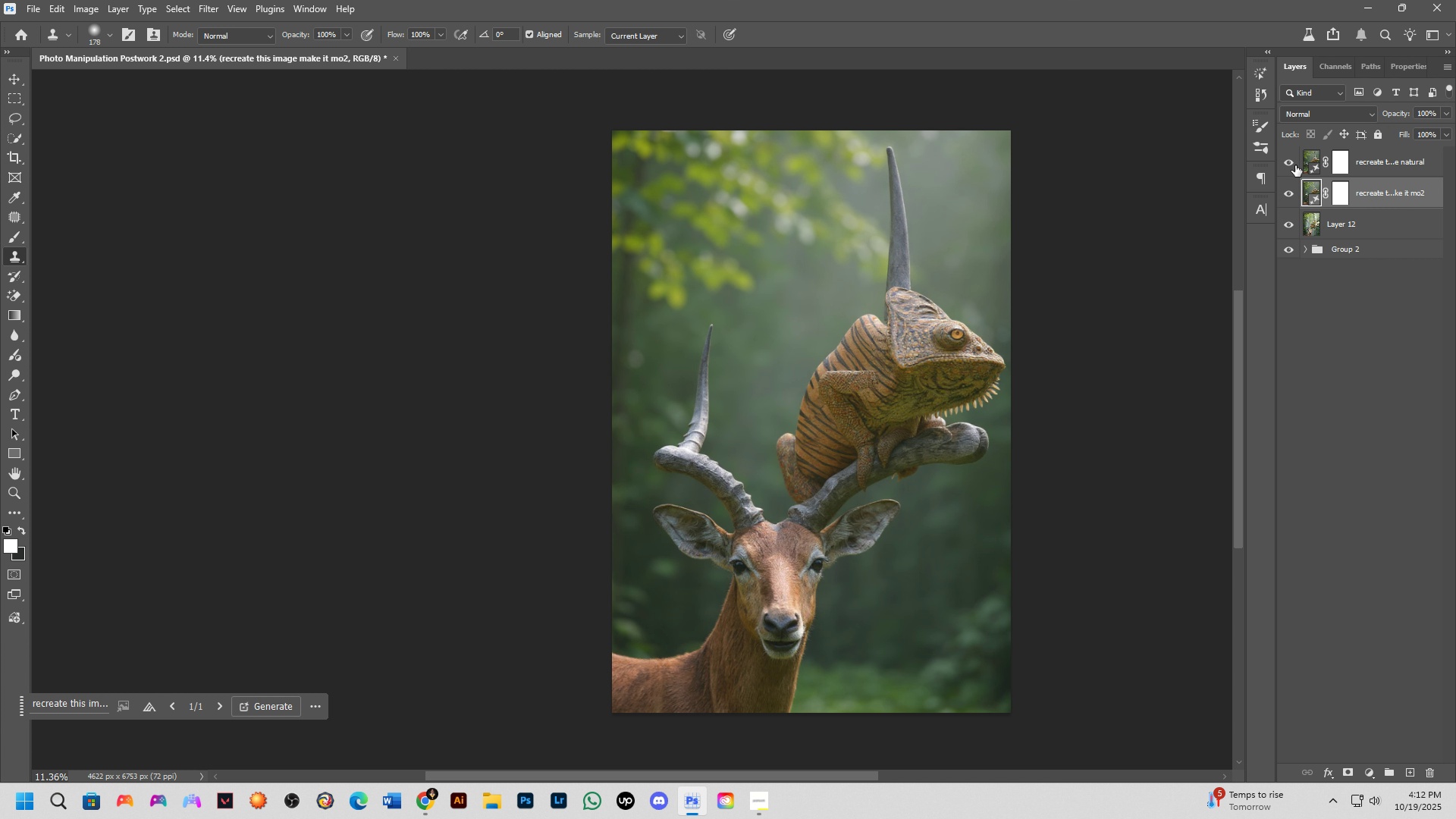 
triple_click([1295, 165])
 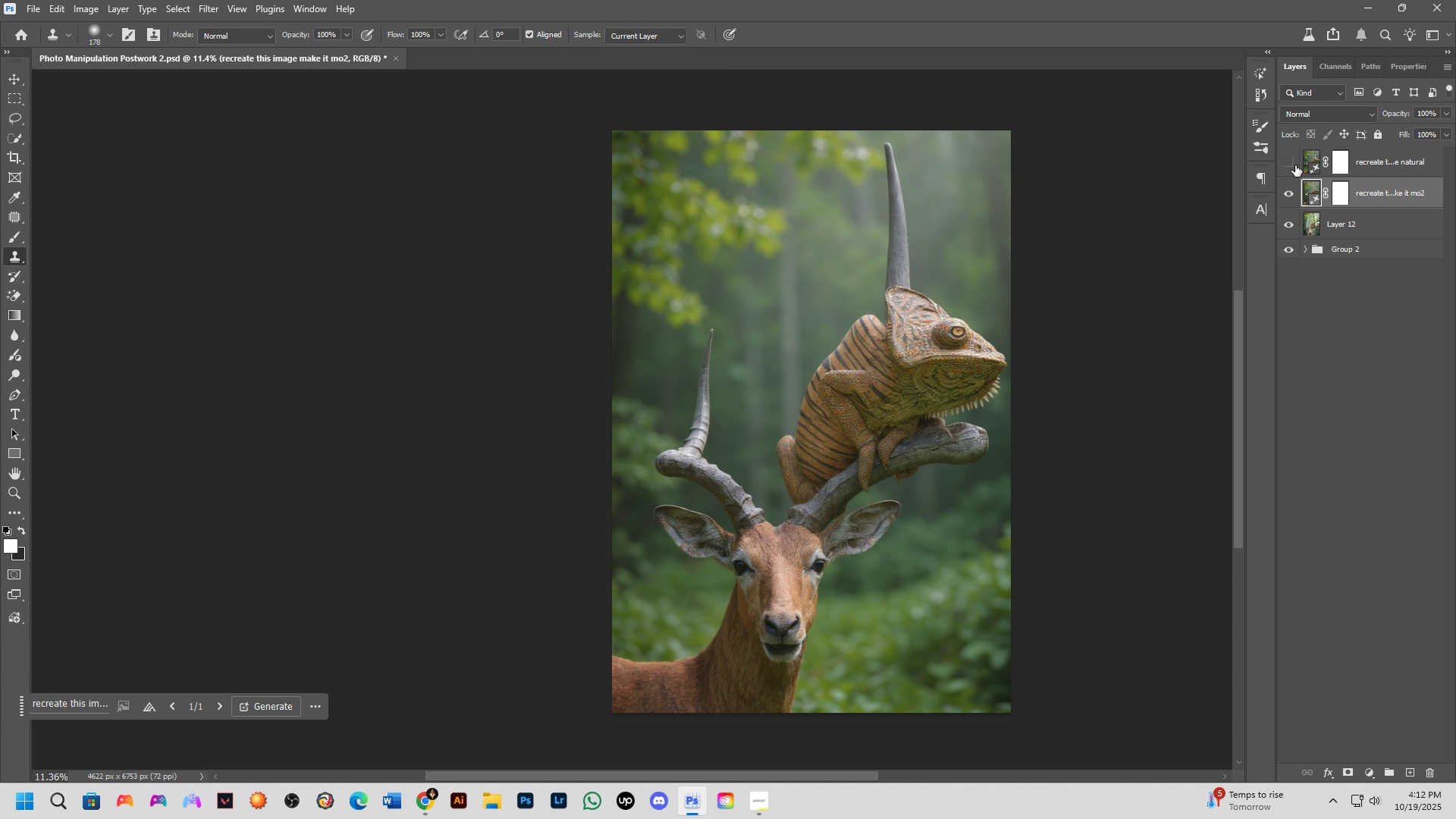 
triple_click([1295, 165])
 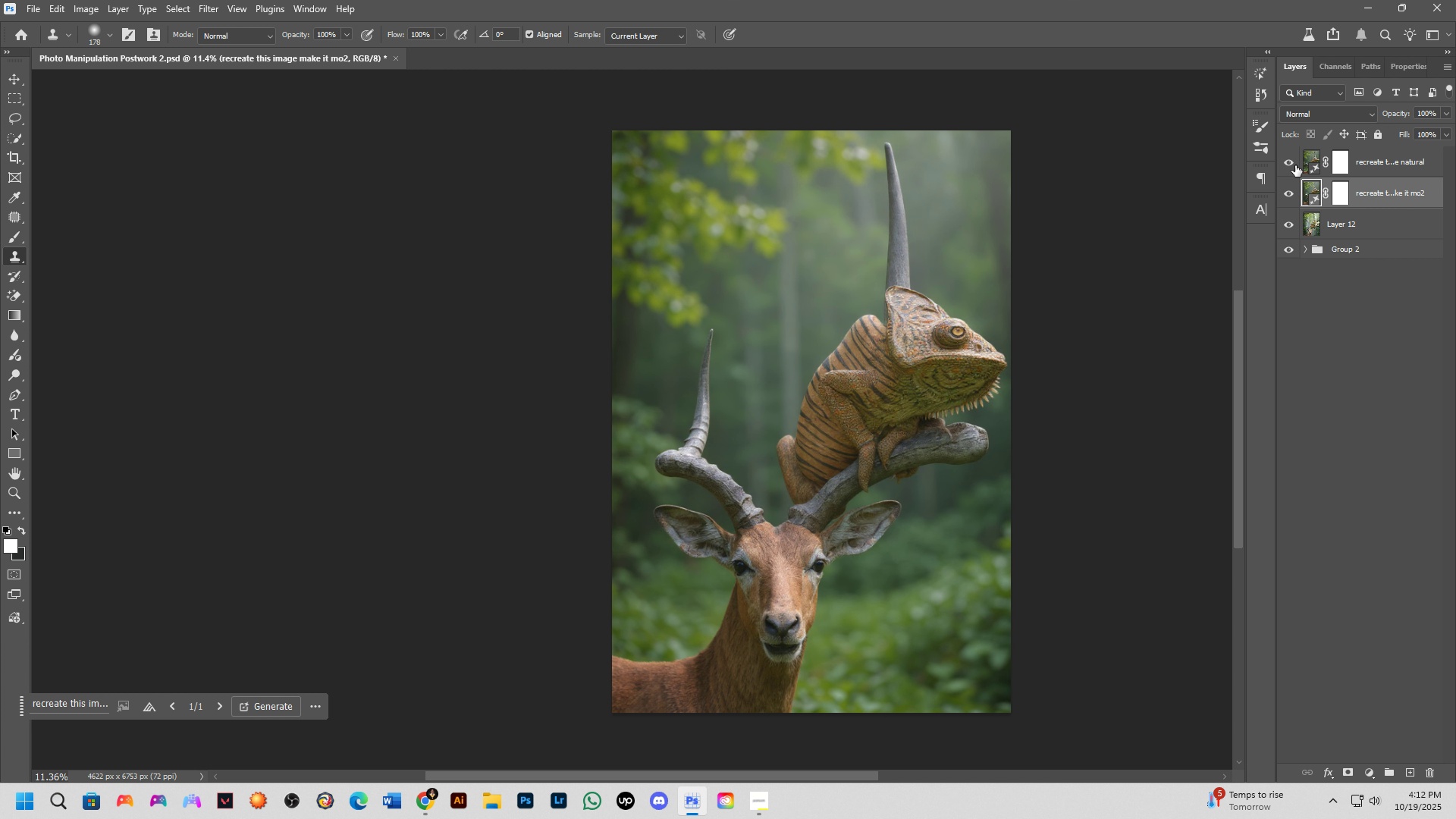 
double_click([1295, 165])
 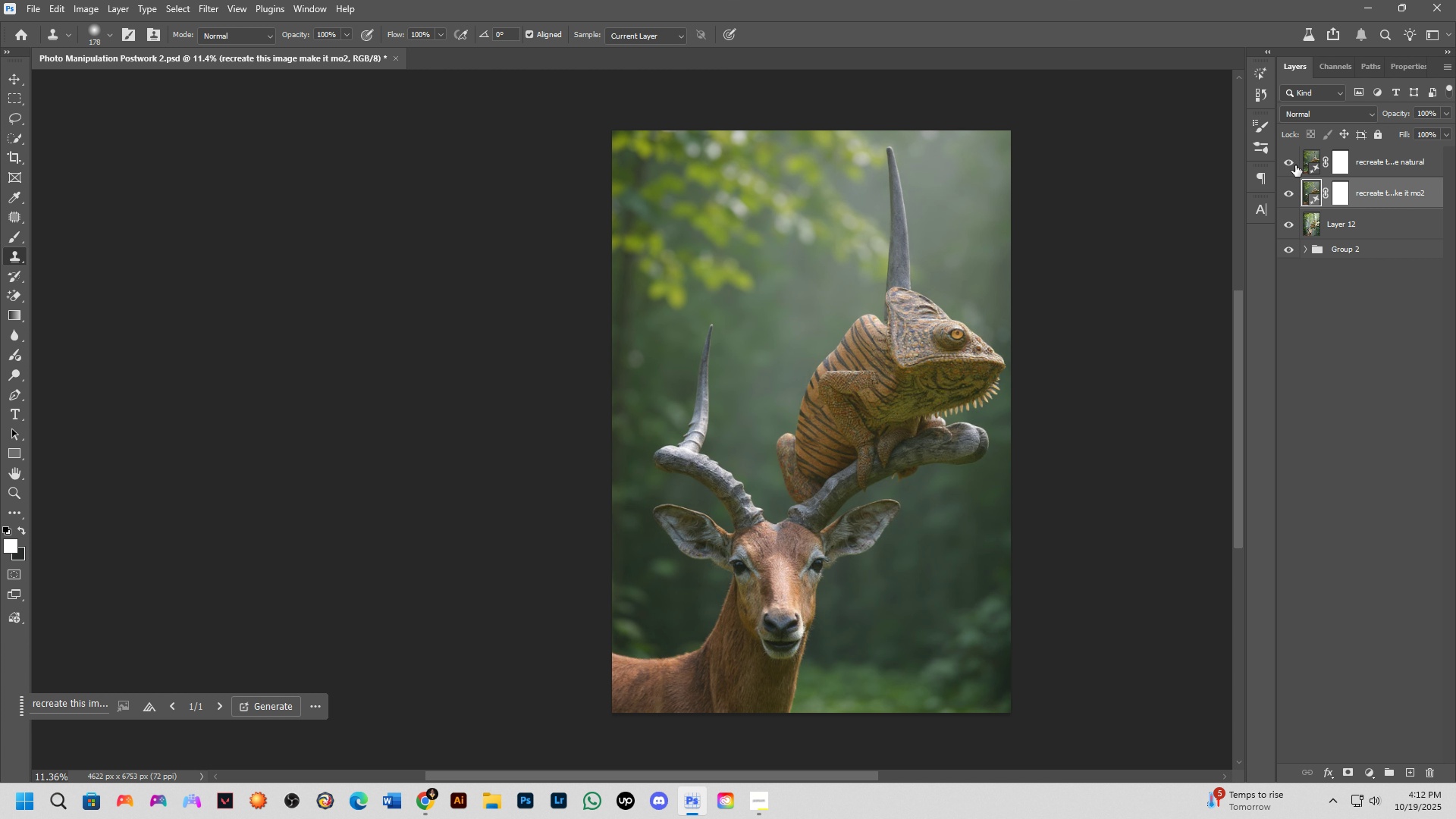 
left_click([1295, 165])
 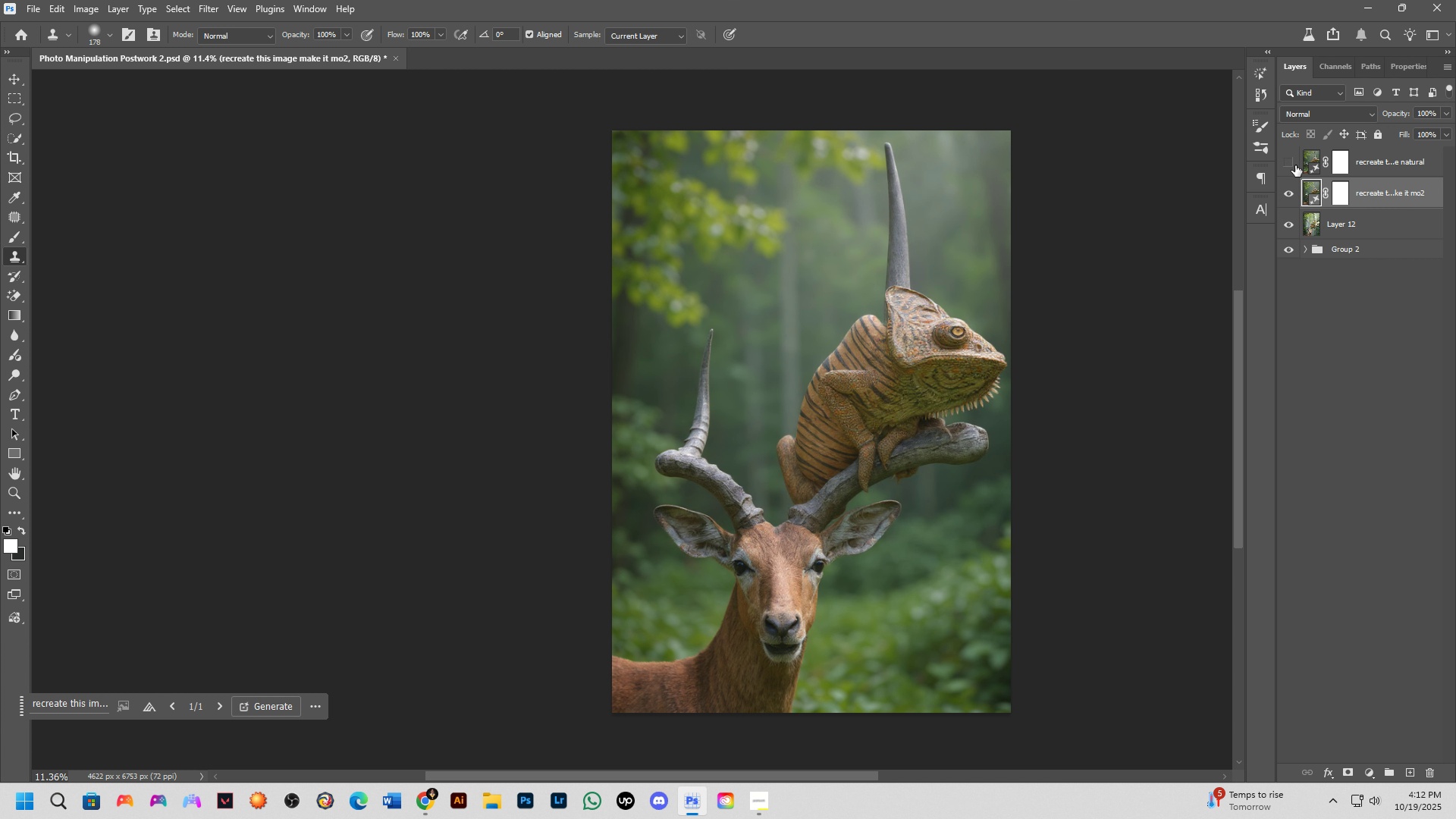 
left_click([1295, 165])
 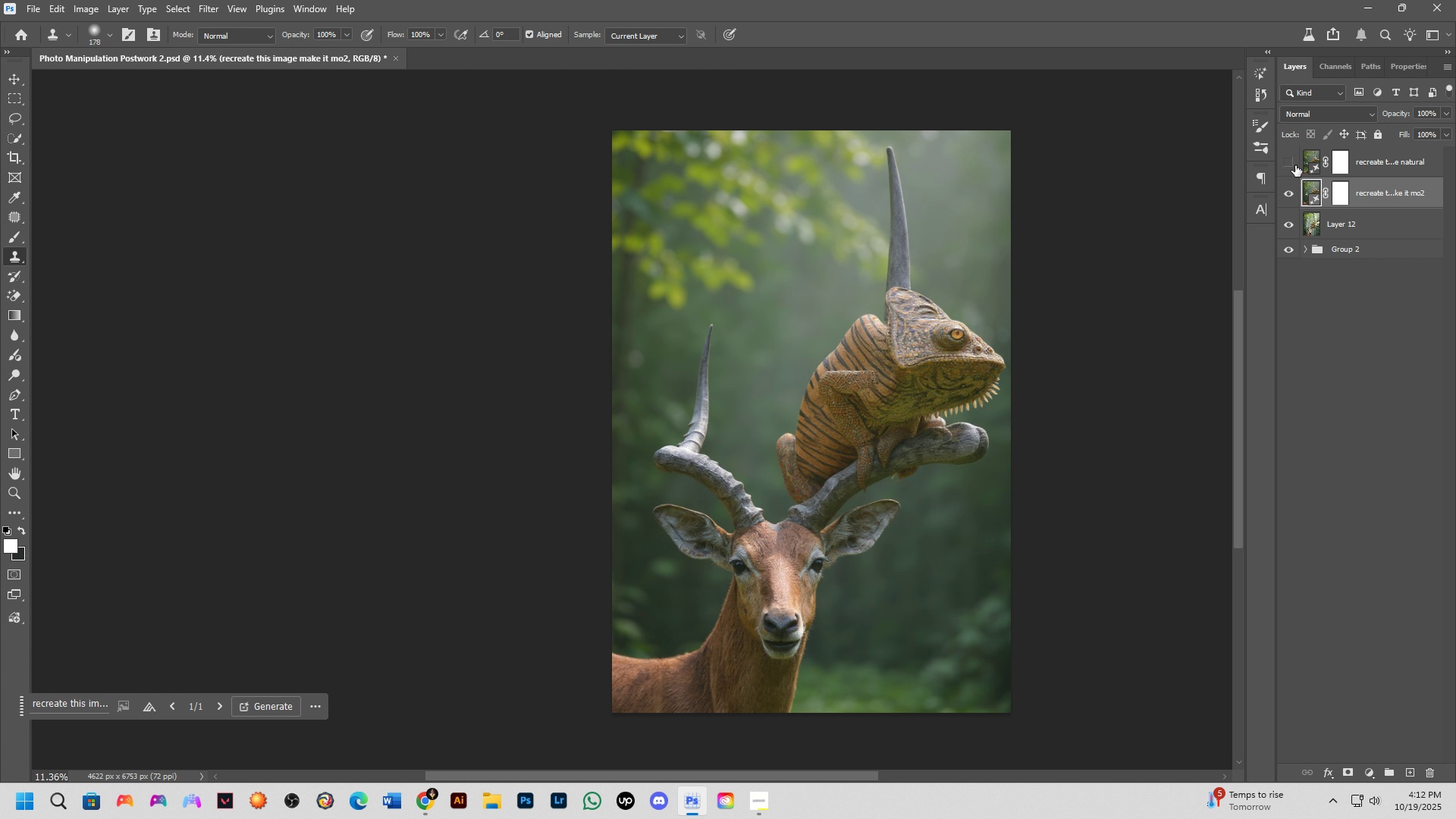 
left_click([1295, 165])
 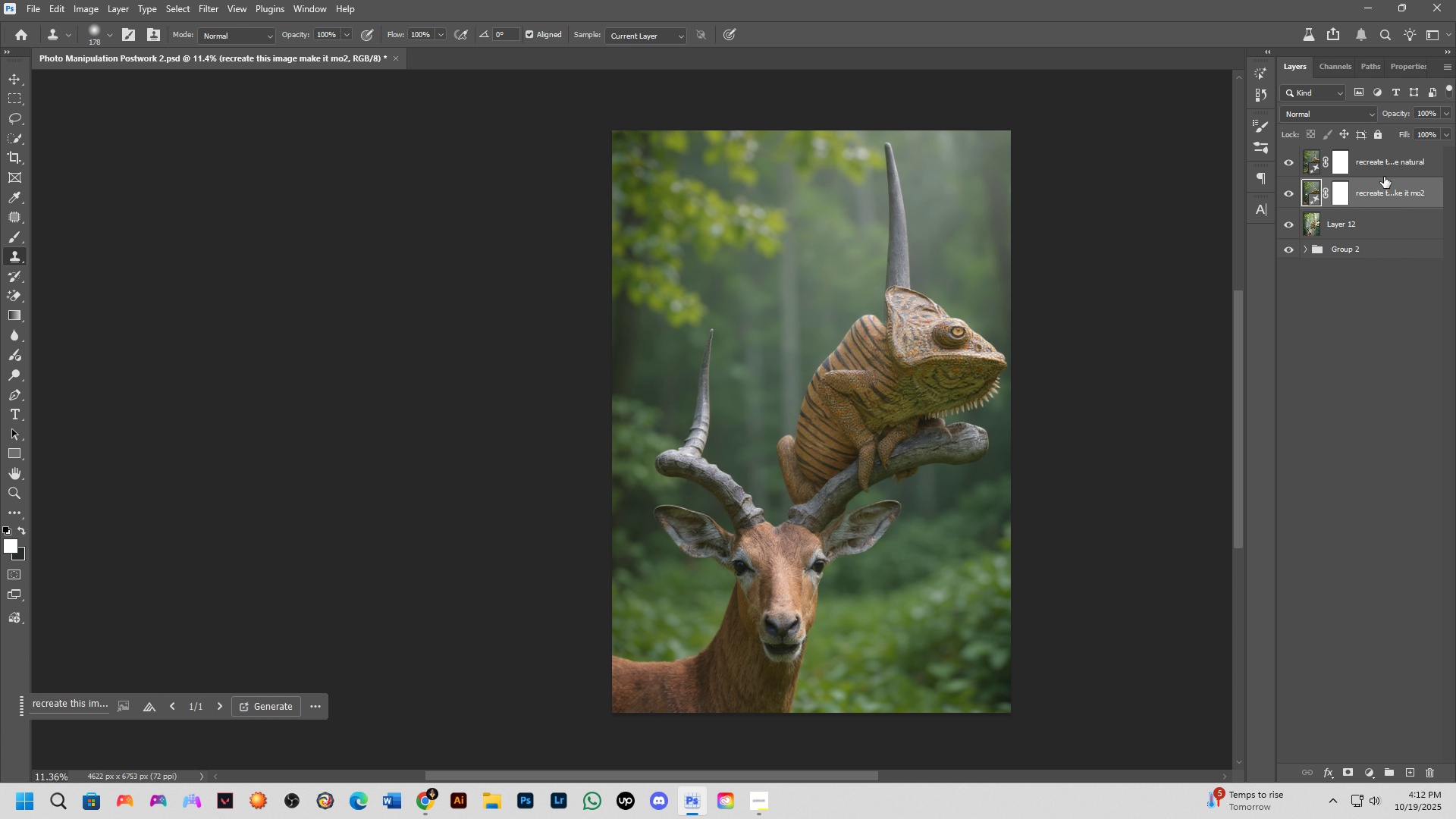 
left_click([1385, 177])
 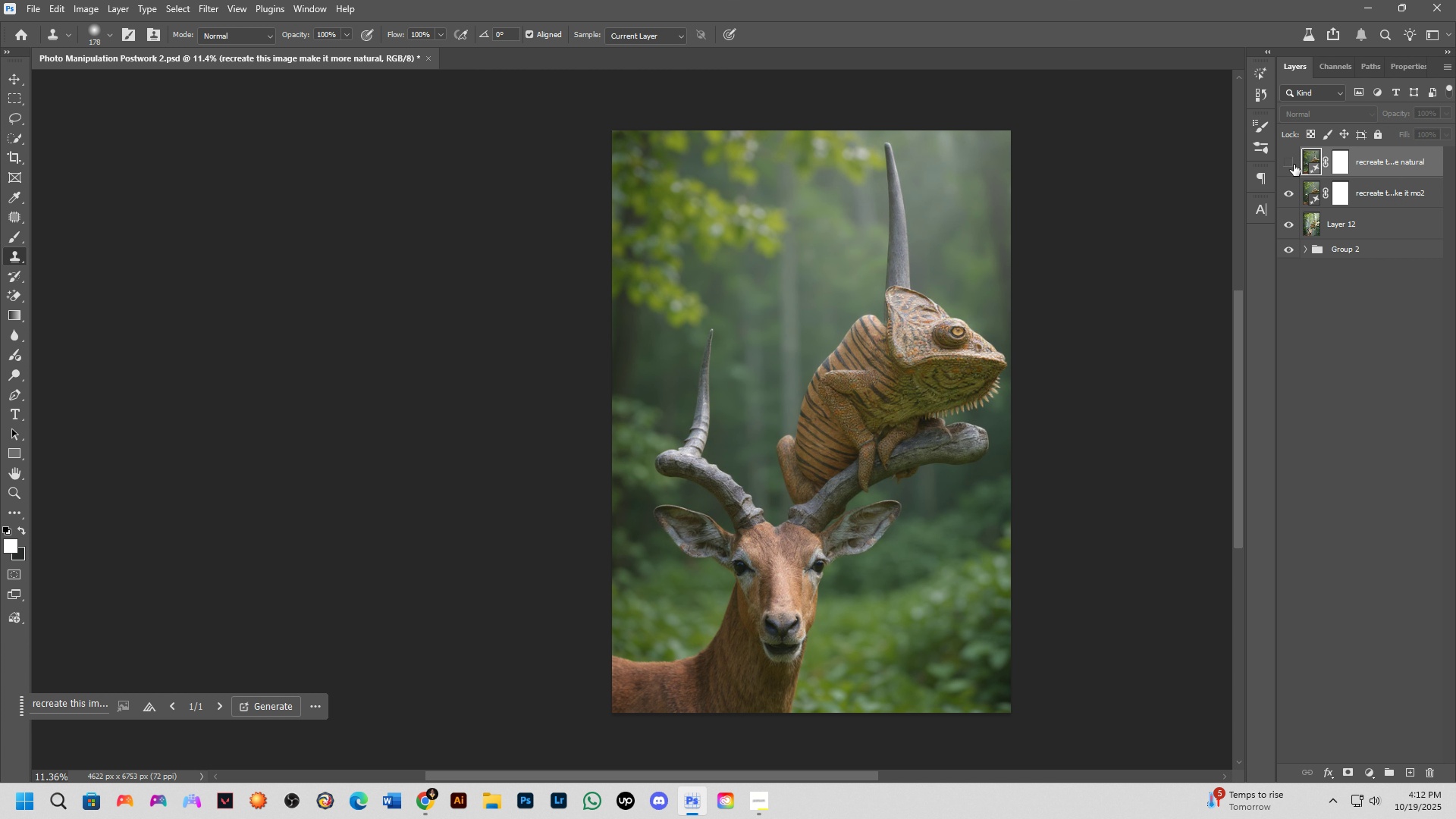 
double_click([1370, 196])
 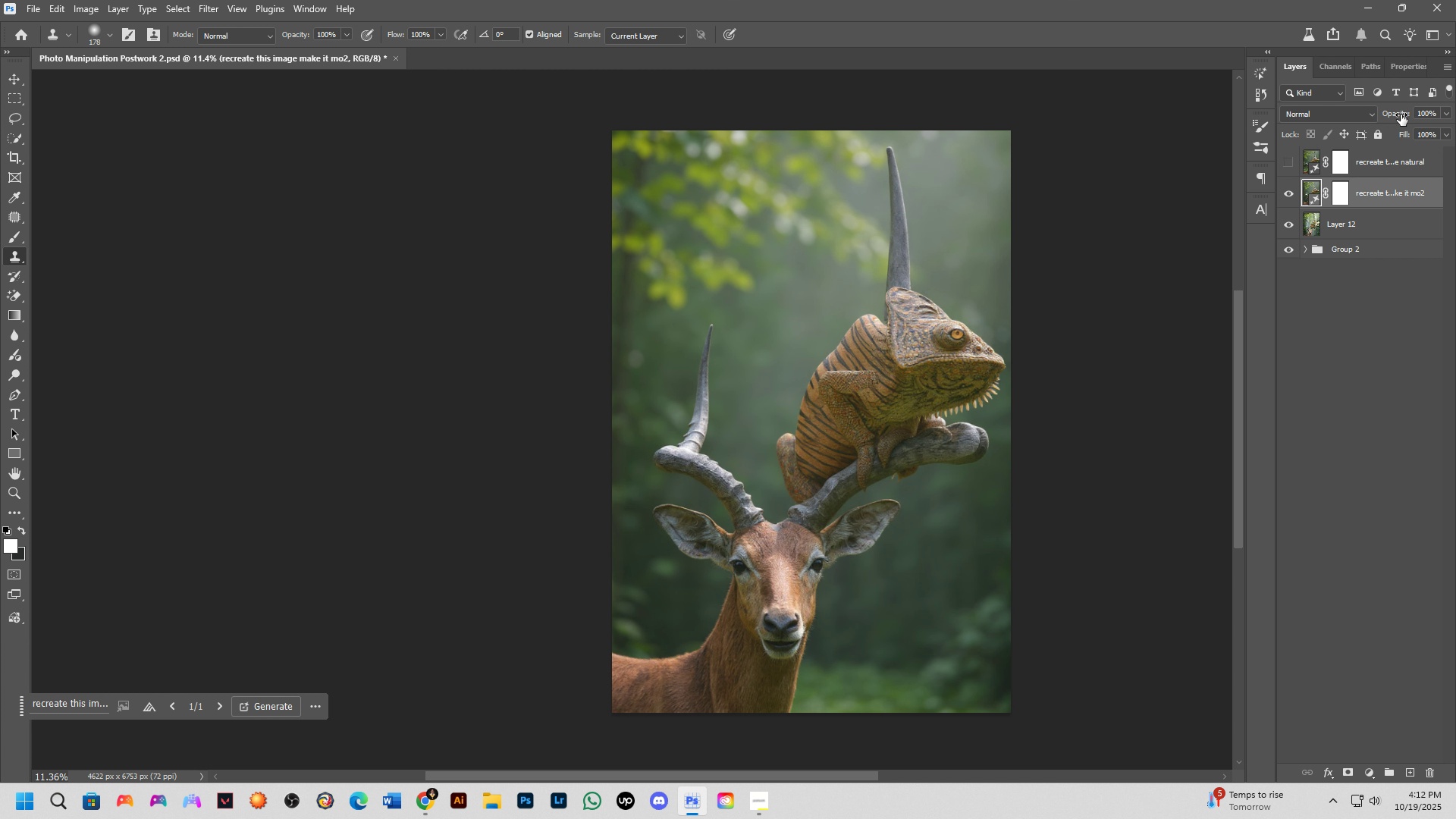 
left_click_drag(start_coordinate=[1401, 114], to_coordinate=[1382, 122])
 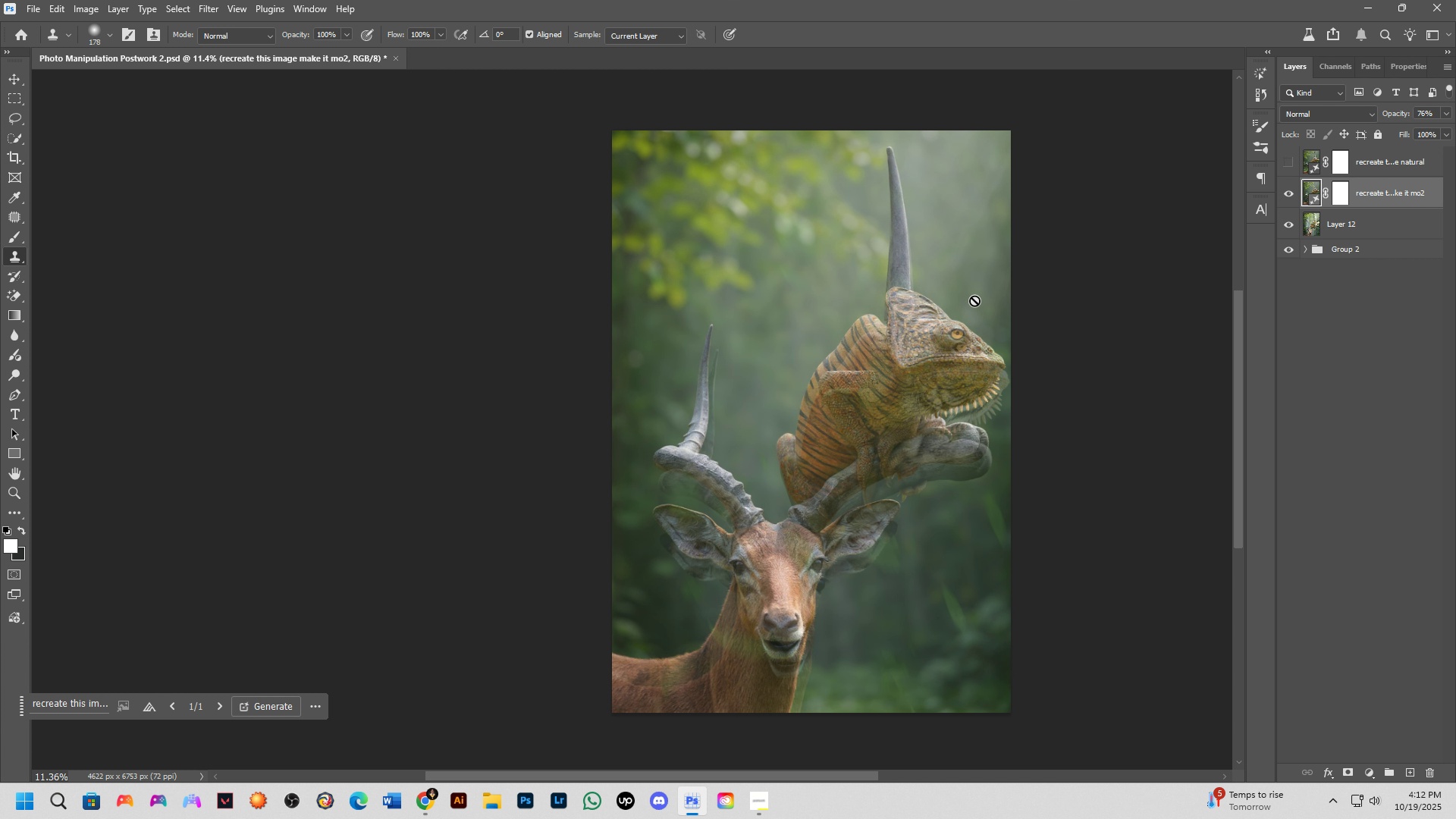 
scroll: coordinate [886, 389], scroll_direction: up, amount: 7.0
 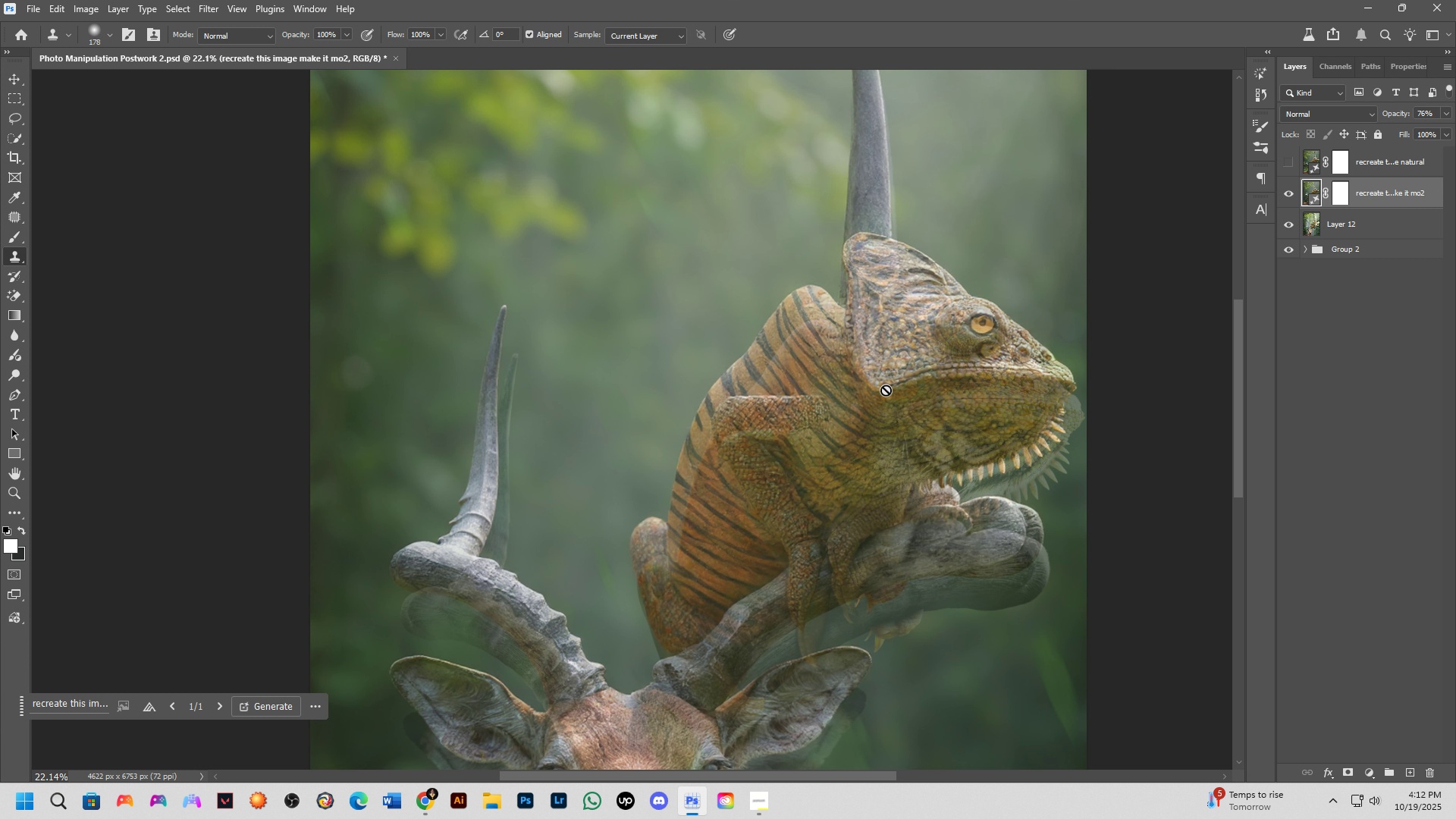 
key(Control+ArrowDown)
 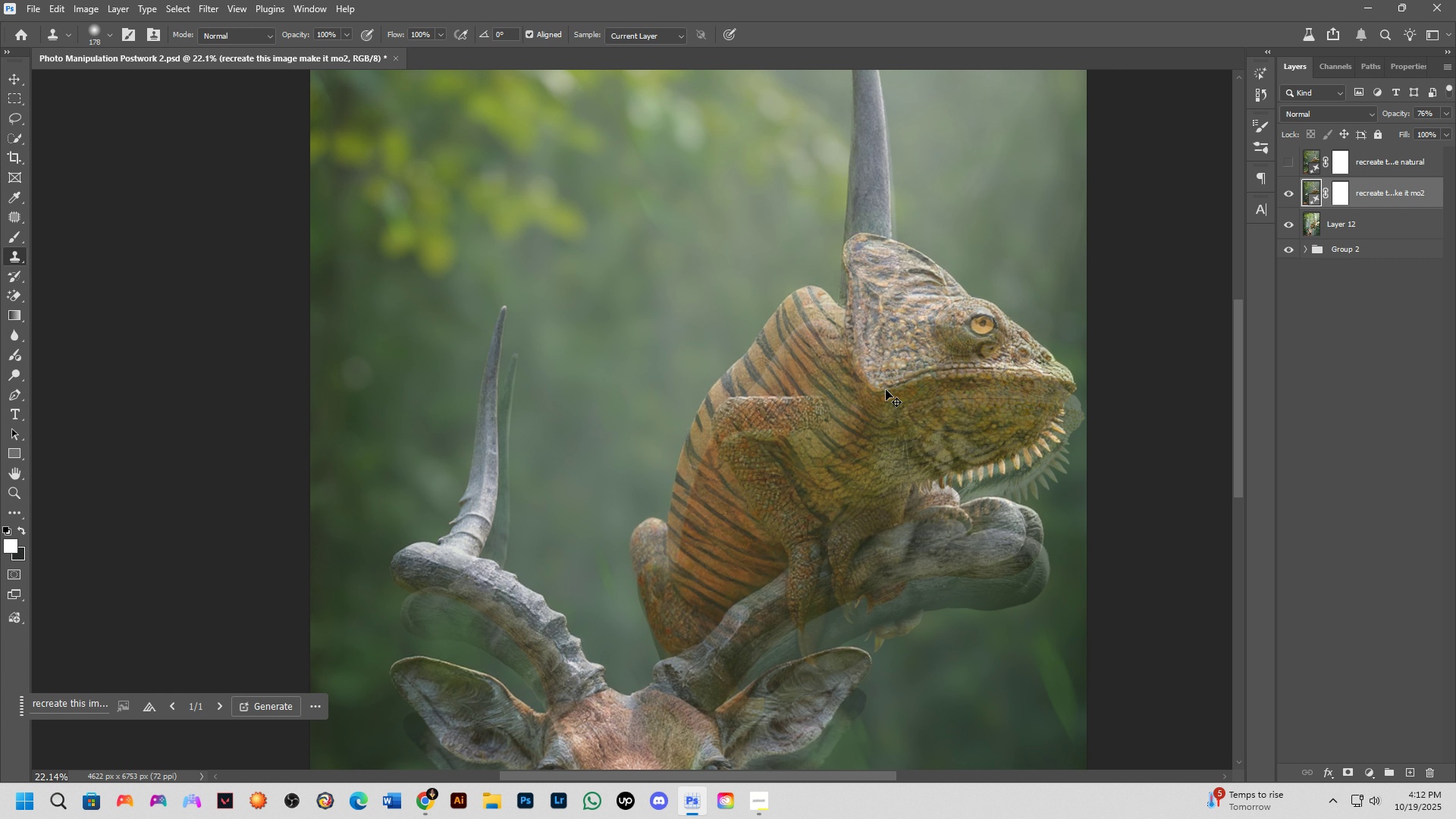 
key(Control+ArrowDown)
 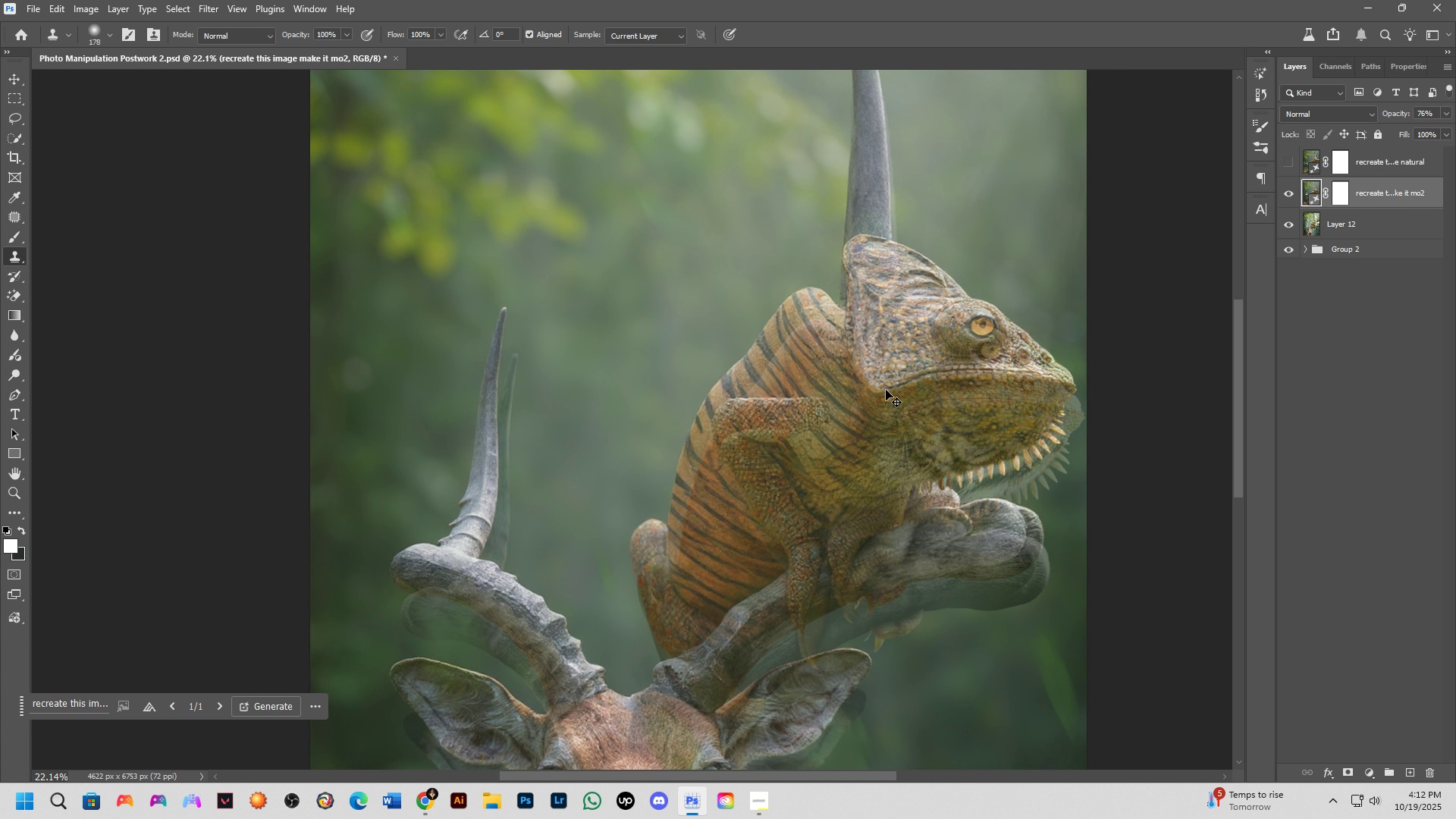 
key(Control+ArrowDown)
 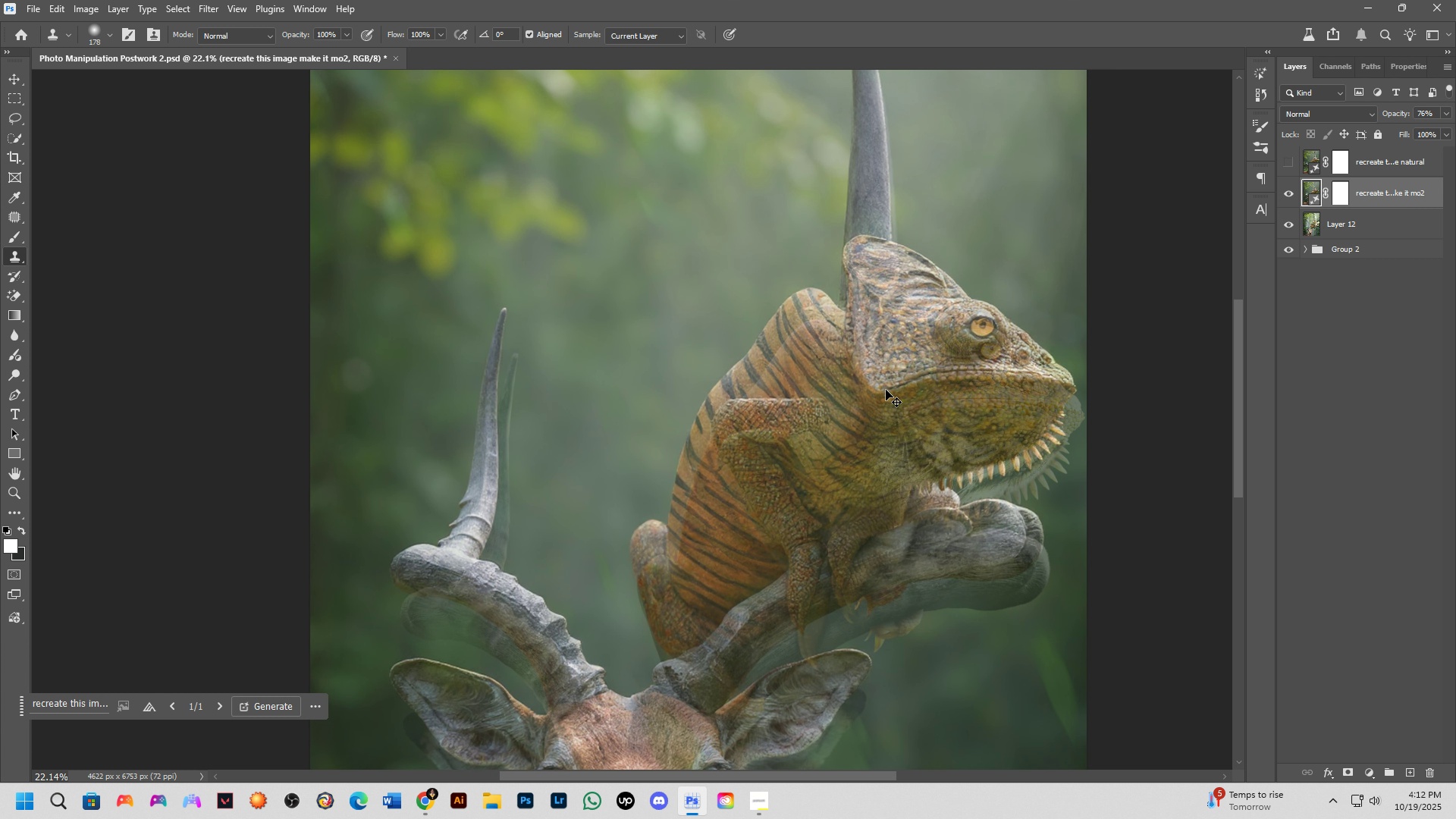 
hold_key(key=ArrowDown, duration=0.82)
 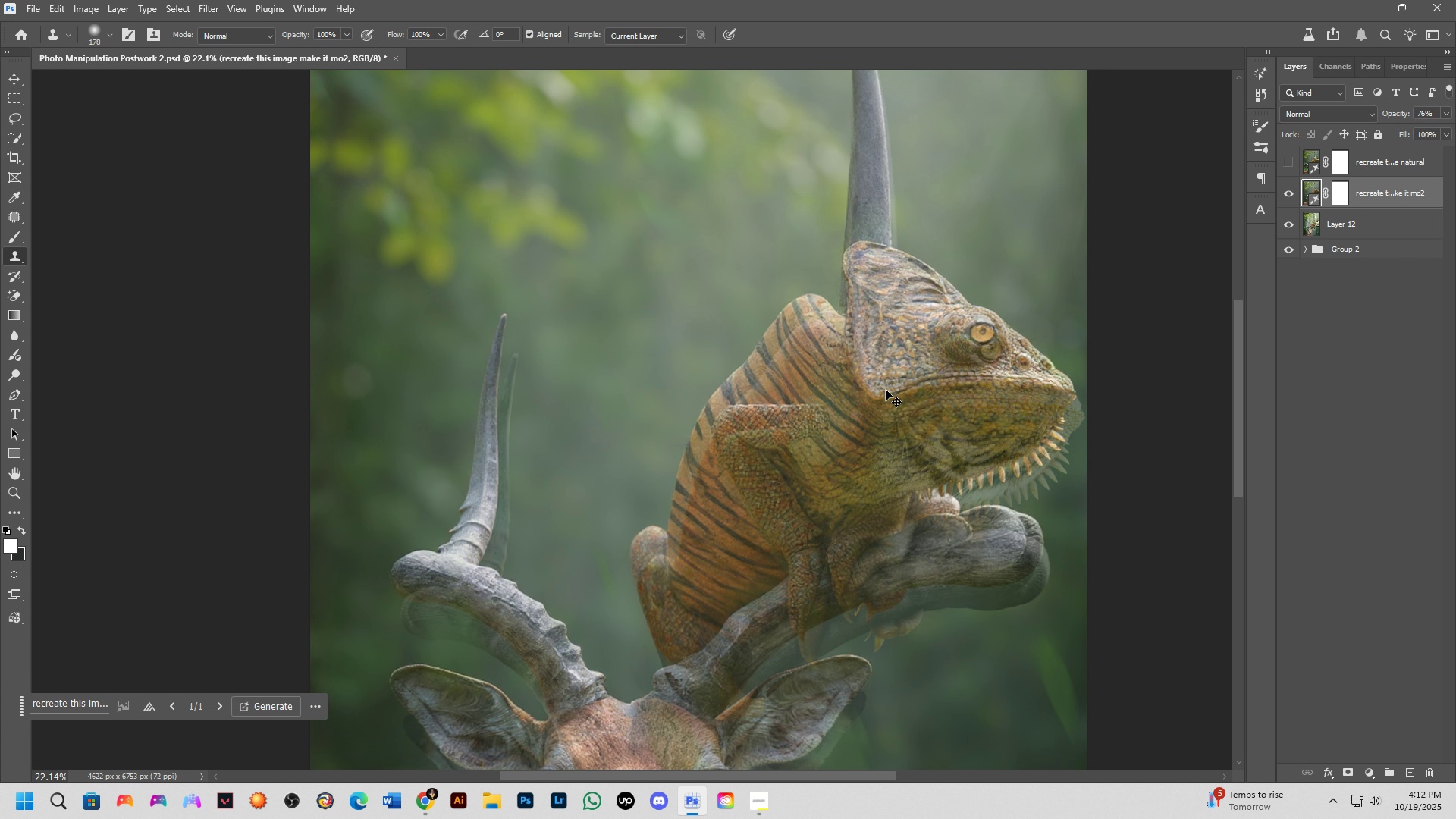 
hold_key(key=ArrowDown, duration=1.3)
 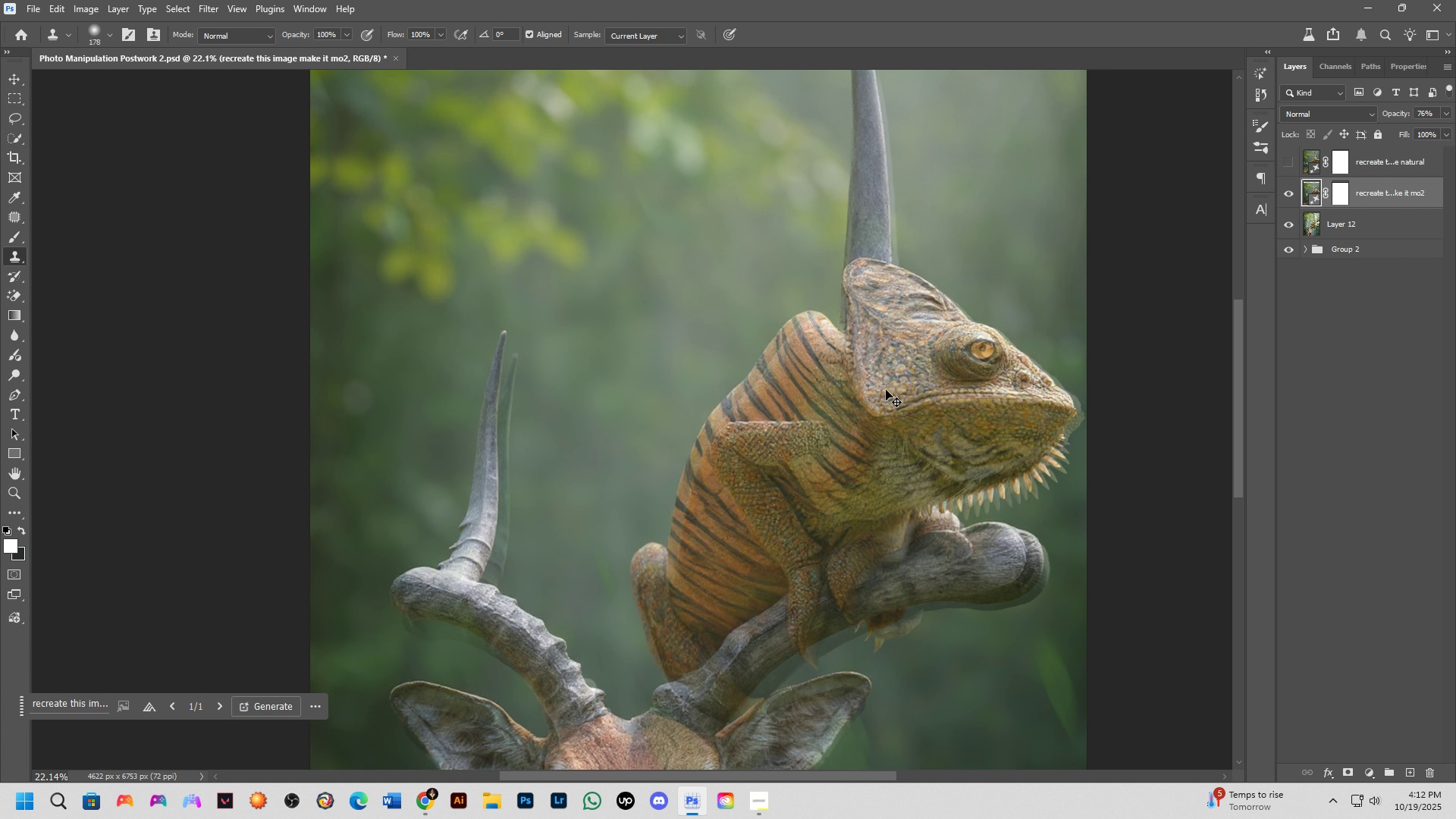 
hold_key(key=ArrowDown, duration=0.85)
 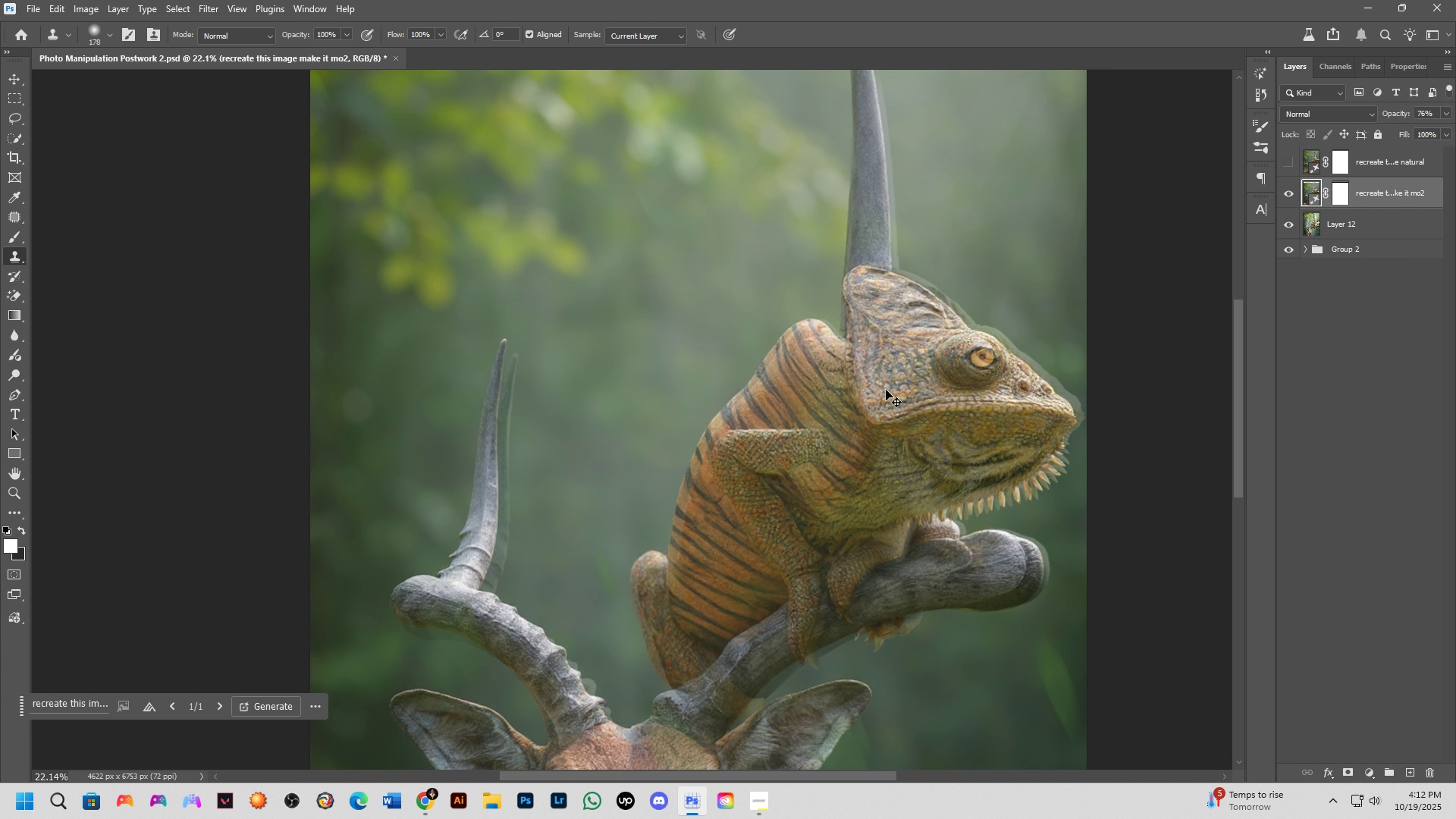 
hold_key(key=ArrowDown, duration=0.72)
 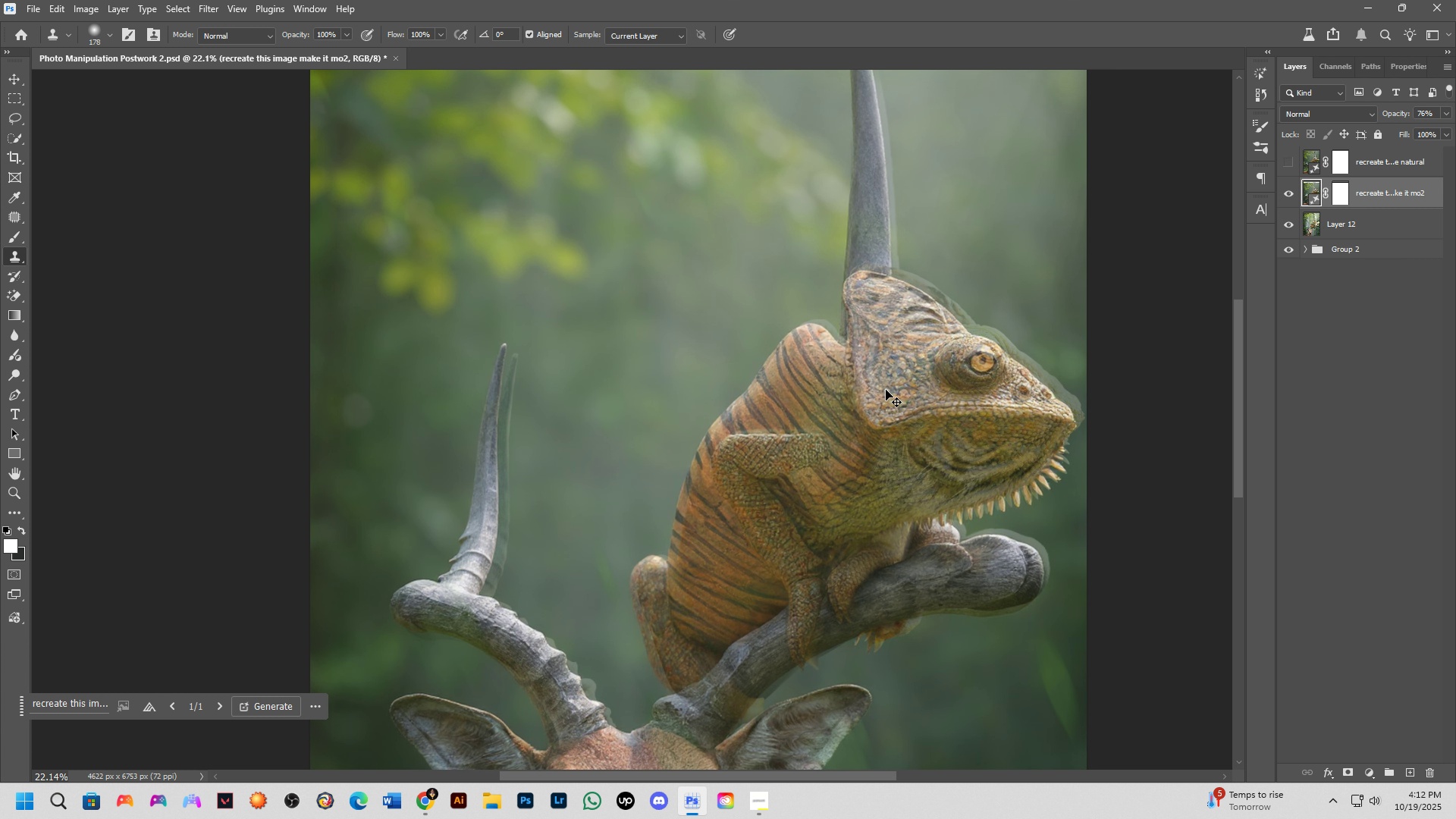 
hold_key(key=ArrowRight, duration=0.72)
 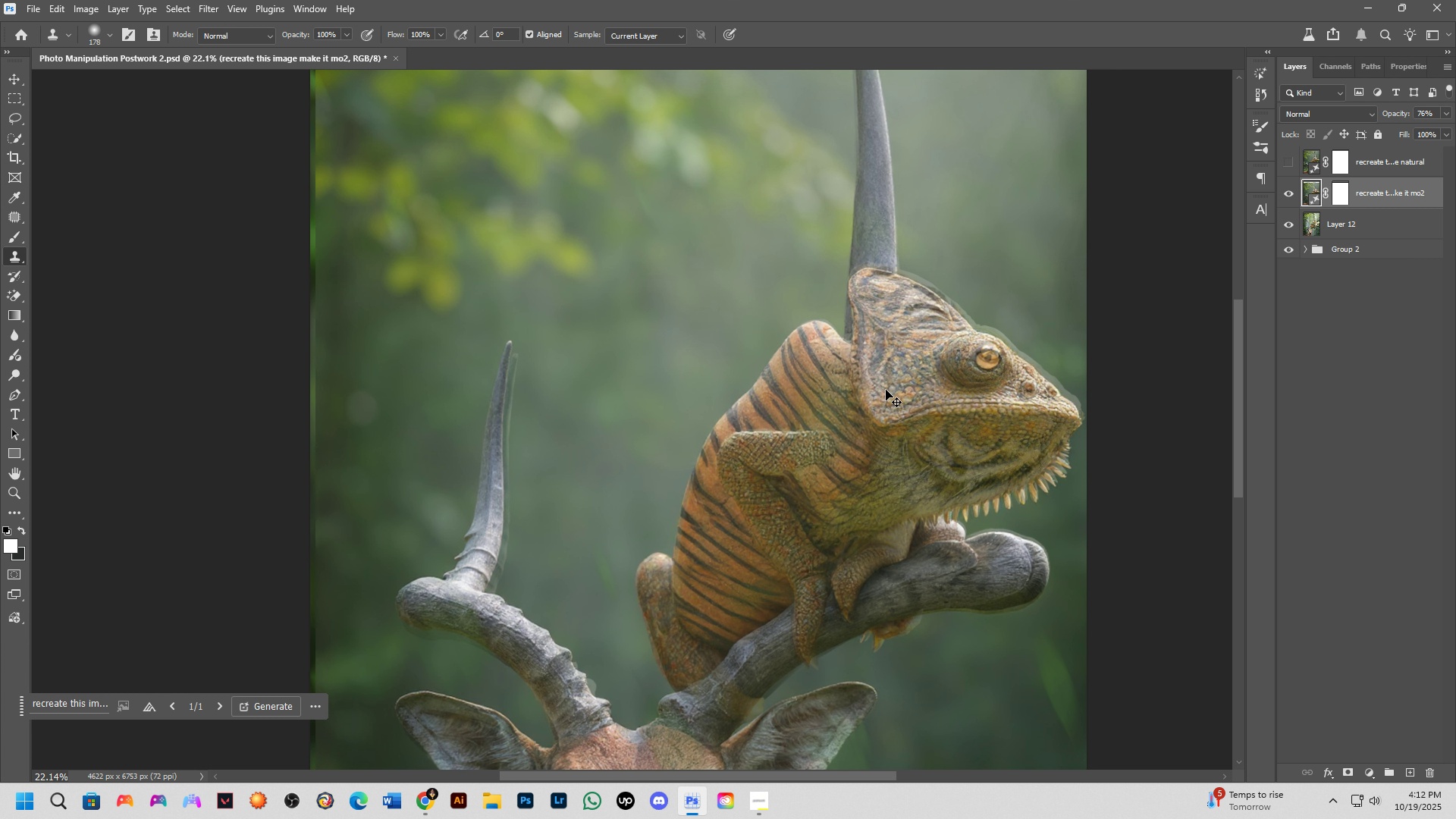 
key(Control+ArrowUp)
 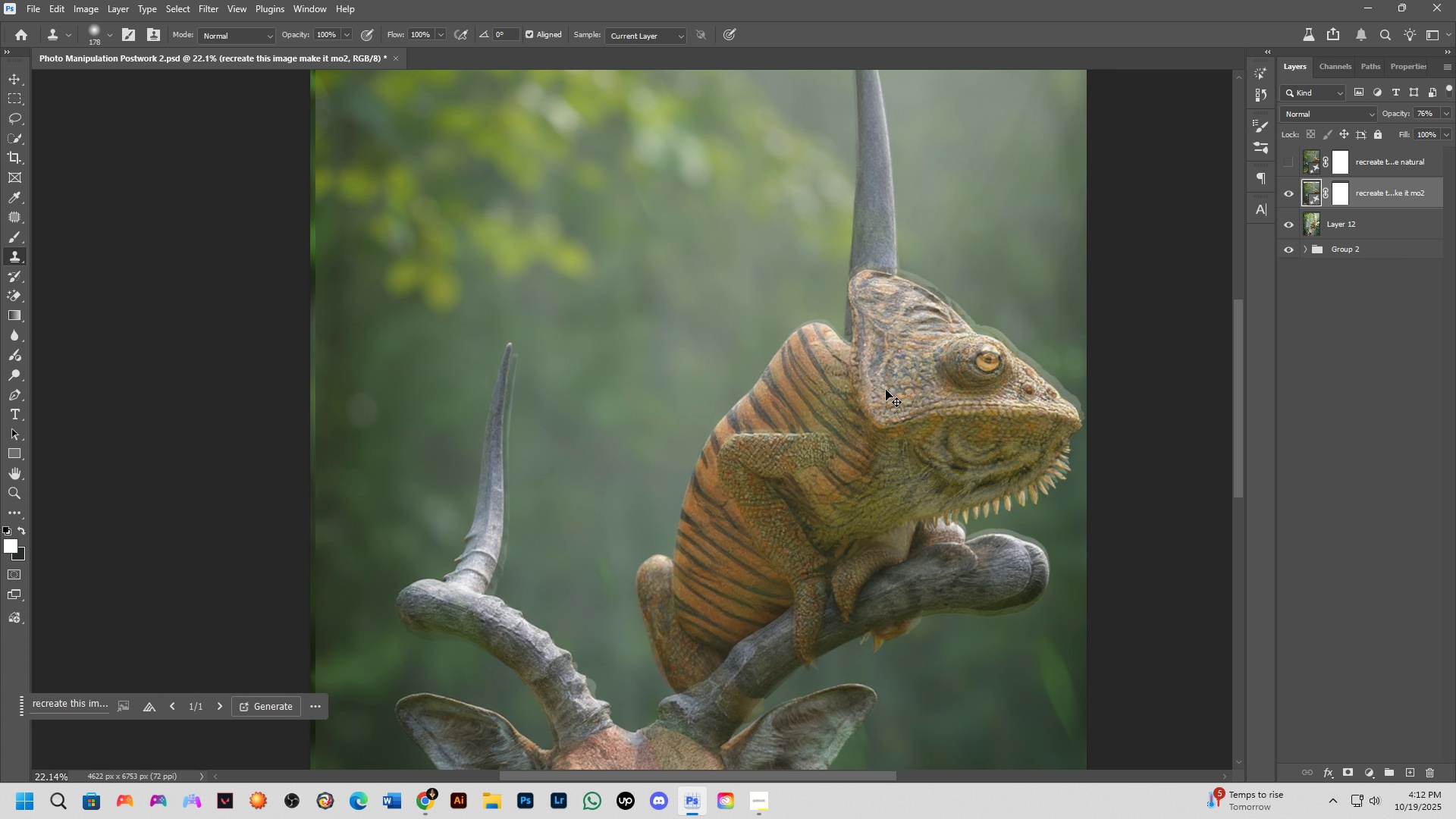 
key(Control+ArrowUp)
 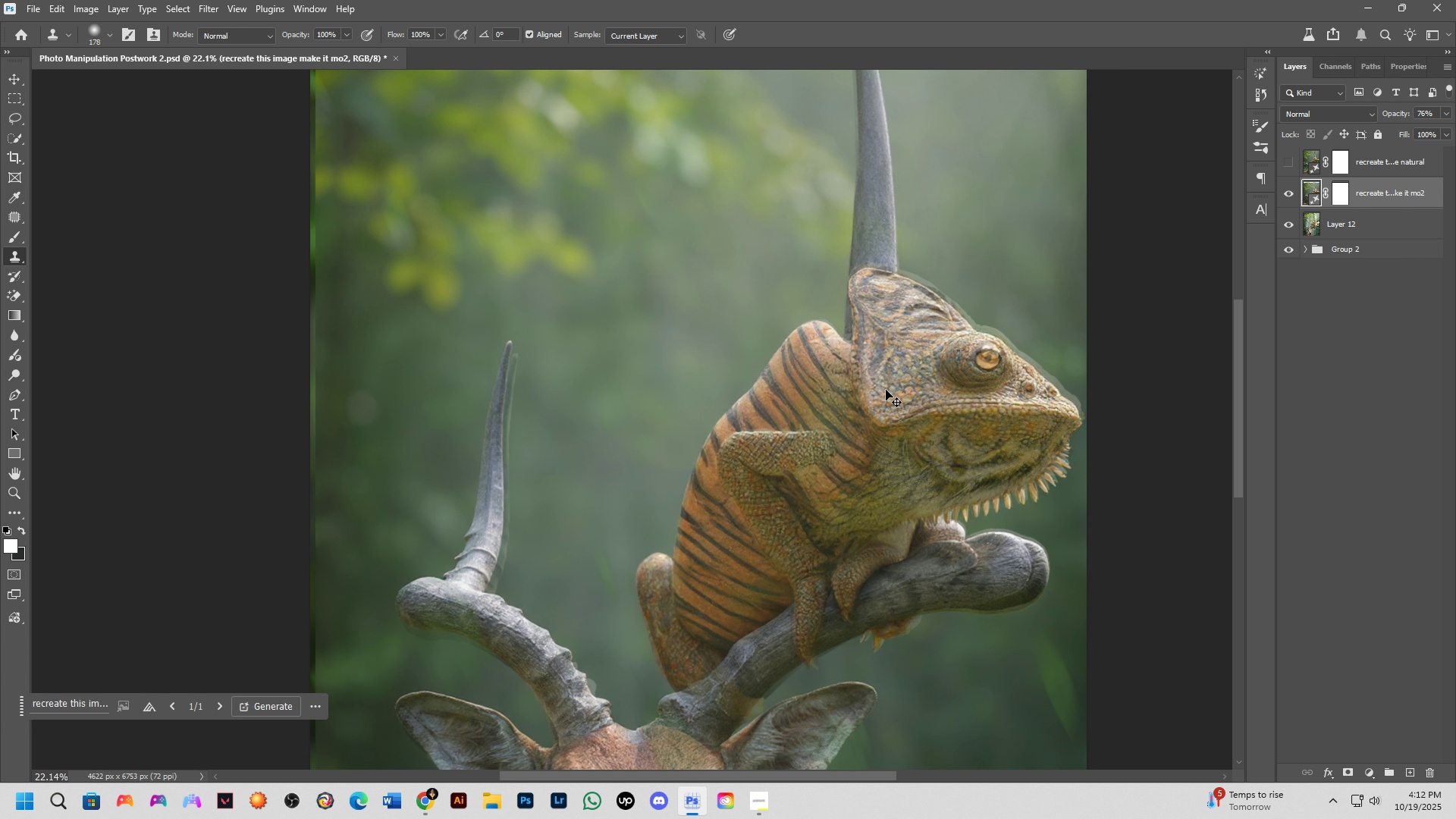 
key(Control+ArrowUp)
 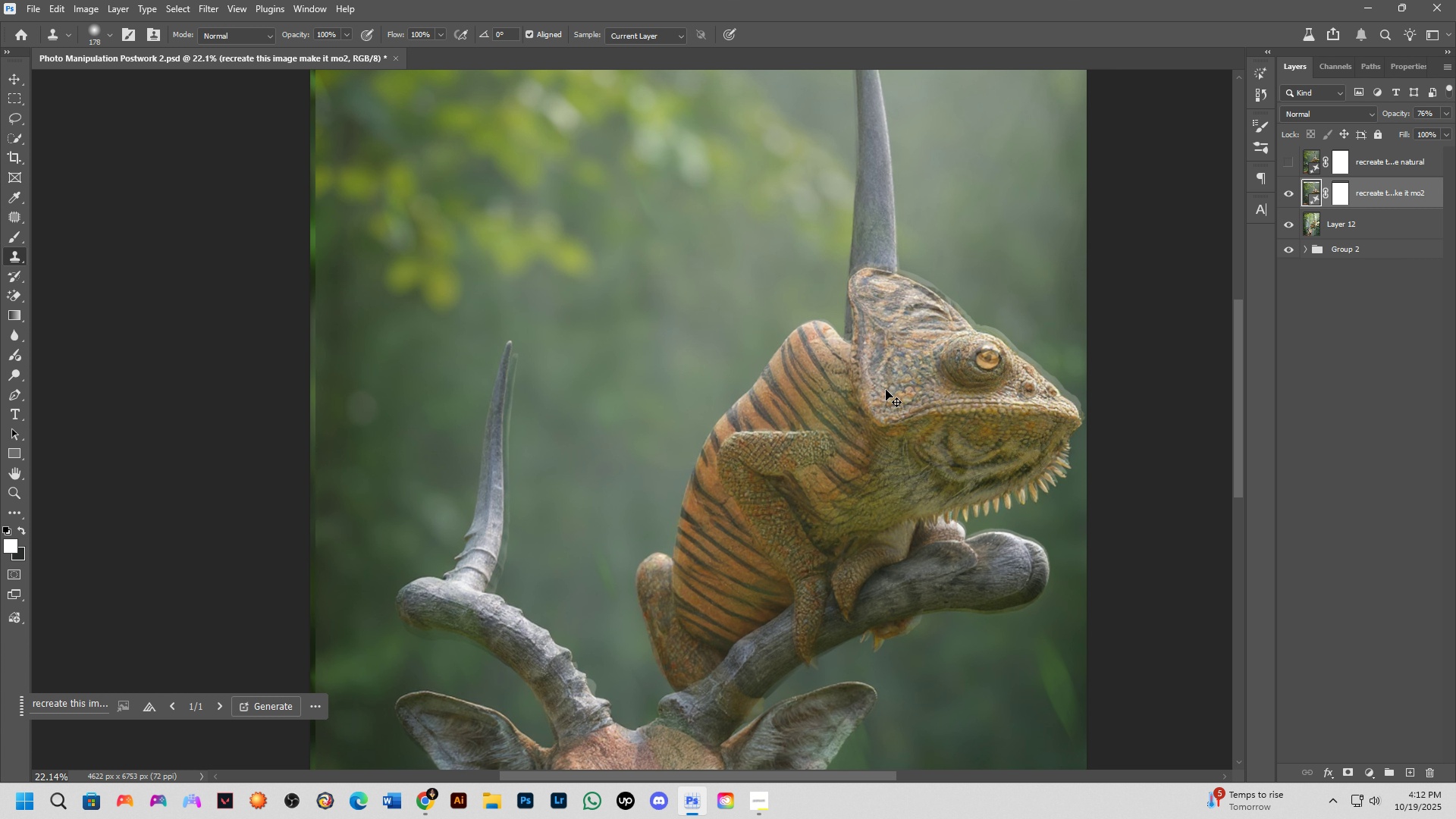 
key(Control+ArrowUp)
 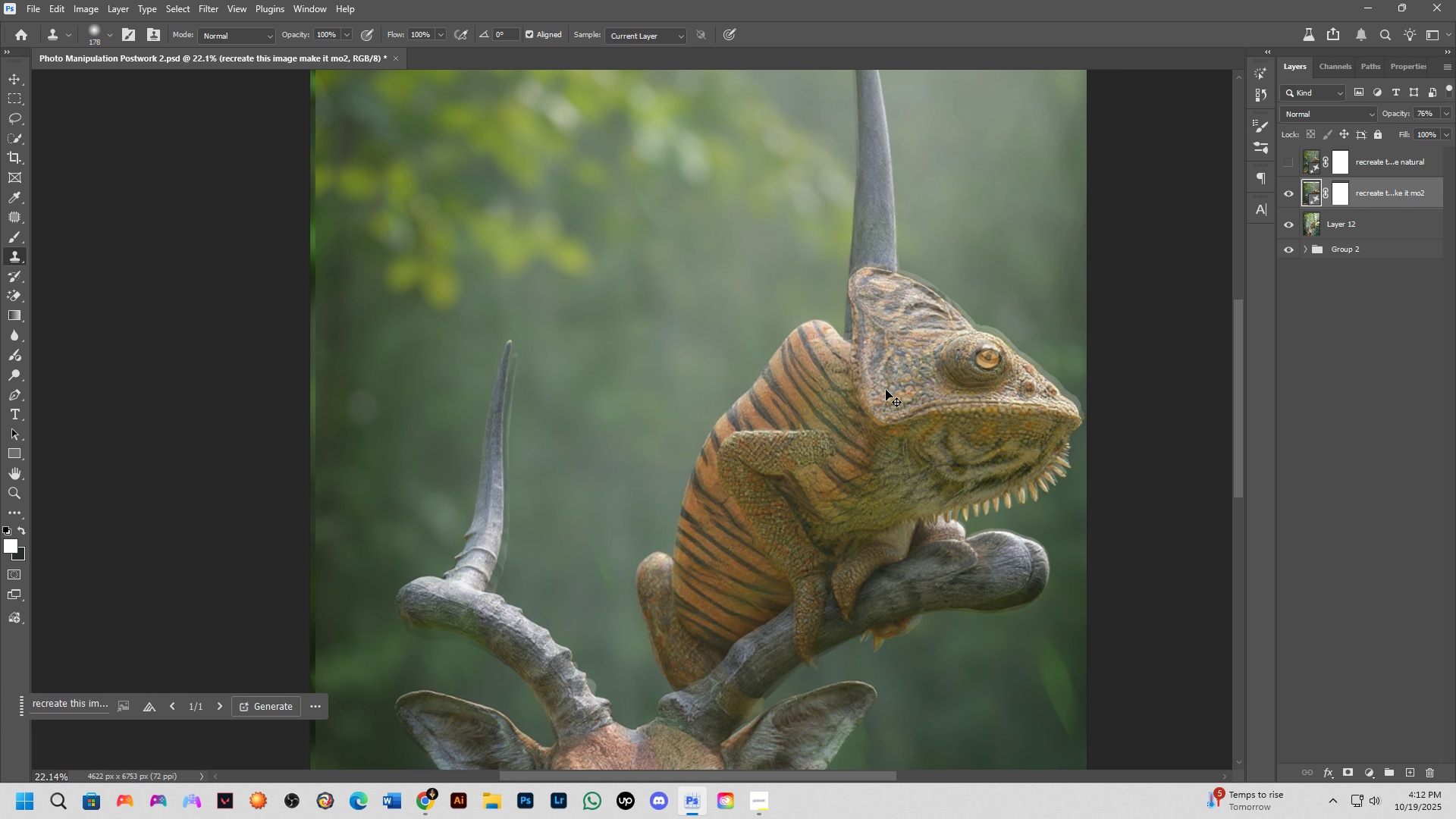 
key(Control+ArrowUp)
 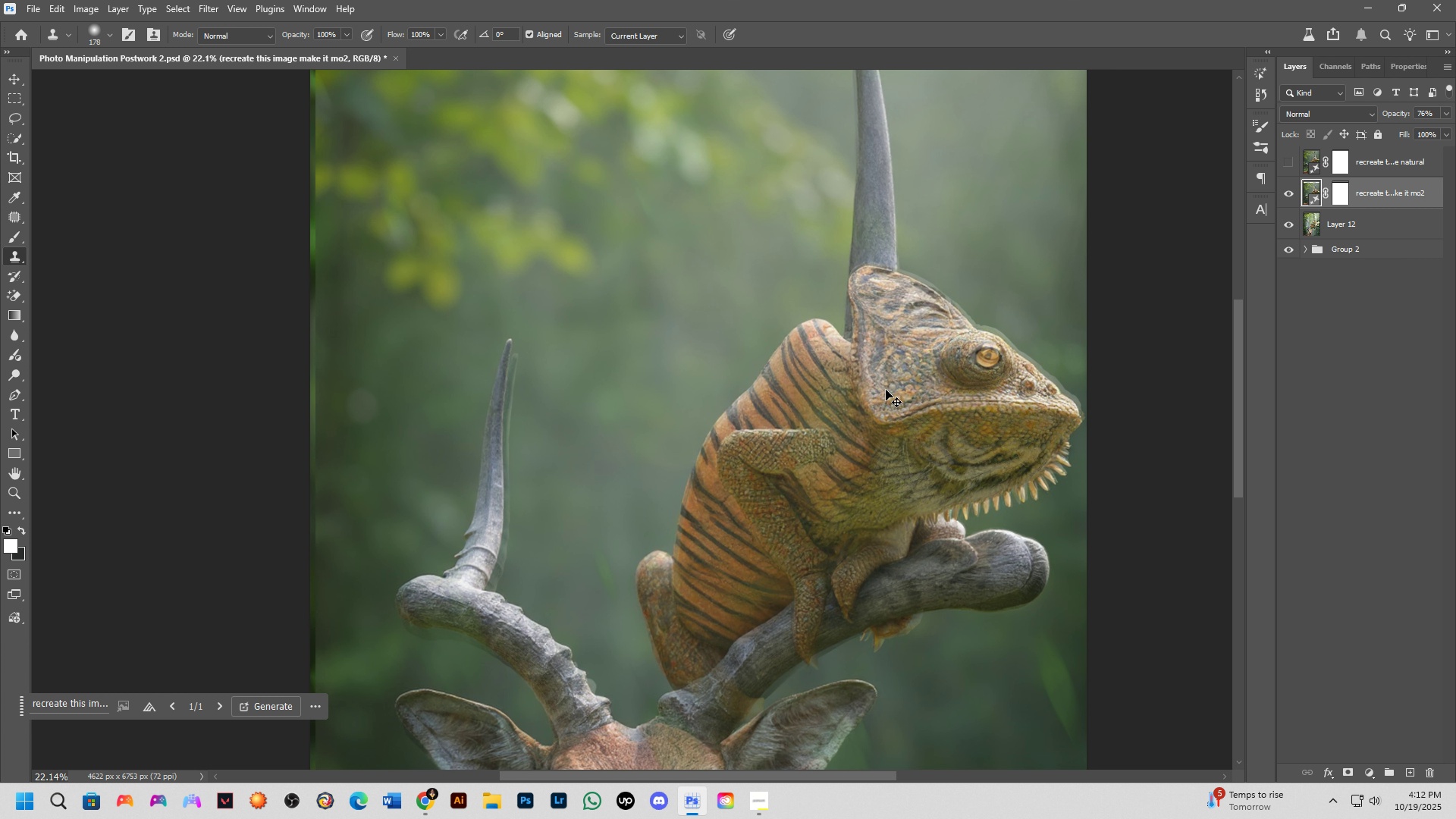 
key(Control+ArrowUp)
 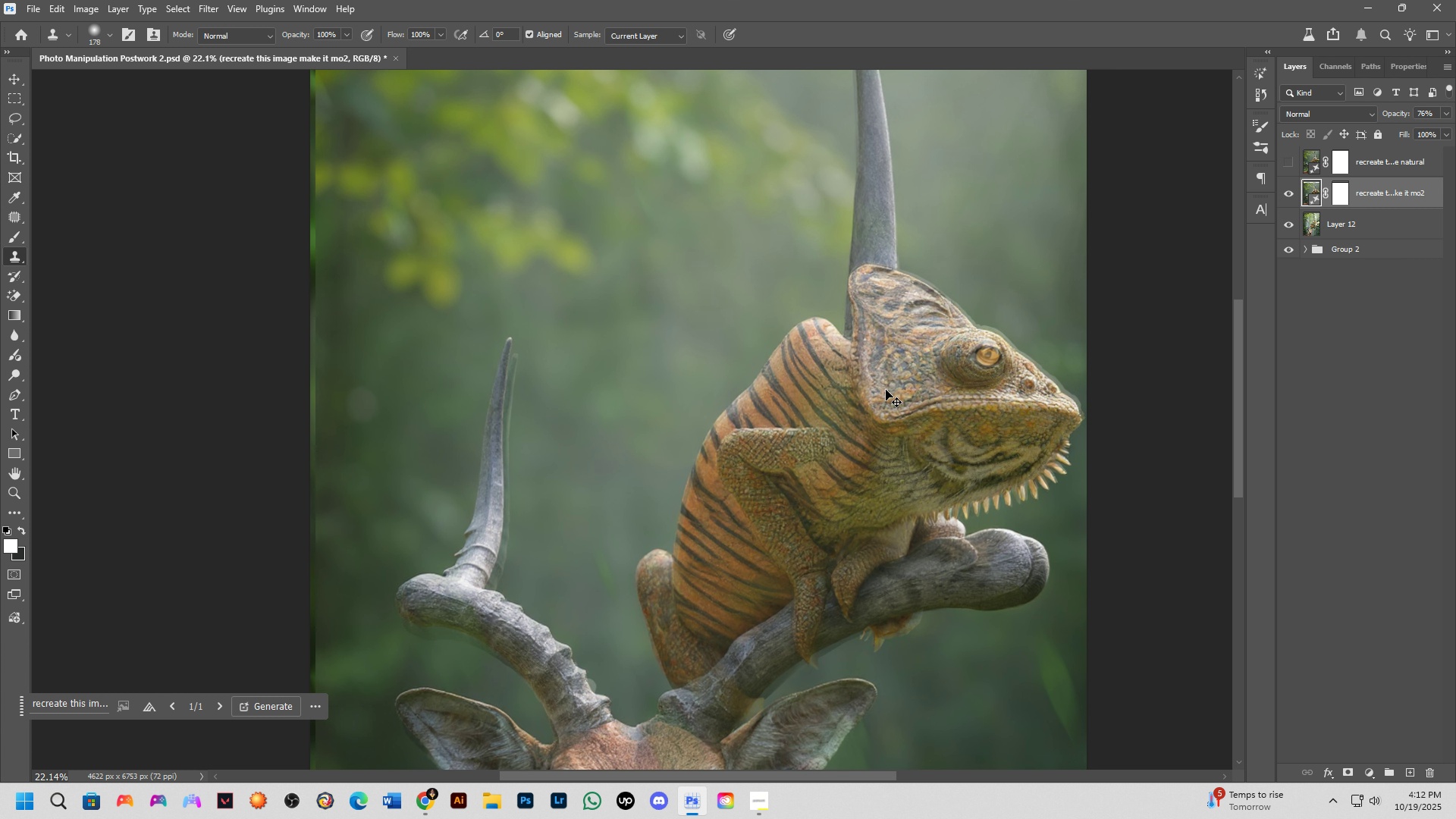 
key(Control+ArrowUp)
 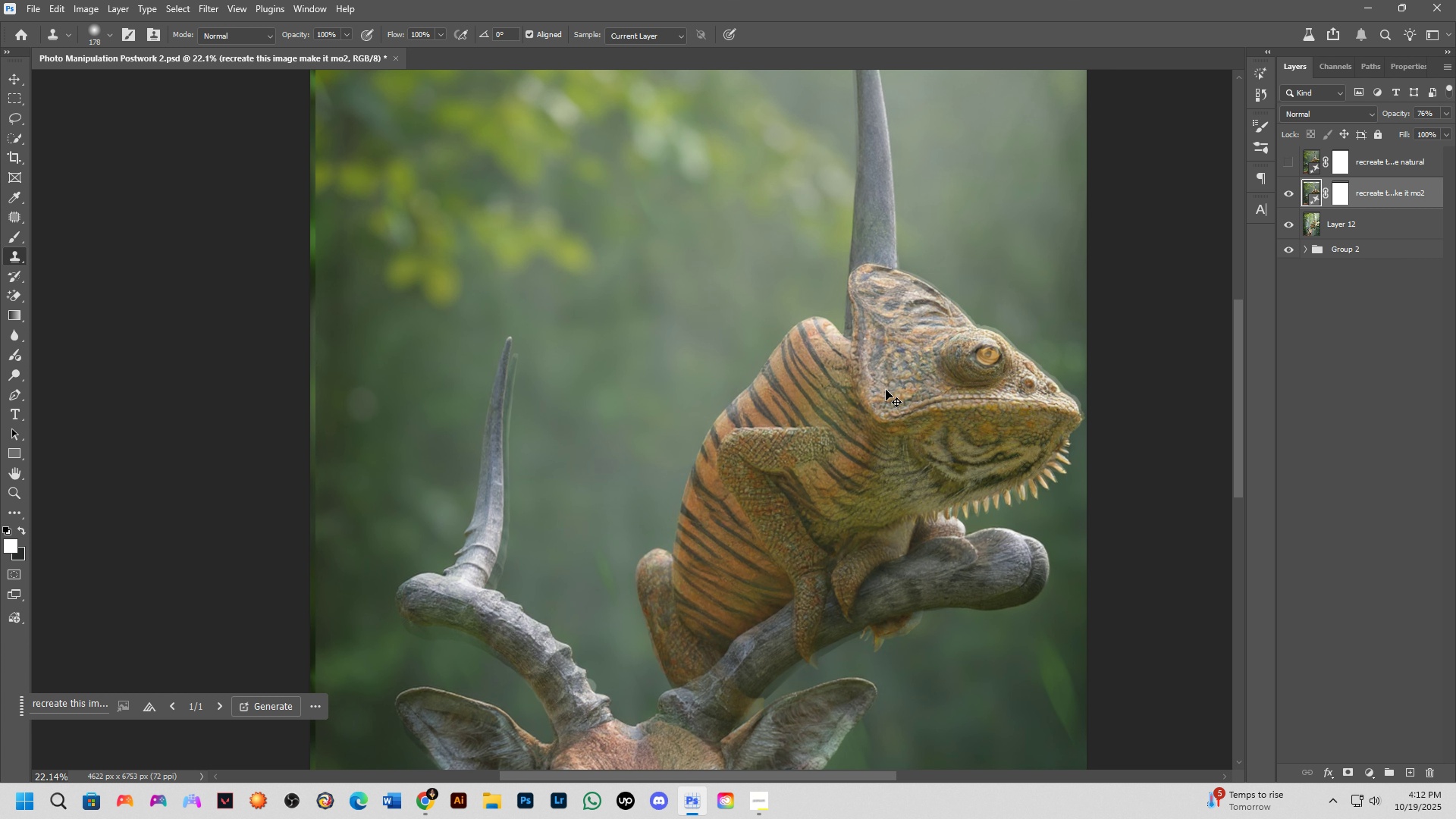 
key(Control+ArrowUp)
 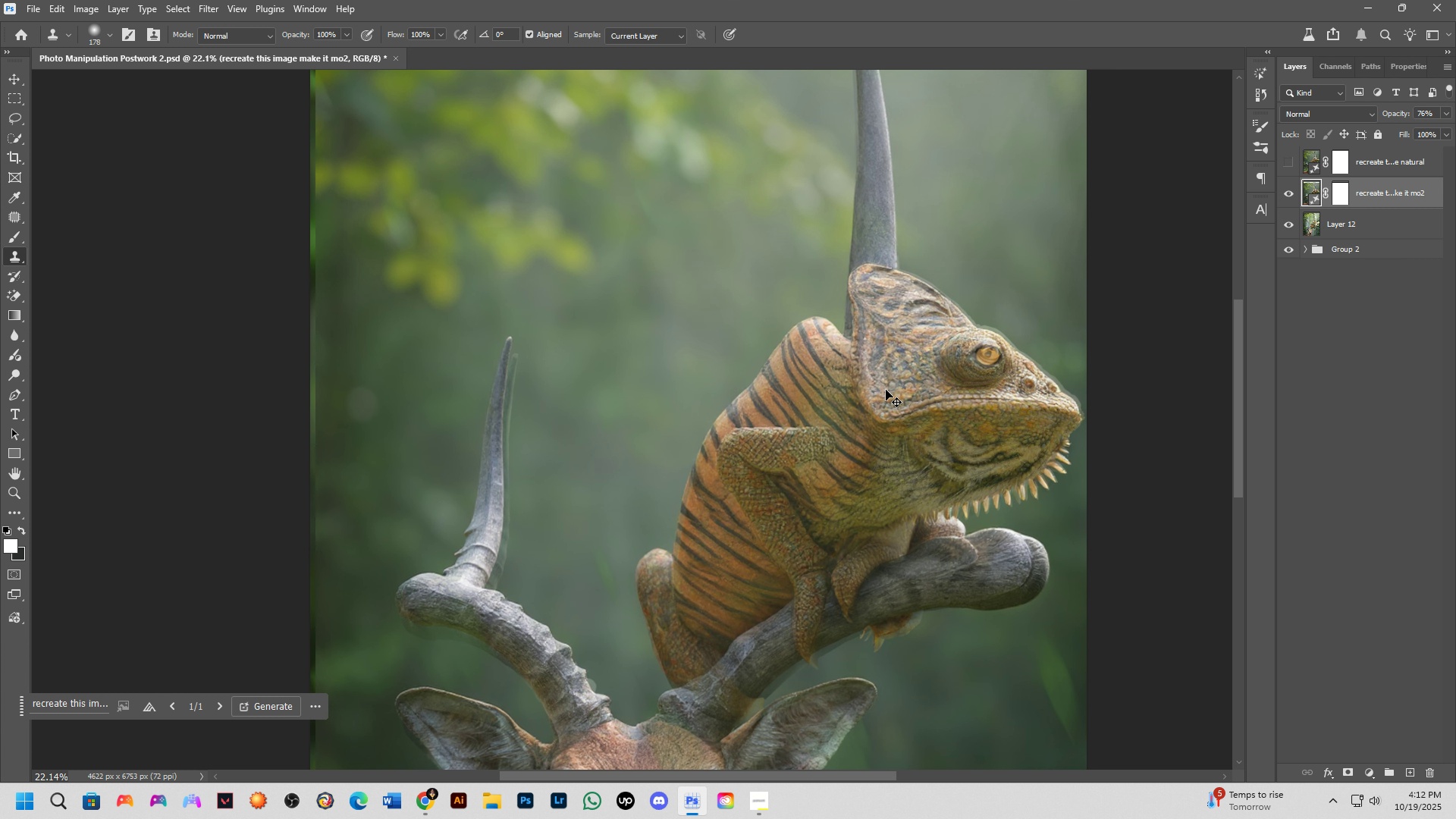 
key(Control+ArrowUp)
 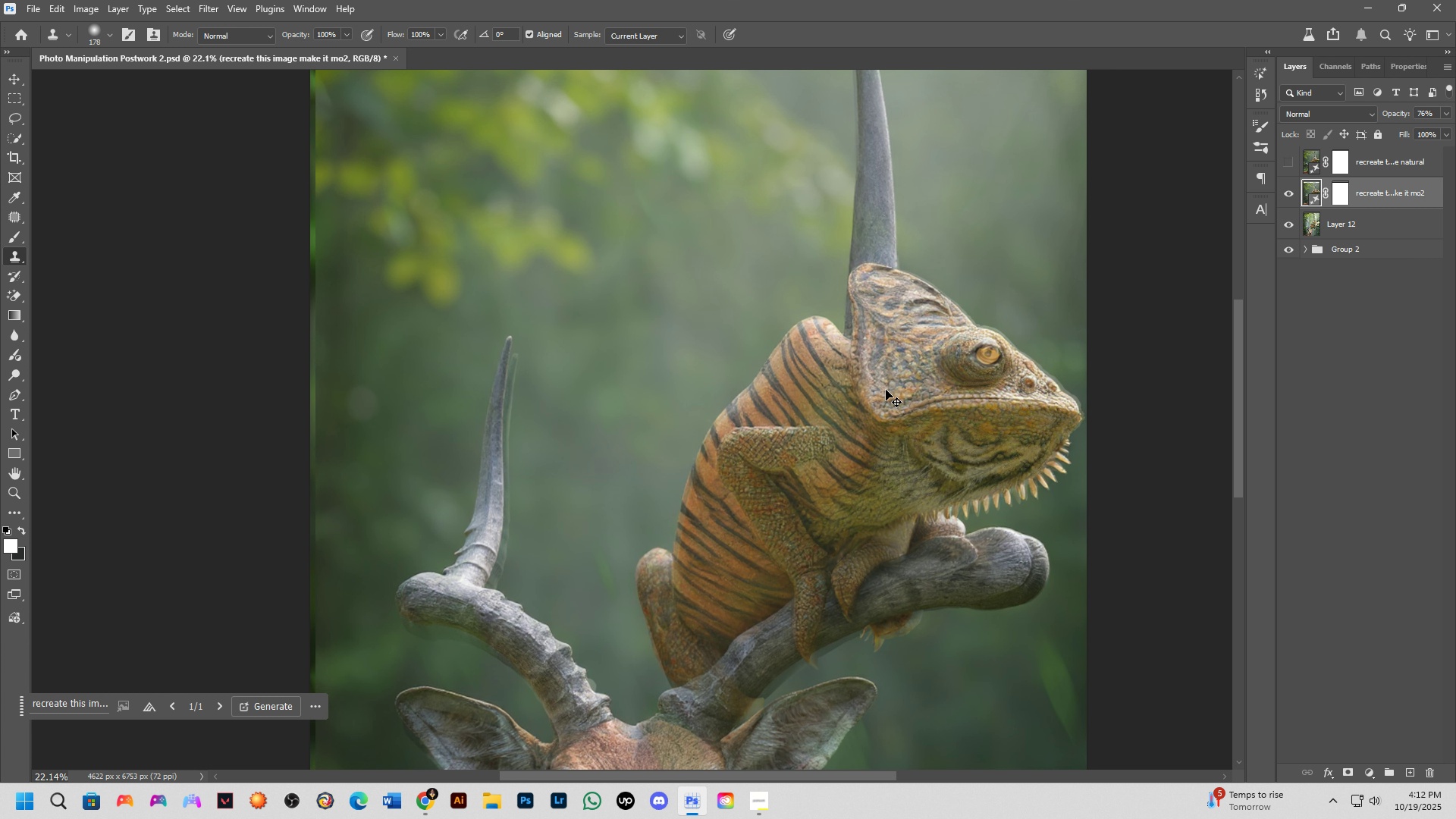 
key(Control+ArrowUp)
 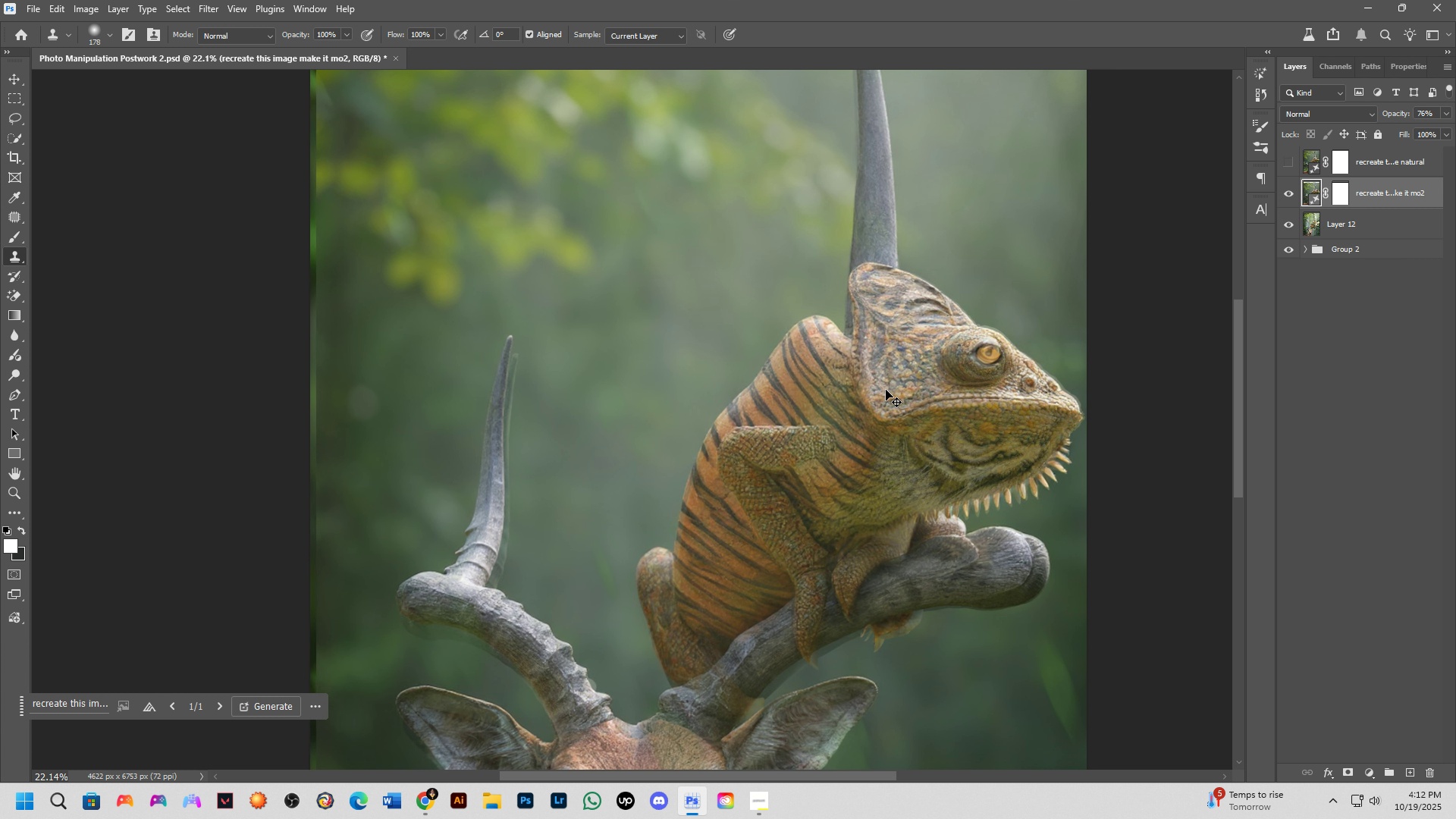 
key(Control+ArrowRight)
 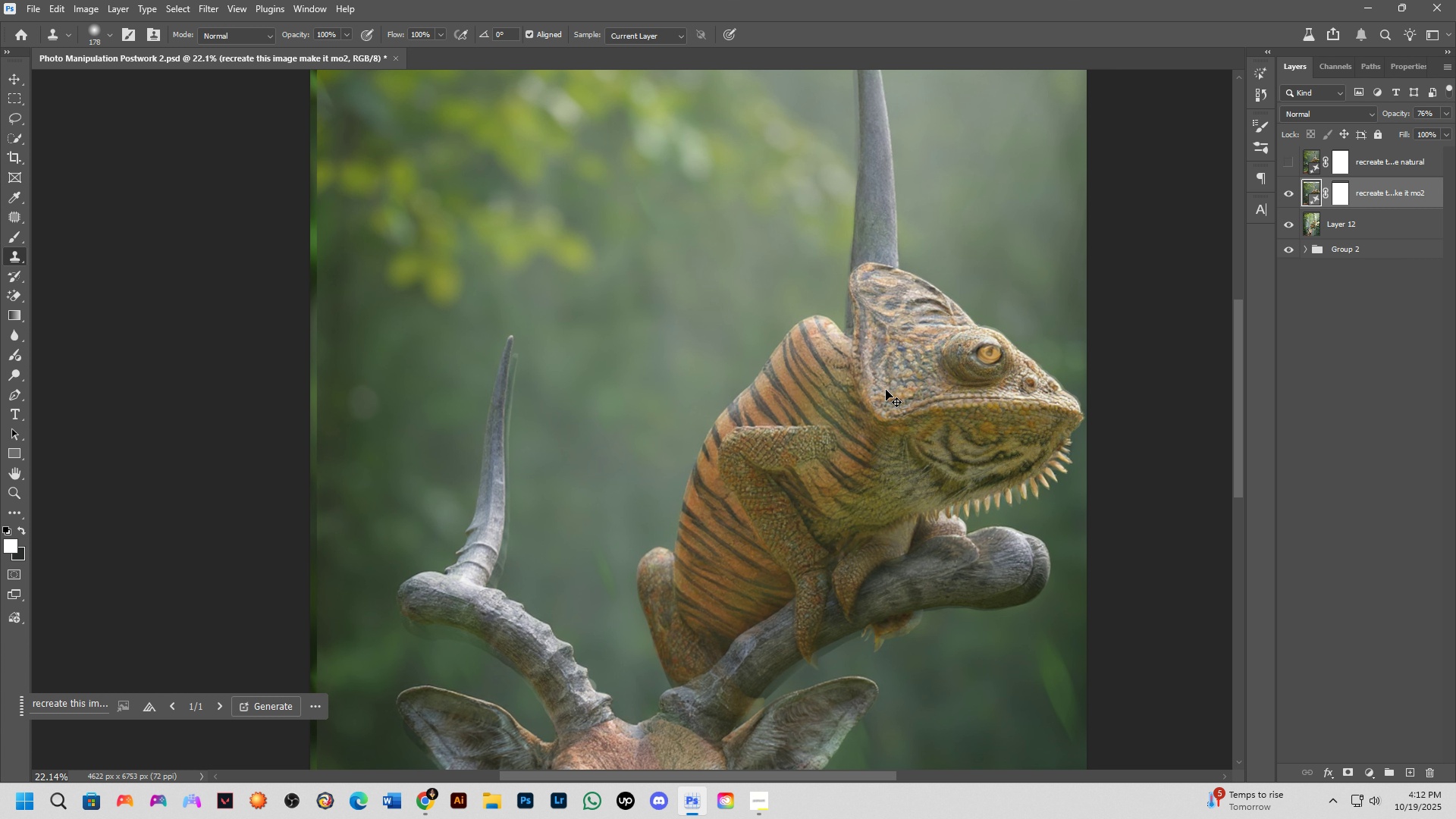 
key(Control+ArrowRight)
 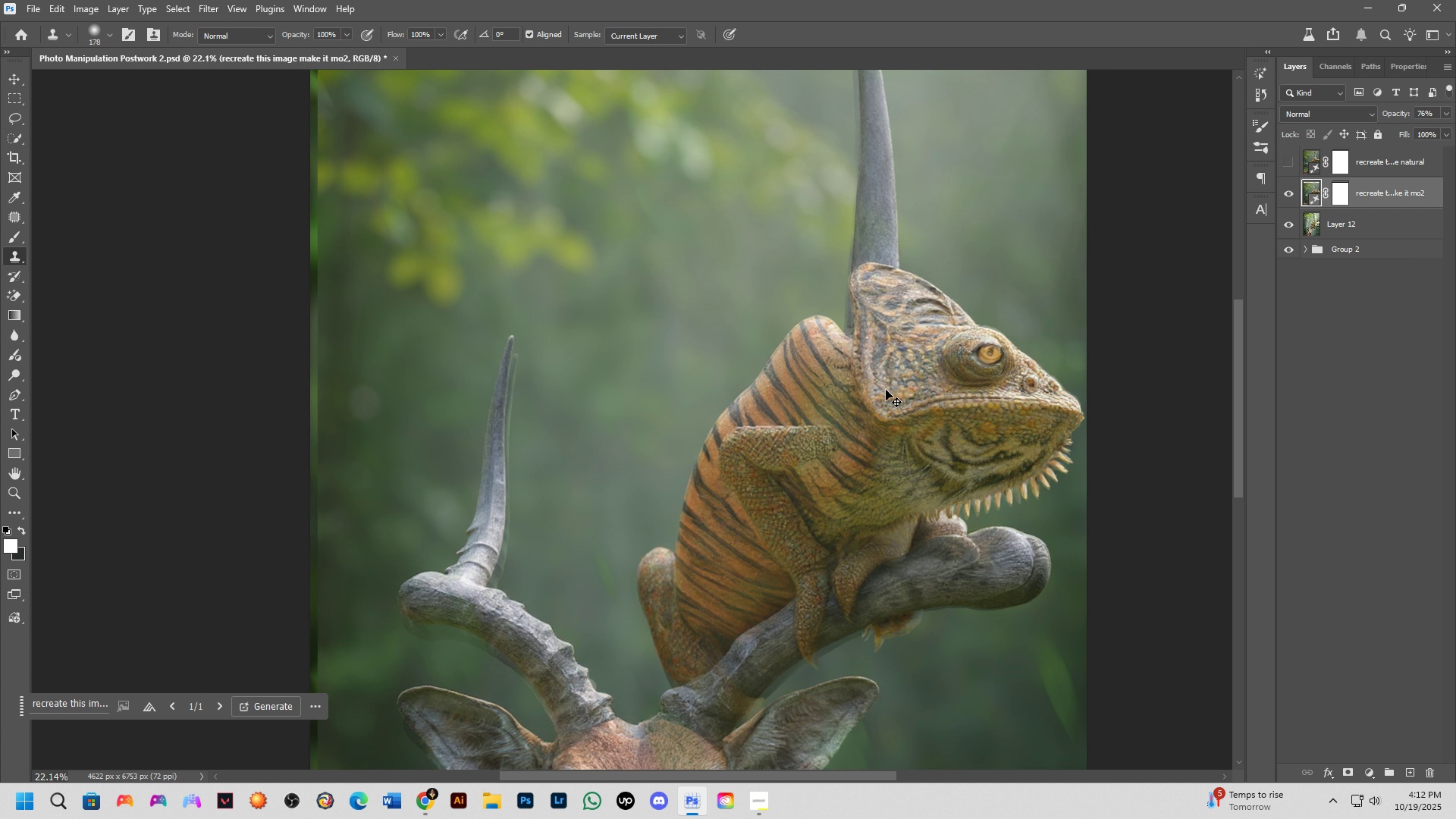 
key(Control+ArrowRight)
 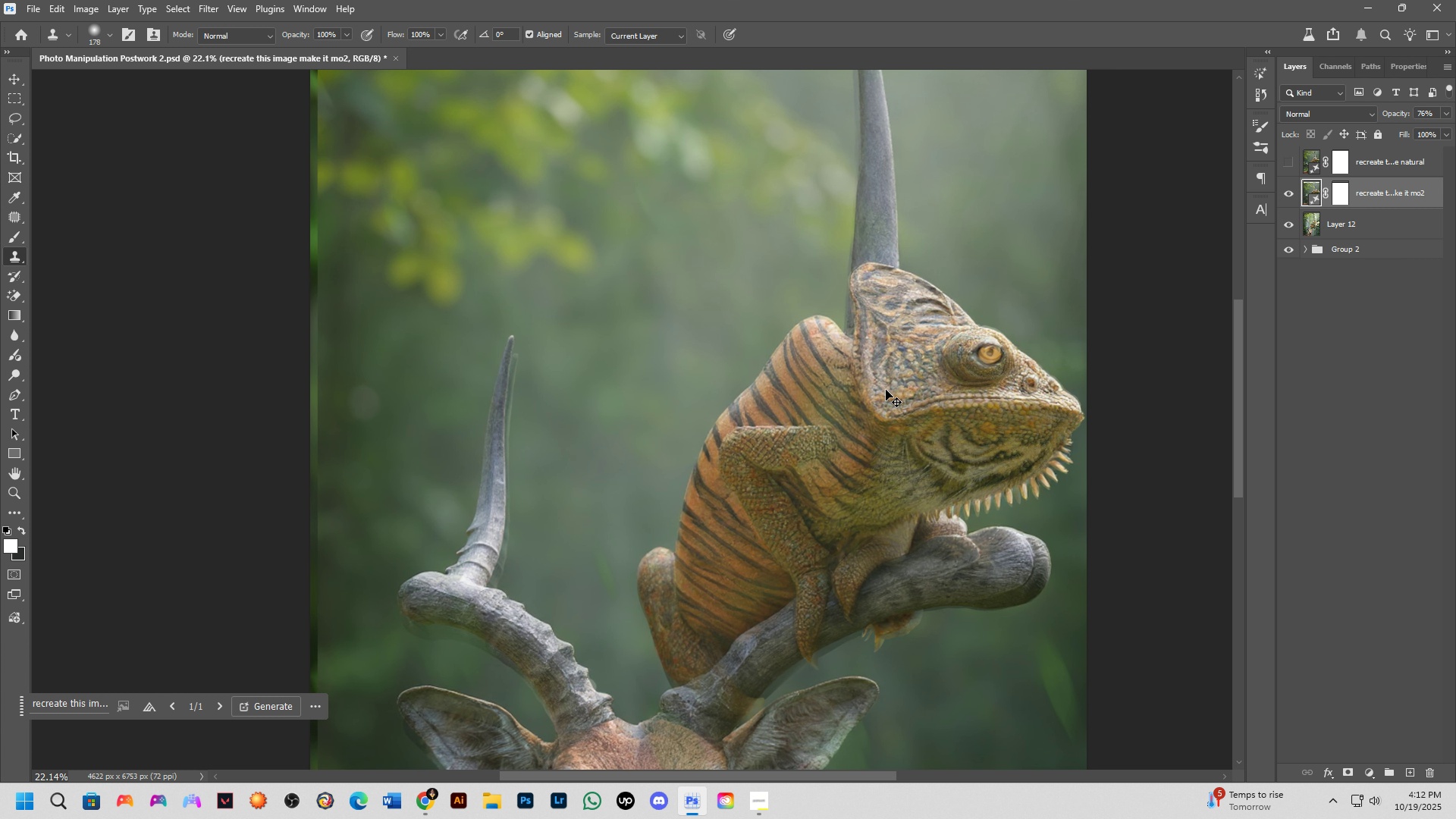 
key(Control+ArrowRight)
 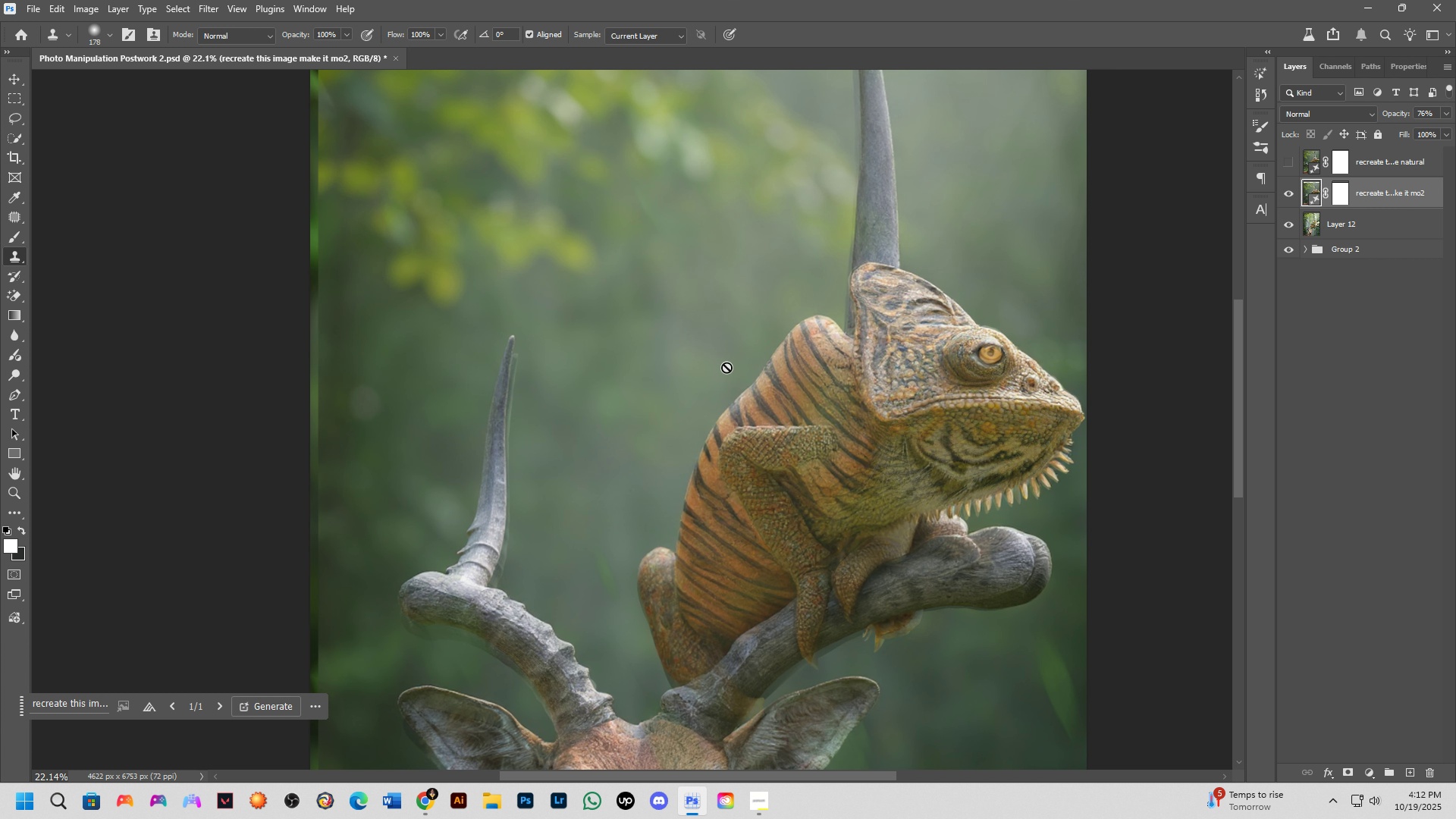 
scroll: coordinate [708, 441], scroll_direction: down, amount: 5.0
 